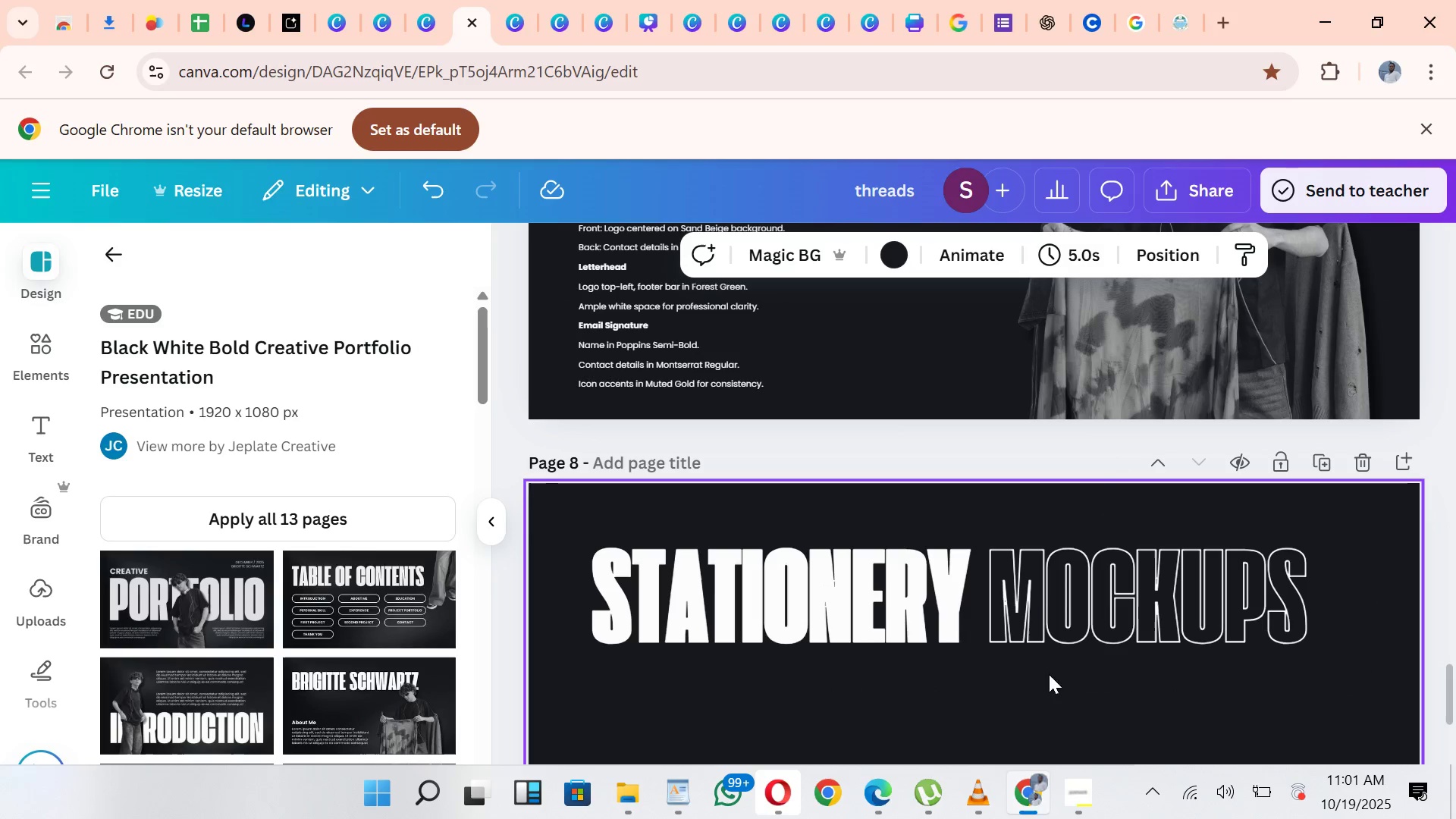 
left_click_drag(start_coordinate=[1037, 604], to_coordinate=[1053, 644])
 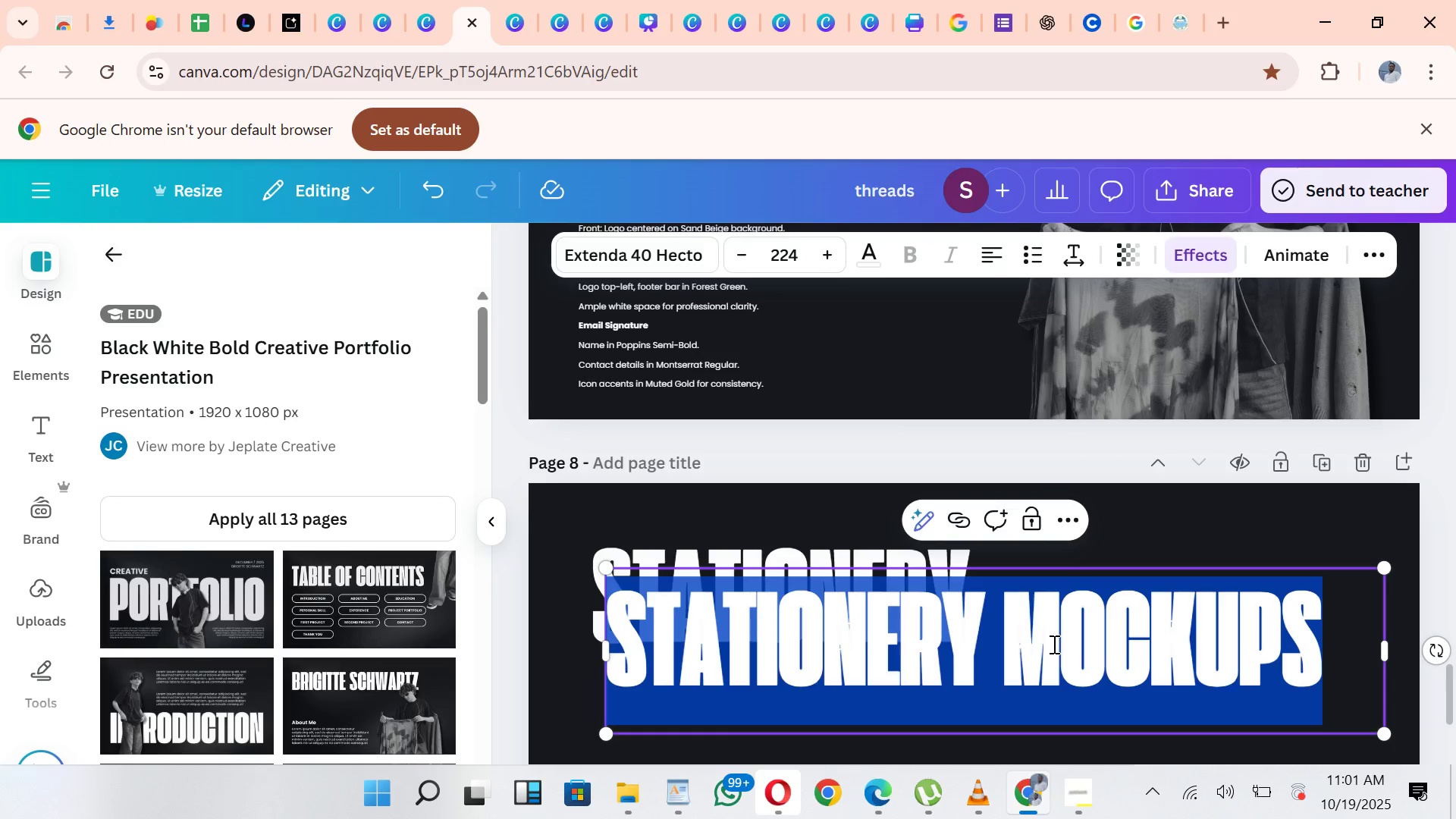 
double_click([1053, 644])
 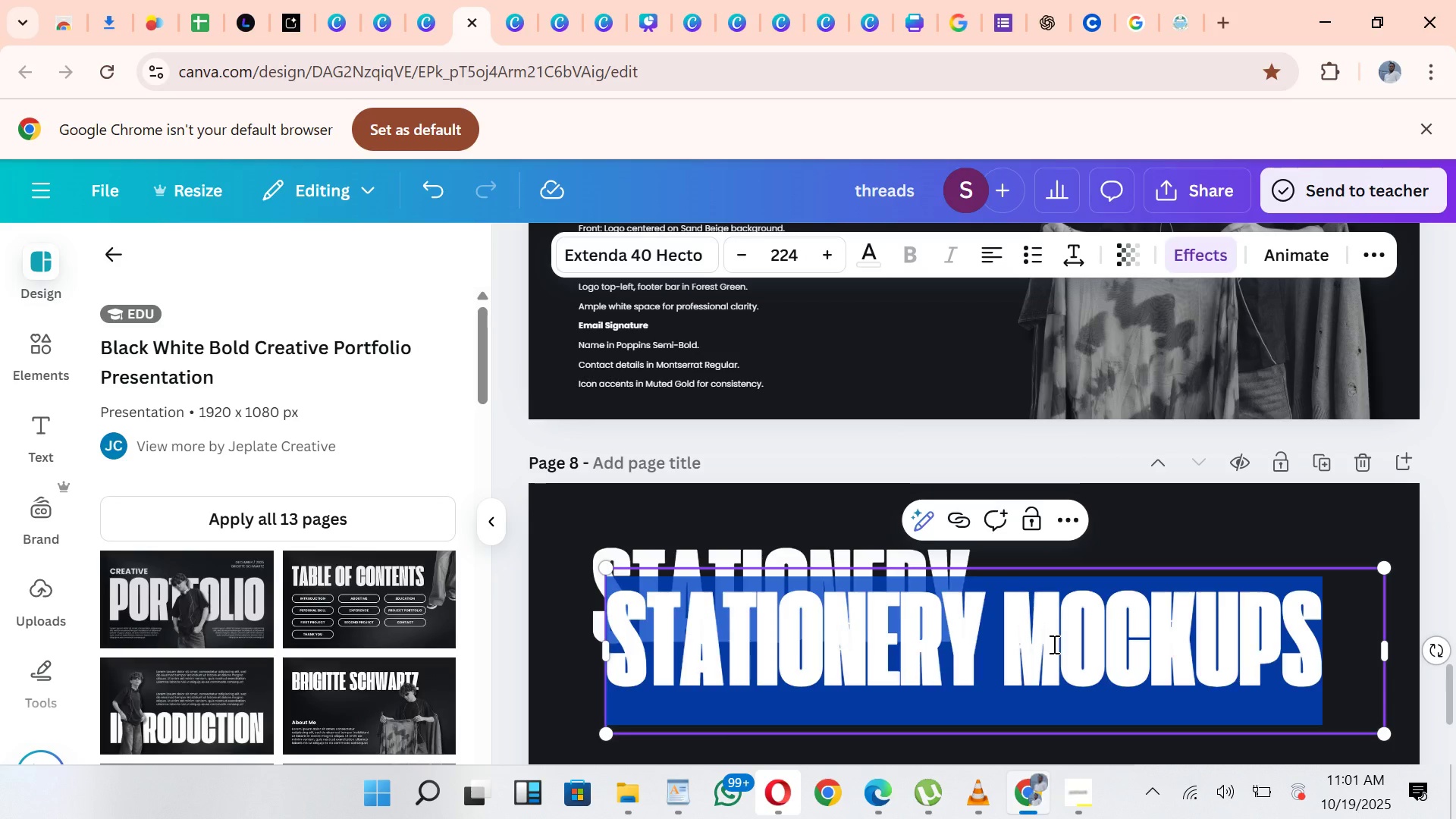 
type(appliv)
key(Backspace)
type(cation examples)
 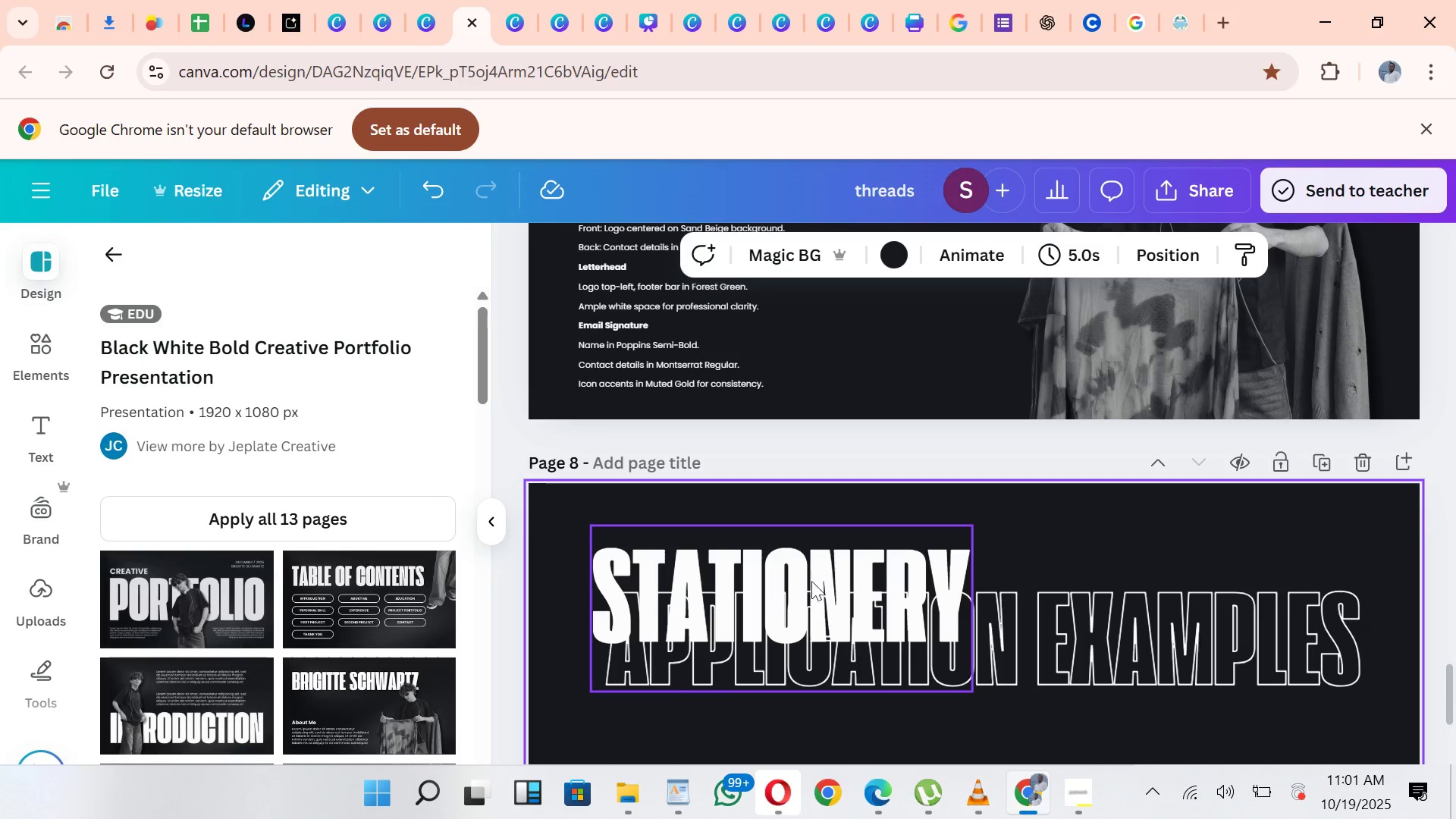 
double_click([831, 586])
 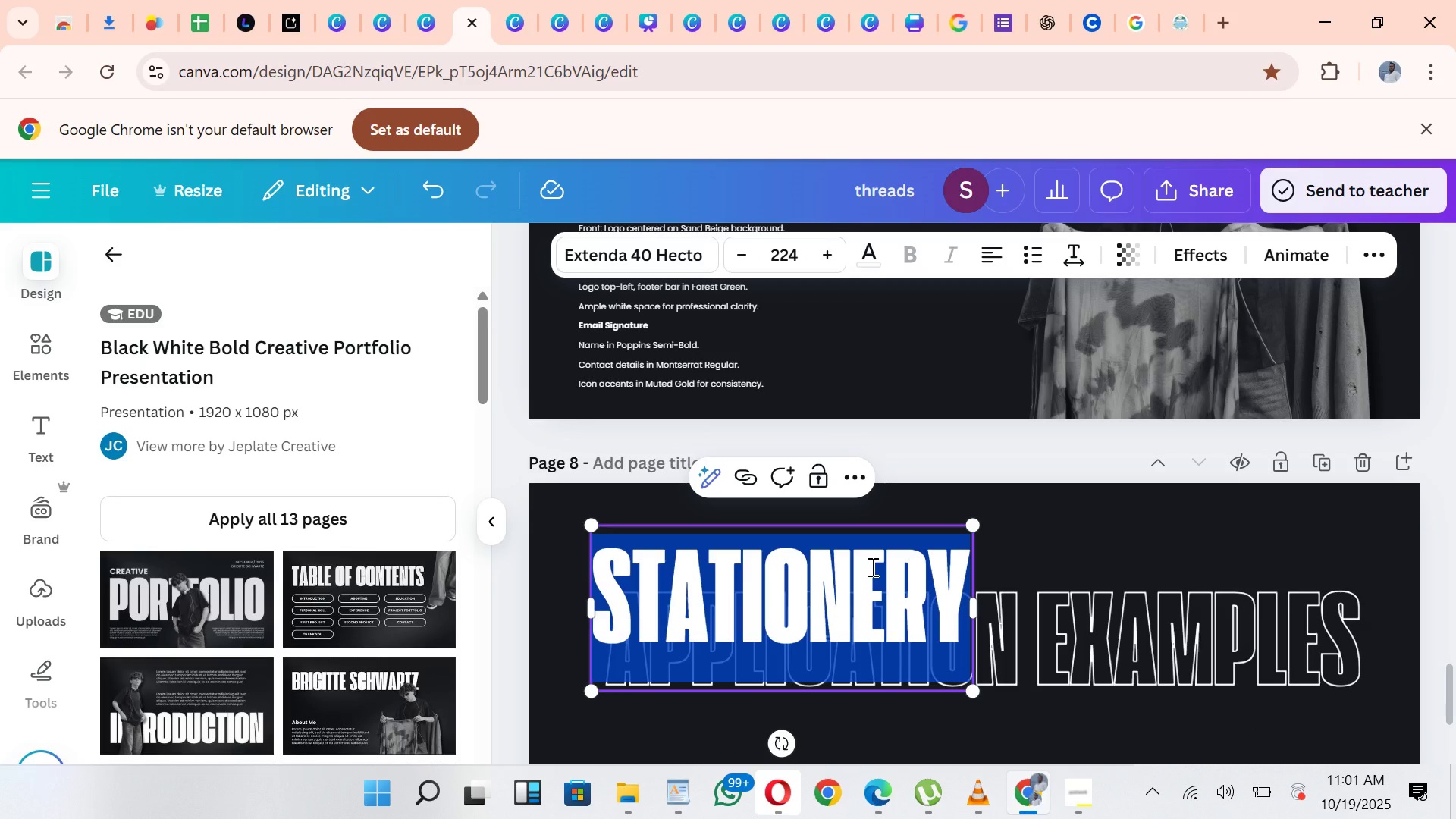 
type(apll)
key(Backspace)
key(Backspace)
type(plication)
 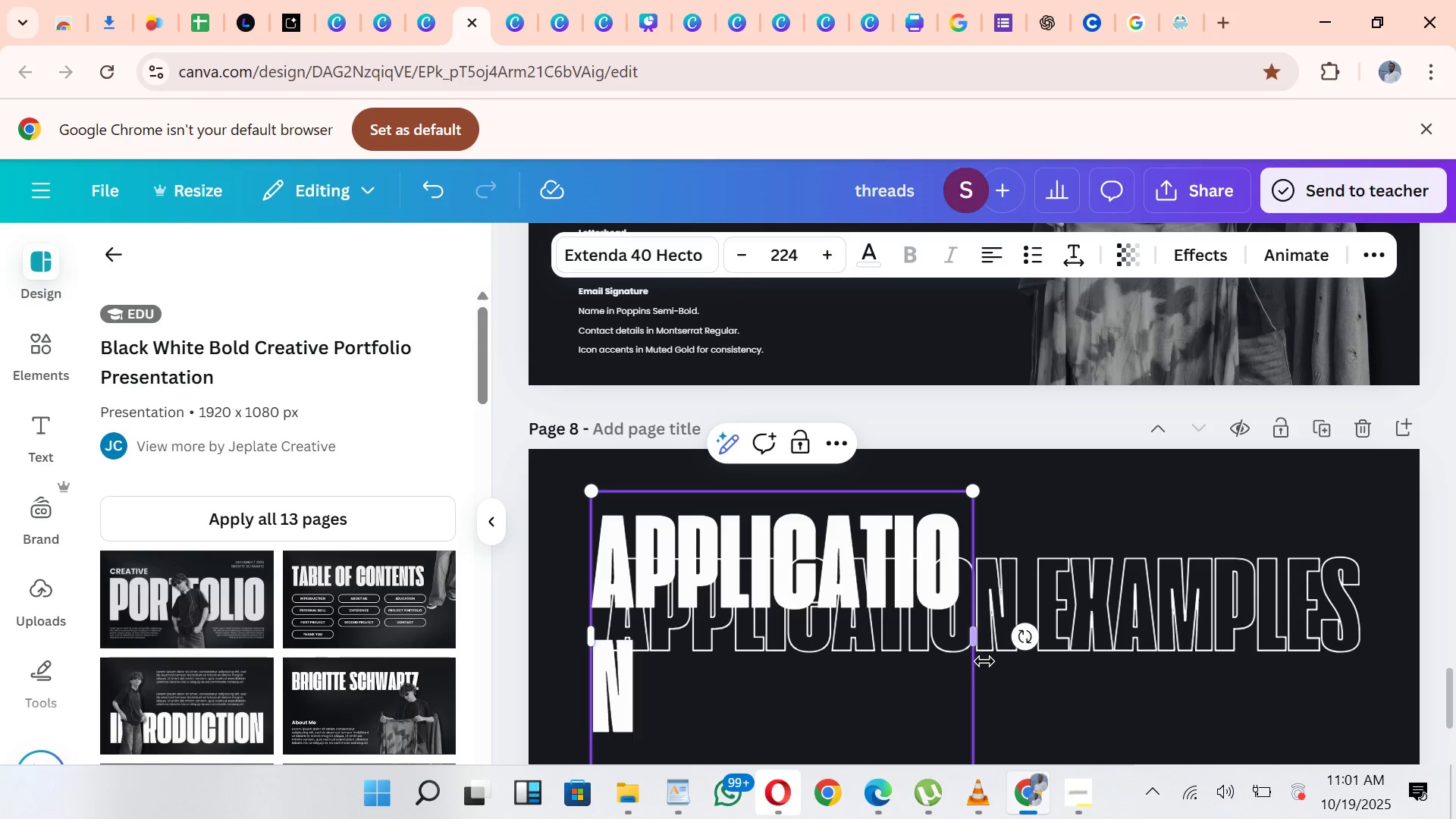 
left_click_drag(start_coordinate=[984, 661], to_coordinate=[1068, 662])
 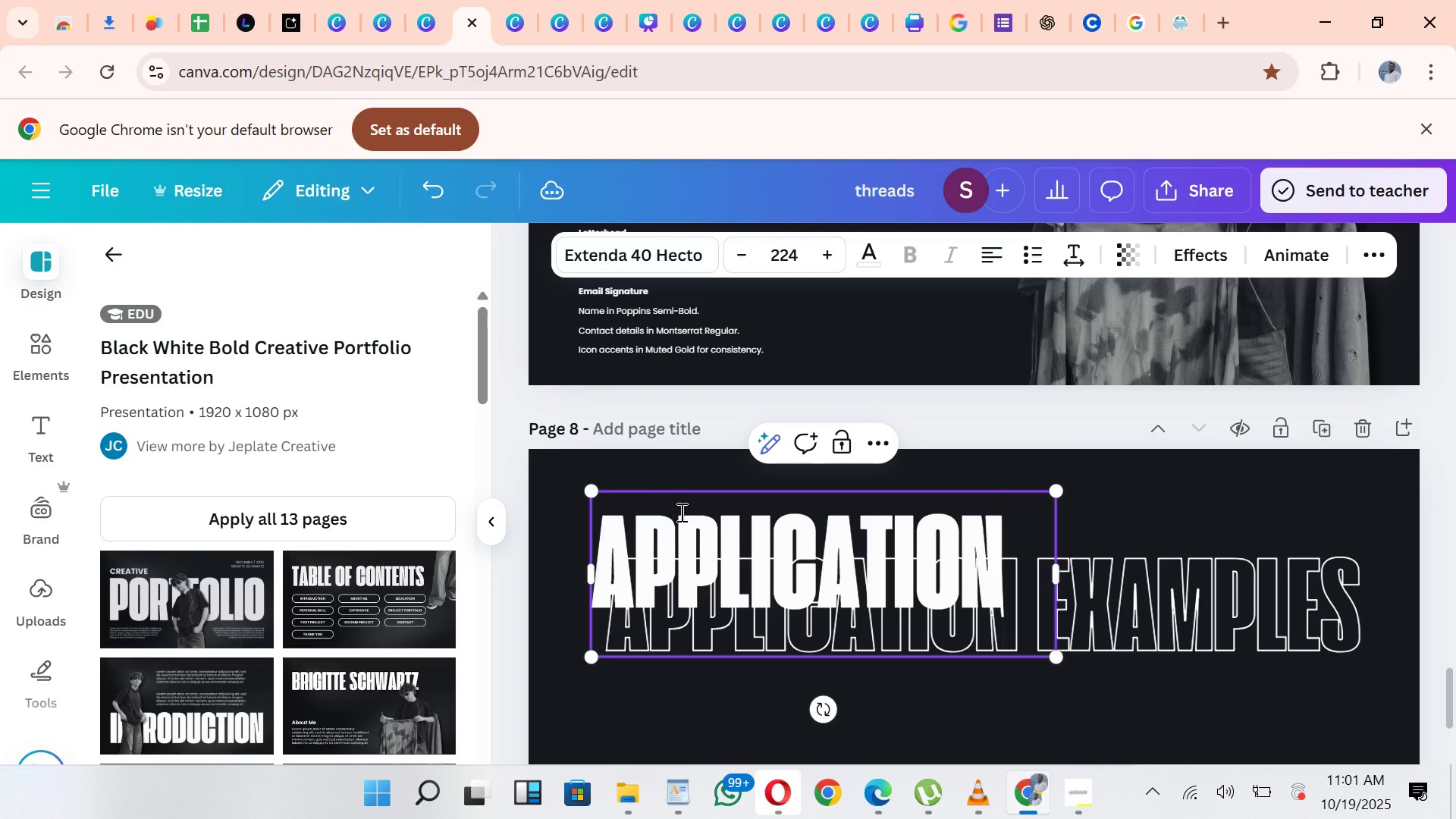 
left_click_drag(start_coordinate=[680, 512], to_coordinate=[709, 622])
 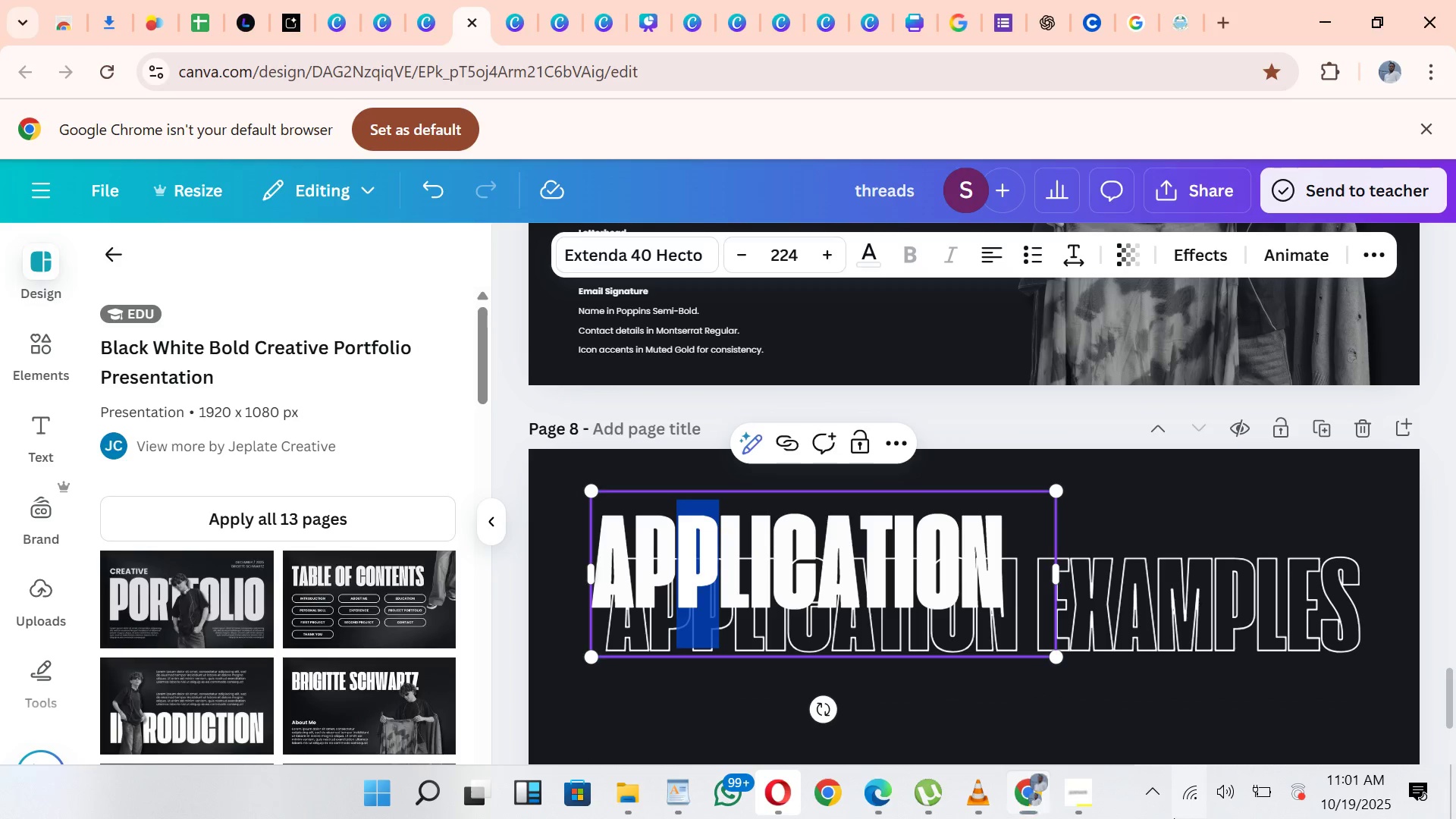 
left_click_drag(start_coordinate=[1174, 818], to_coordinate=[1183, 818])
 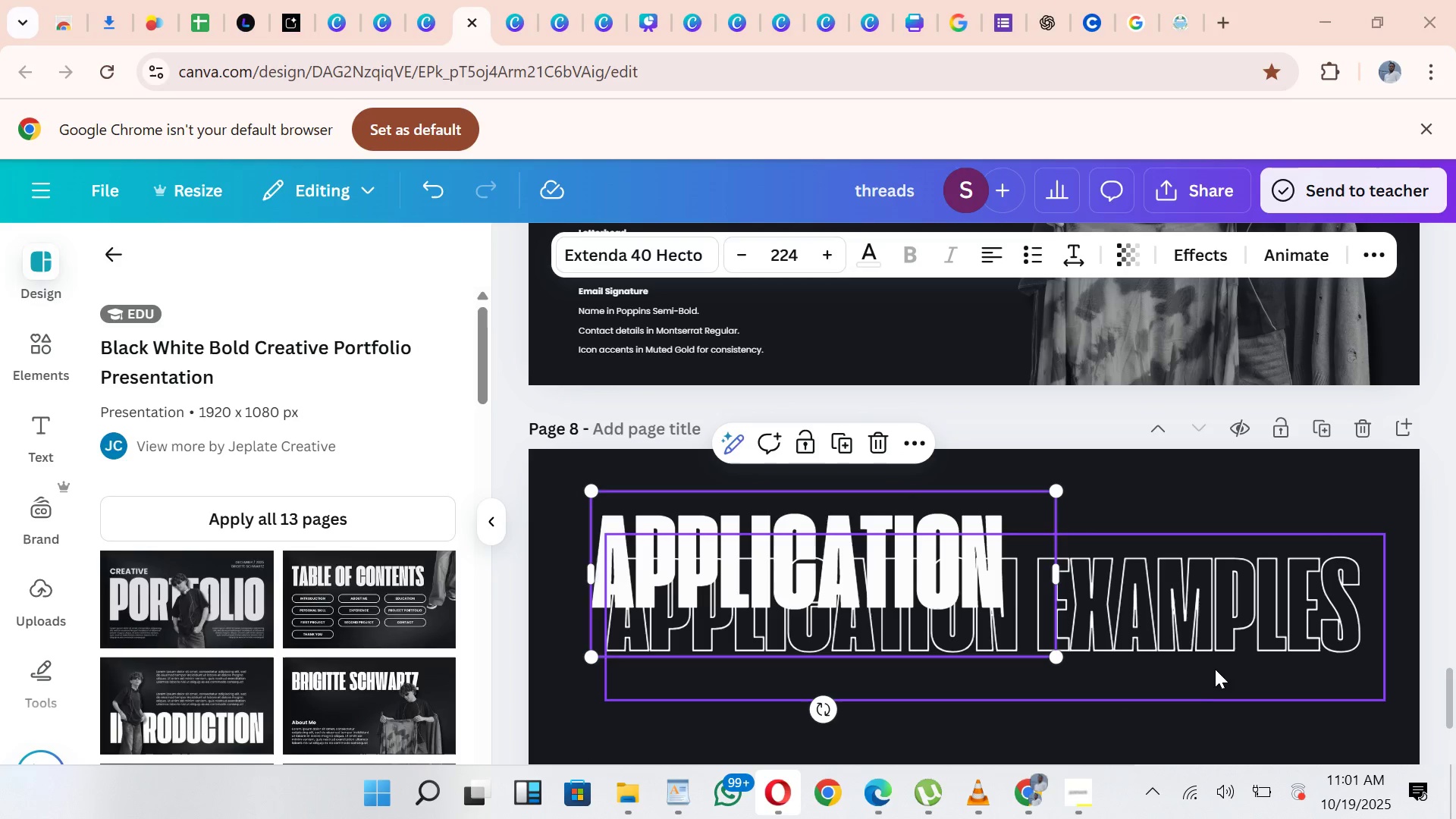 
left_click_drag(start_coordinate=[1216, 667], to_coordinate=[1202, 623])
 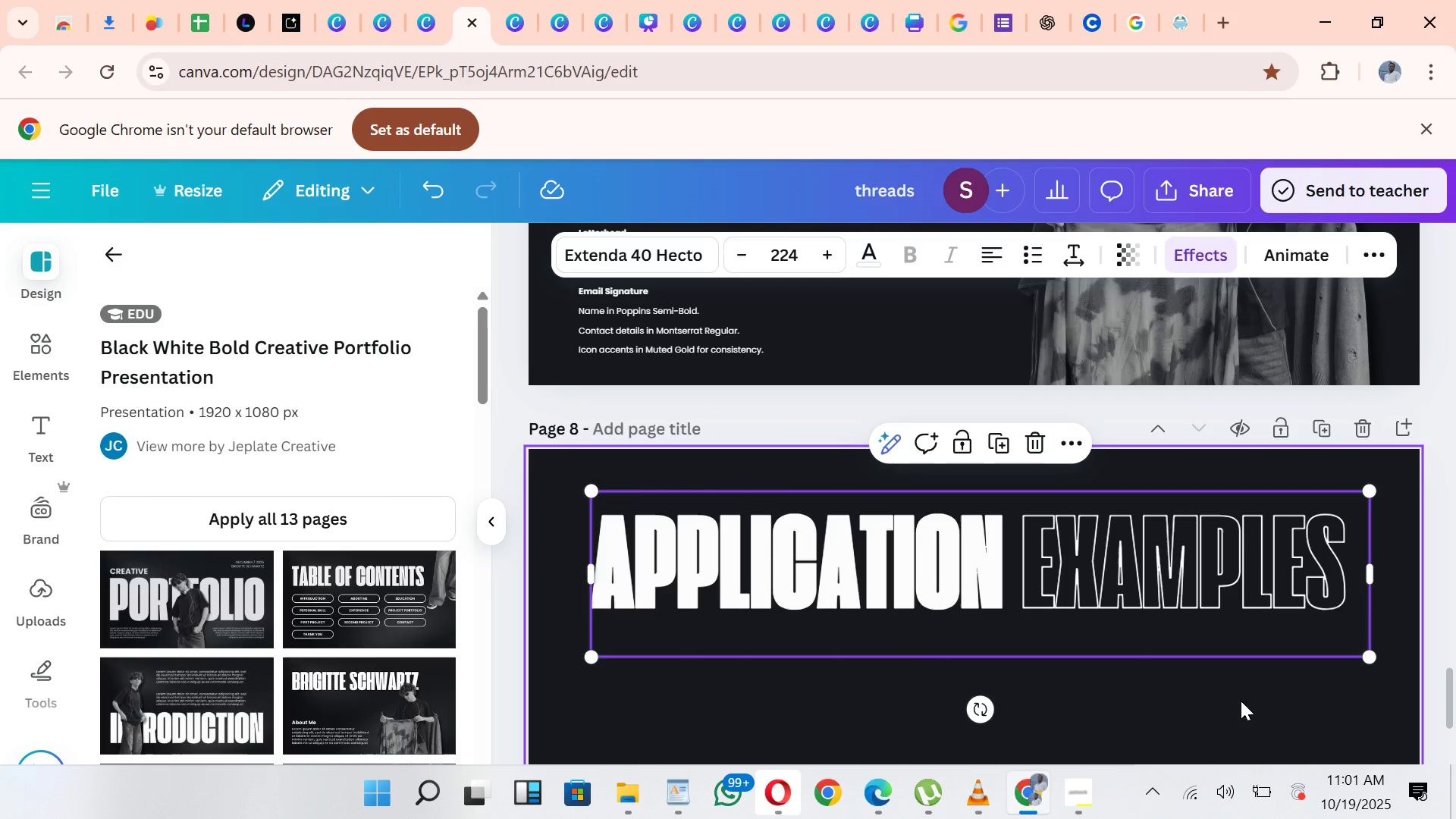 
left_click_drag(start_coordinate=[1241, 701], to_coordinate=[1245, 701])
 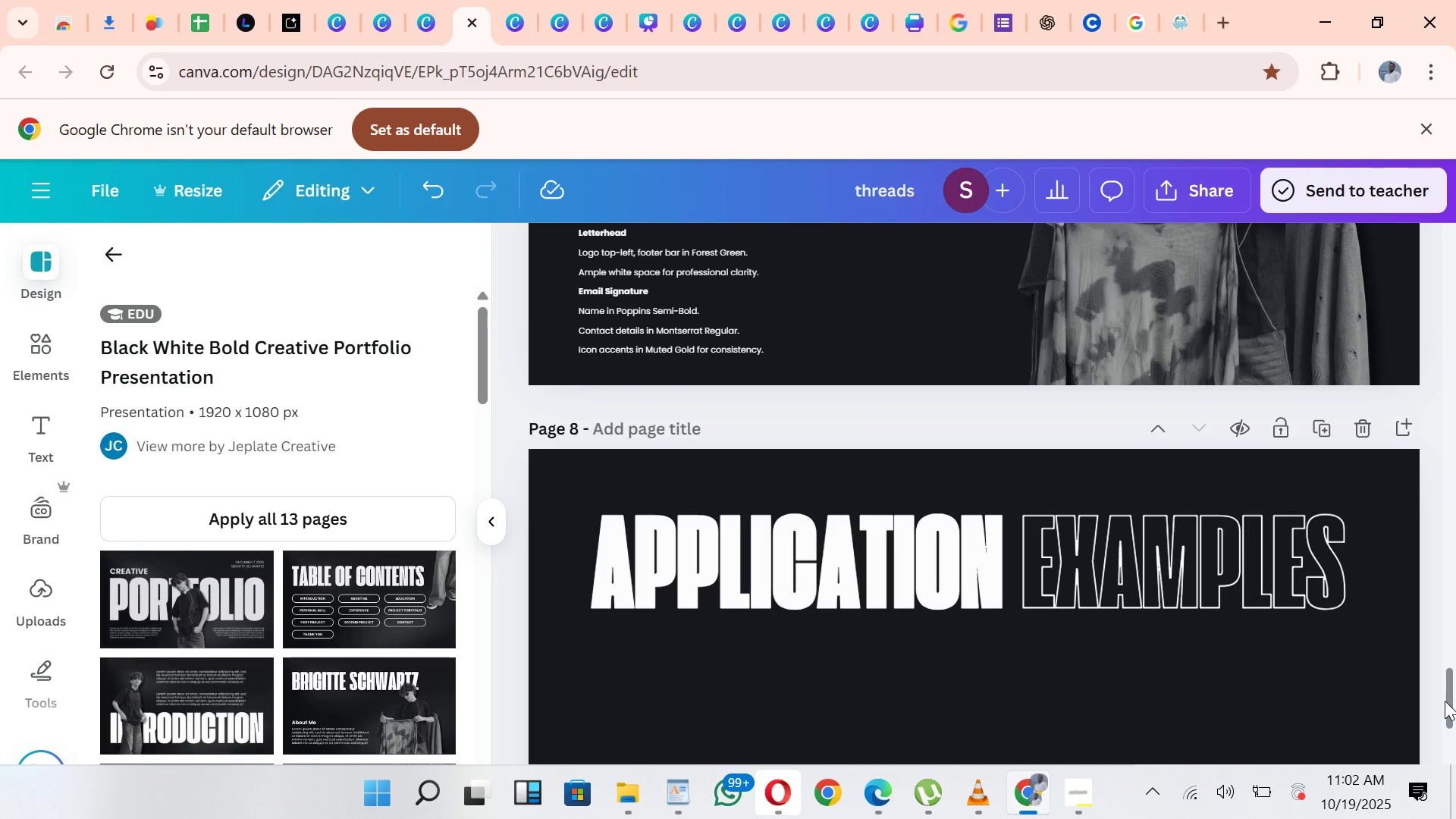 
left_click_drag(start_coordinate=[1445, 701], to_coordinate=[1455, 708])
 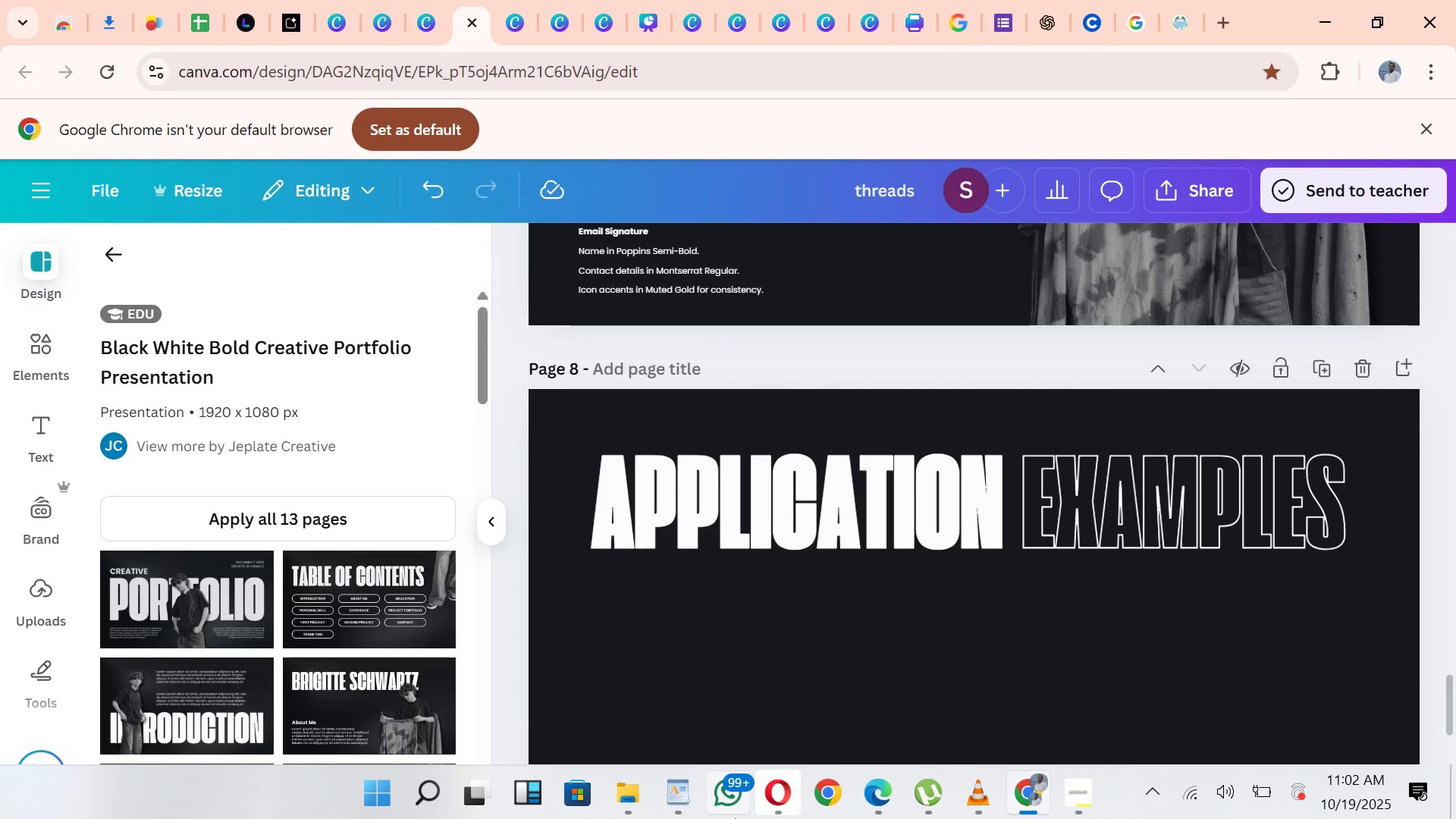 
left_click([686, 790])
 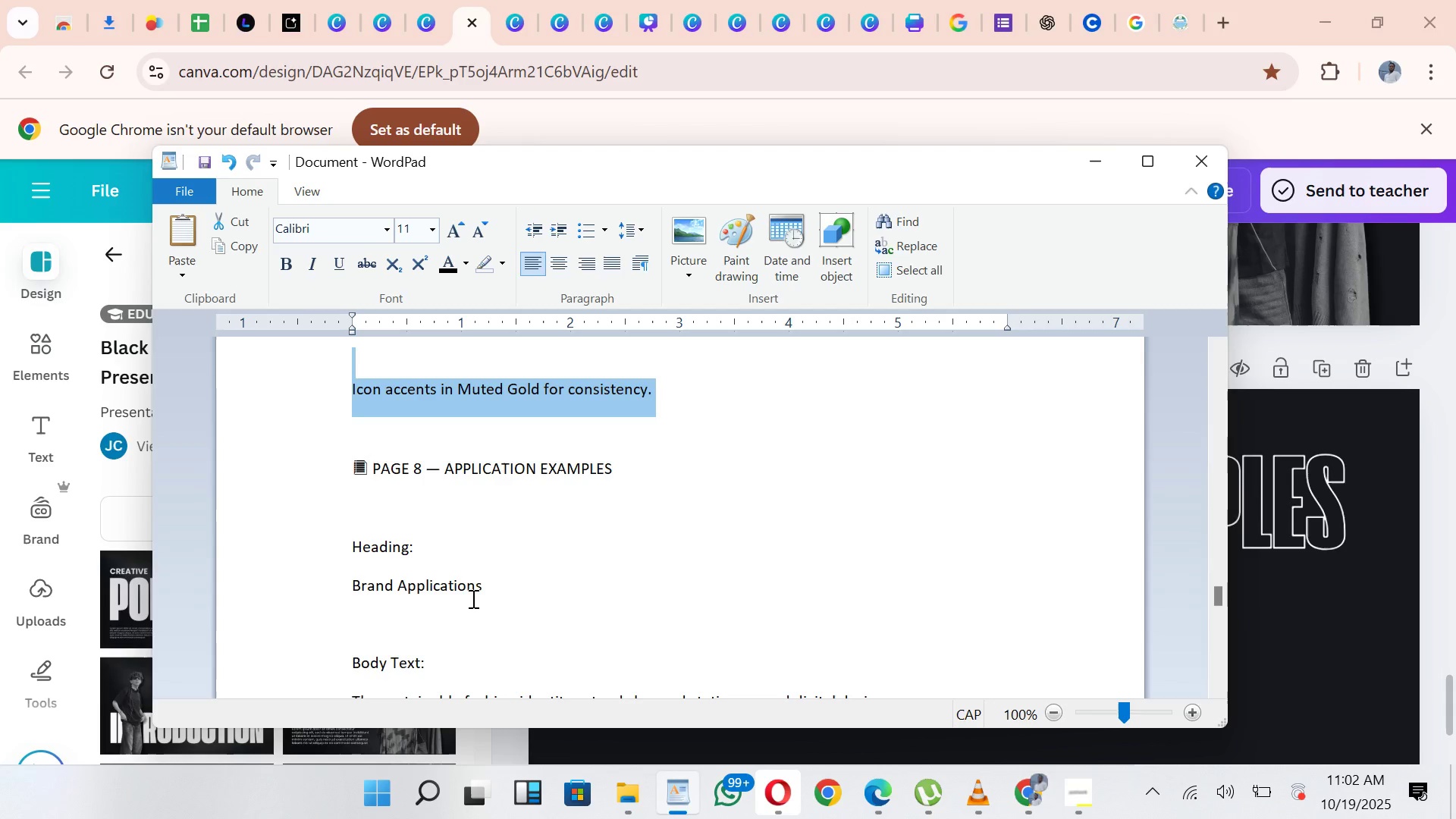 
left_click_drag(start_coordinate=[480, 590], to_coordinate=[381, 585])
 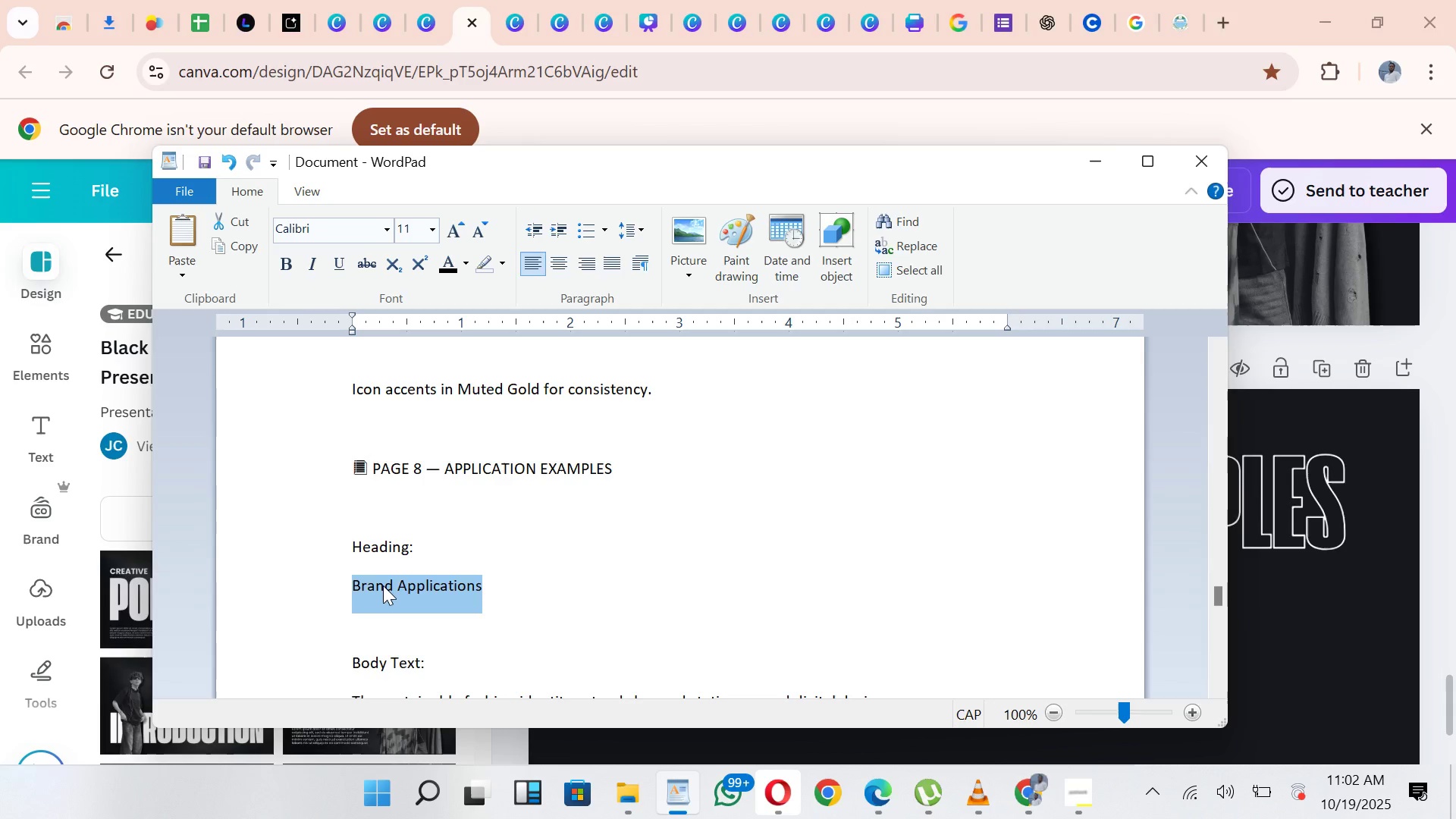 
key(Control+C)
 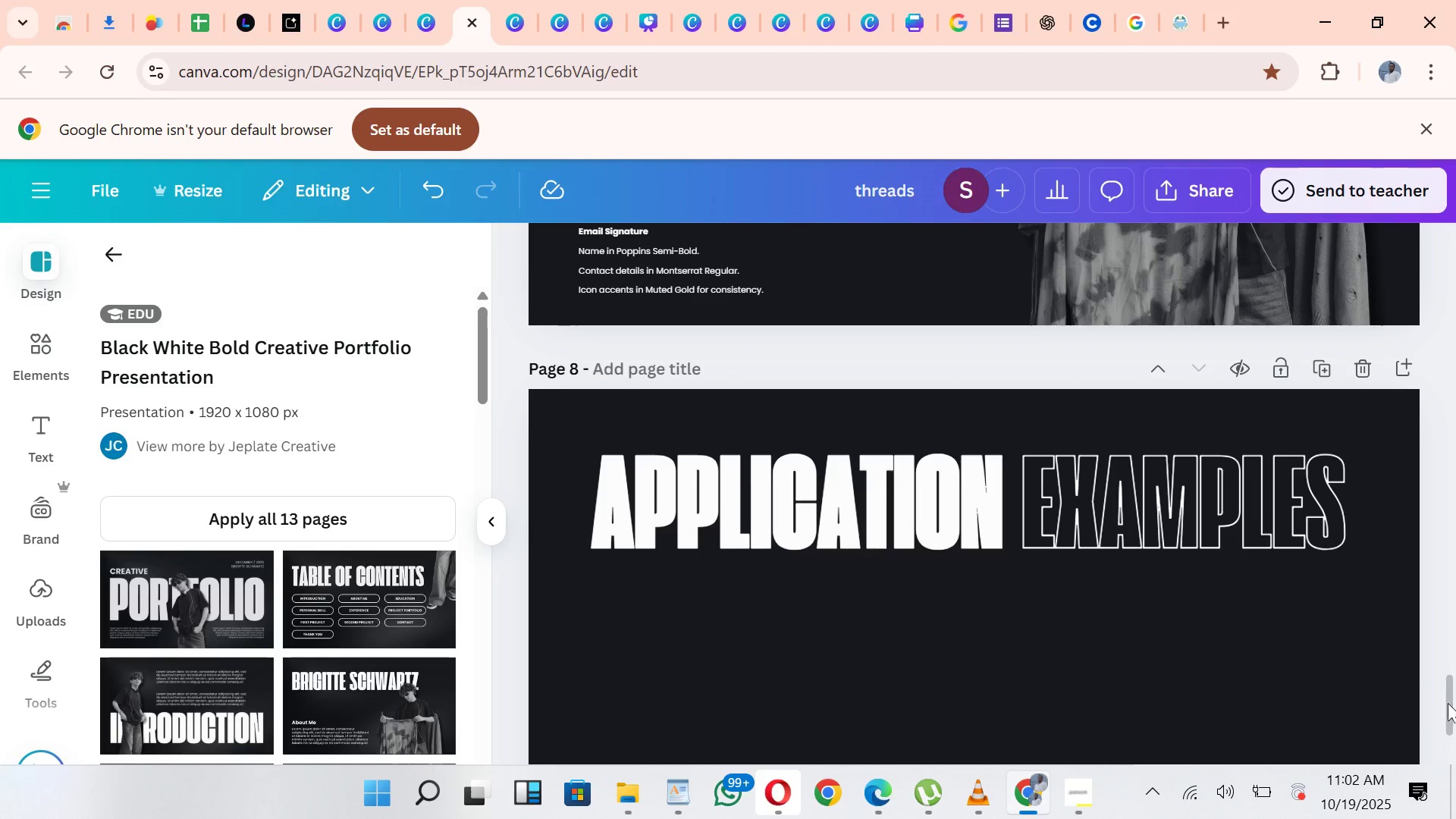 
left_click_drag(start_coordinate=[1453, 703], to_coordinate=[1439, 669])
 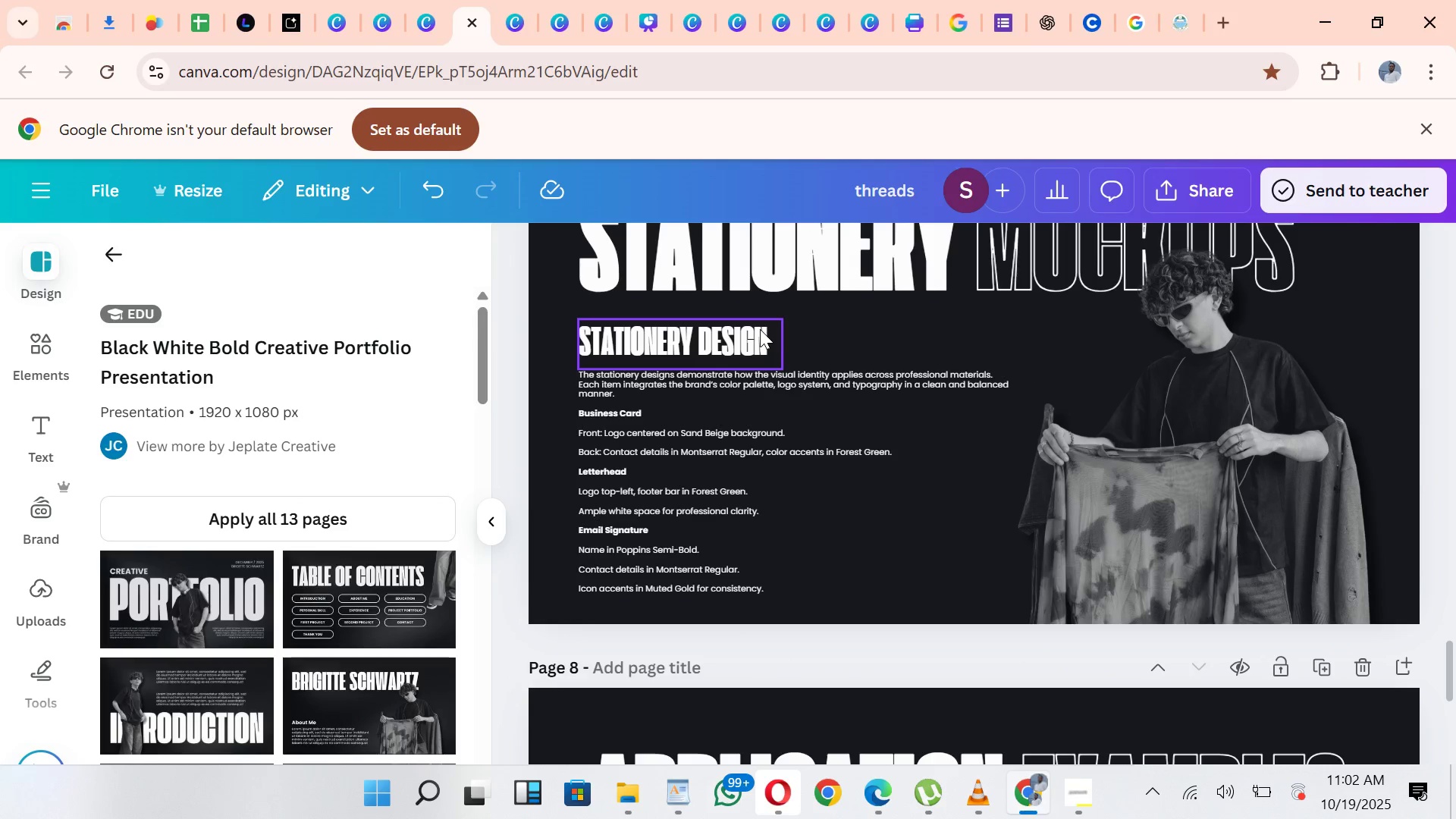 
left_click([760, 329])
 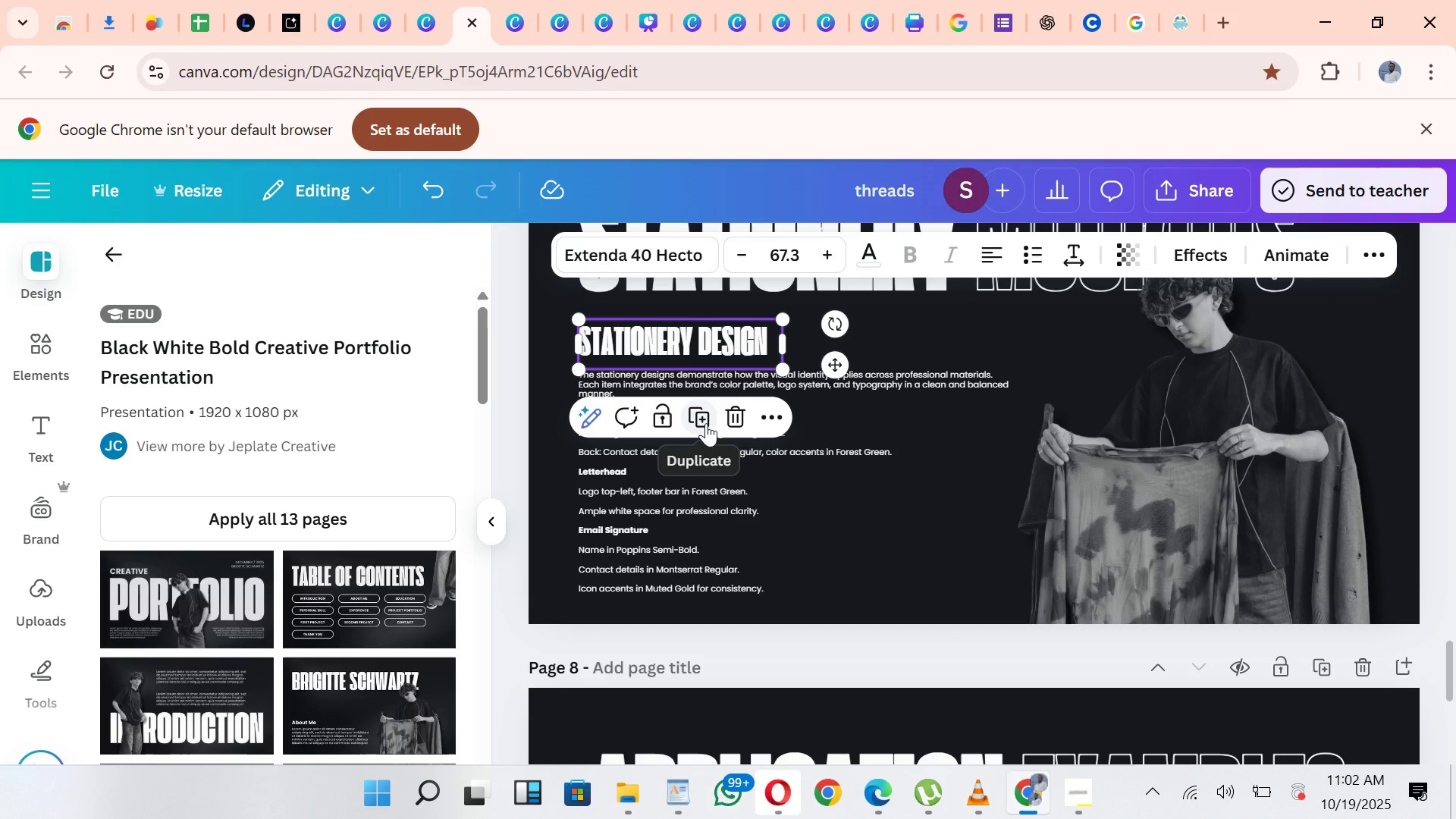 
left_click([704, 422])
 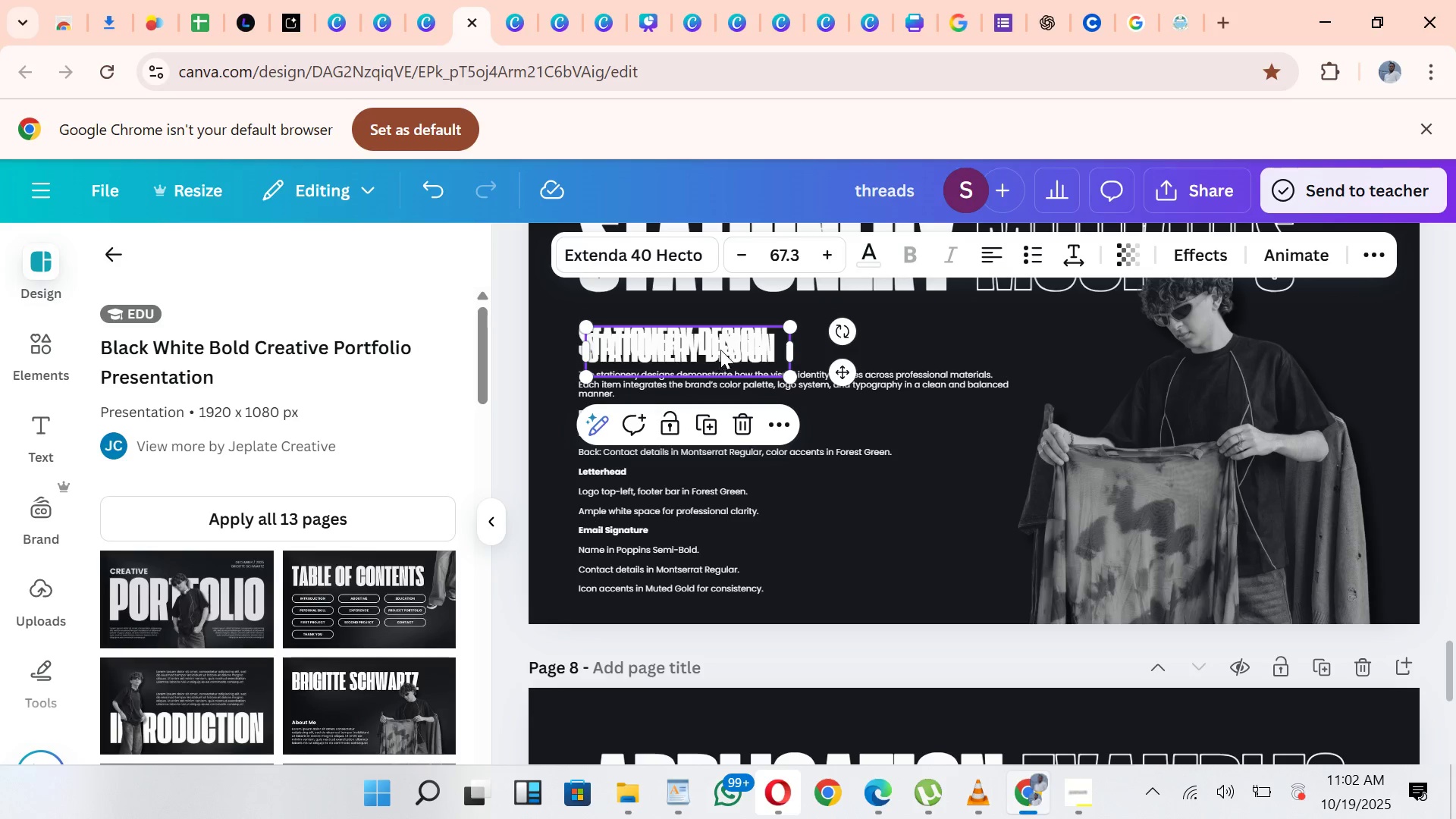 
left_click_drag(start_coordinate=[731, 334], to_coordinate=[728, 713])
 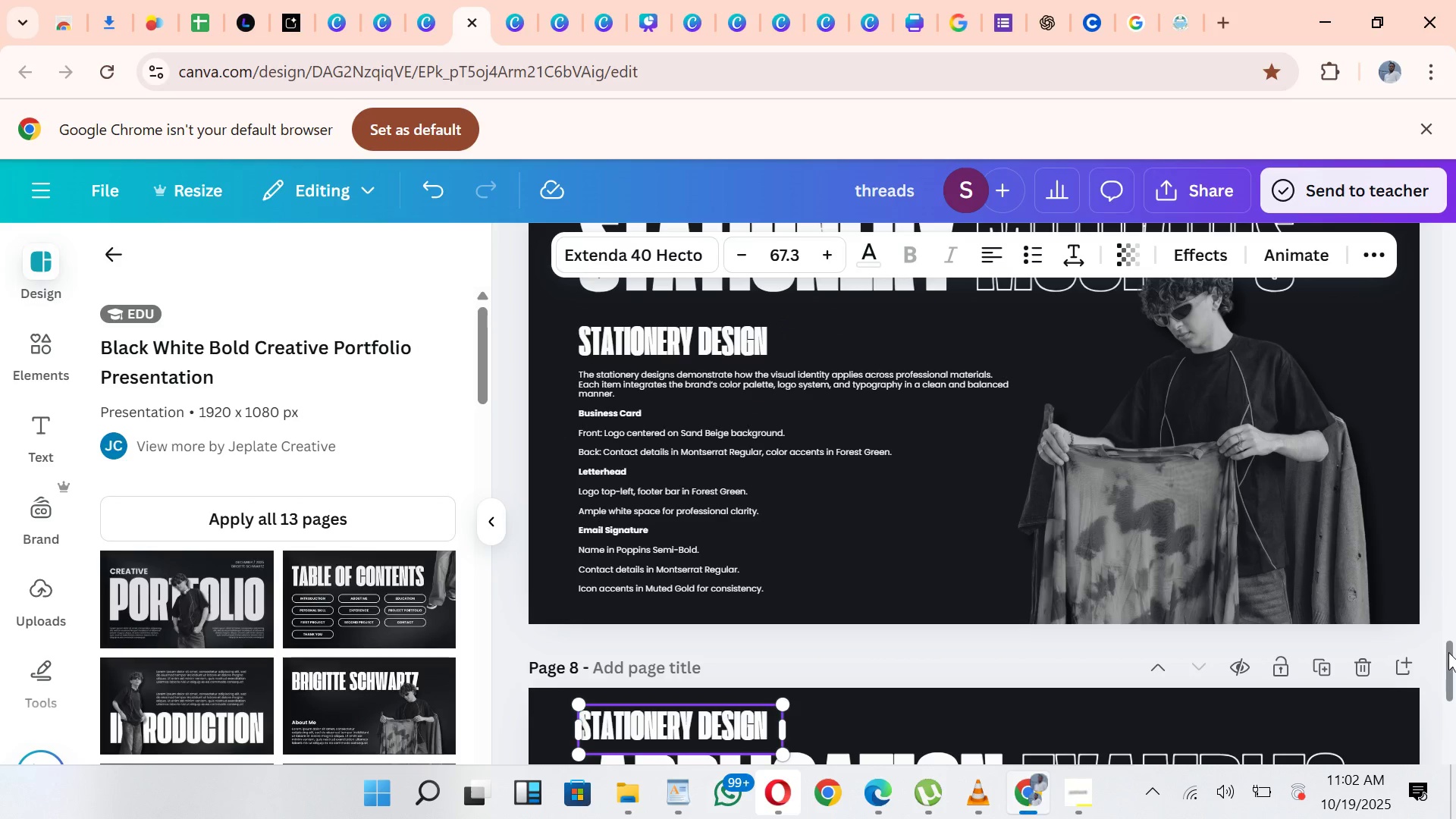 
left_click_drag(start_coordinate=[1448, 654], to_coordinate=[1455, 686])
 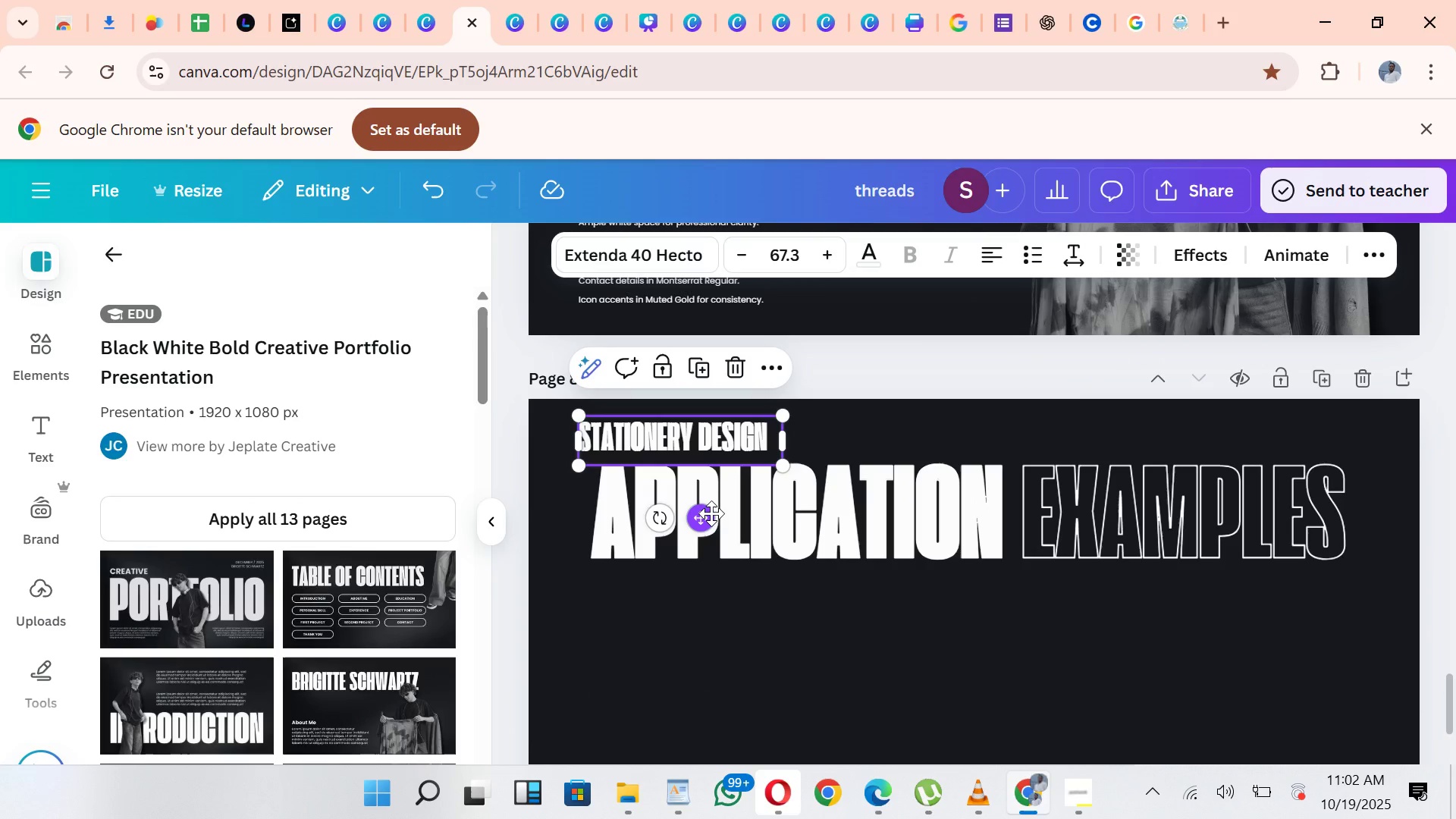 
left_click_drag(start_coordinate=[711, 513], to_coordinate=[725, 676])
 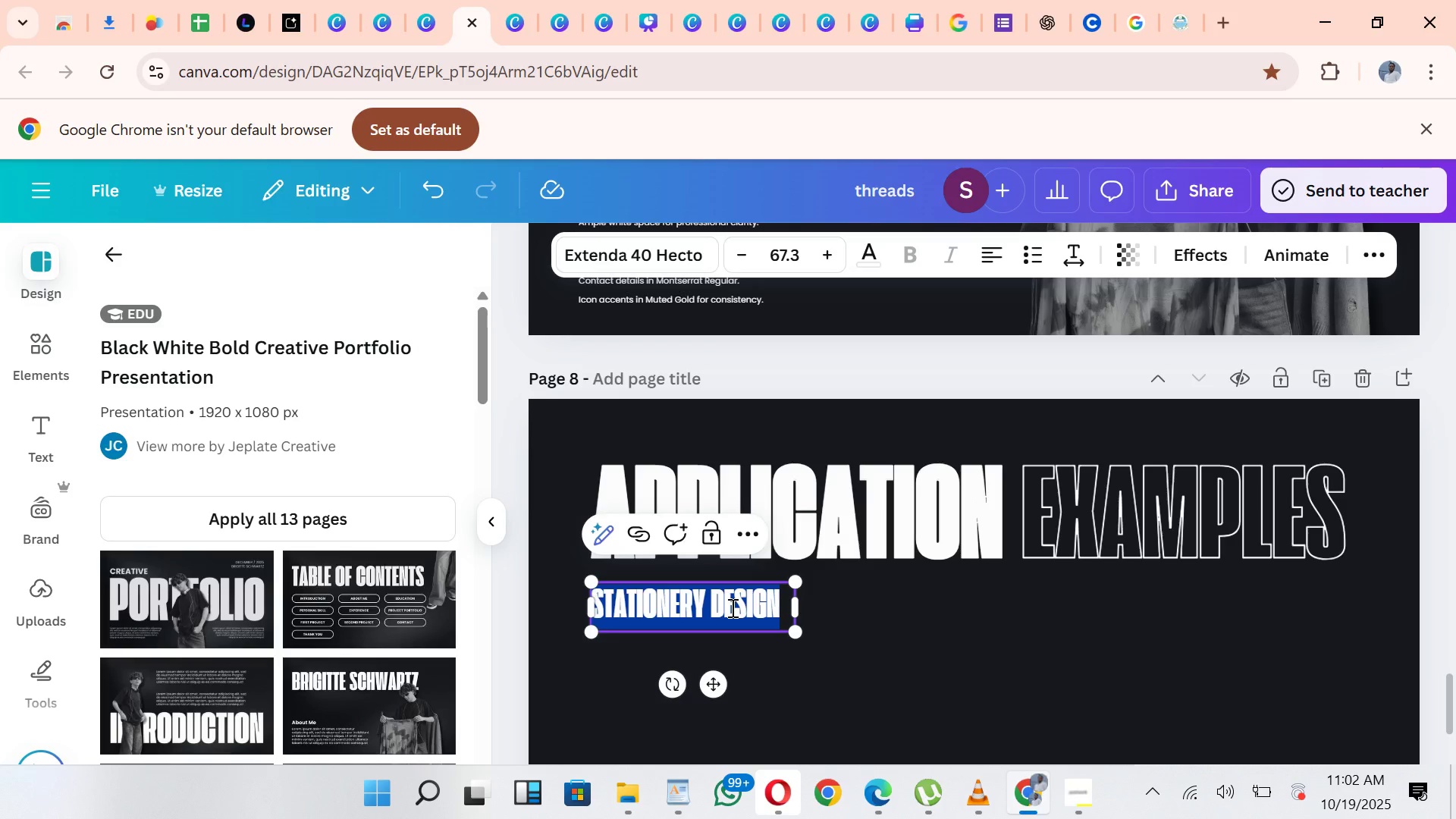 
double_click([731, 607])
 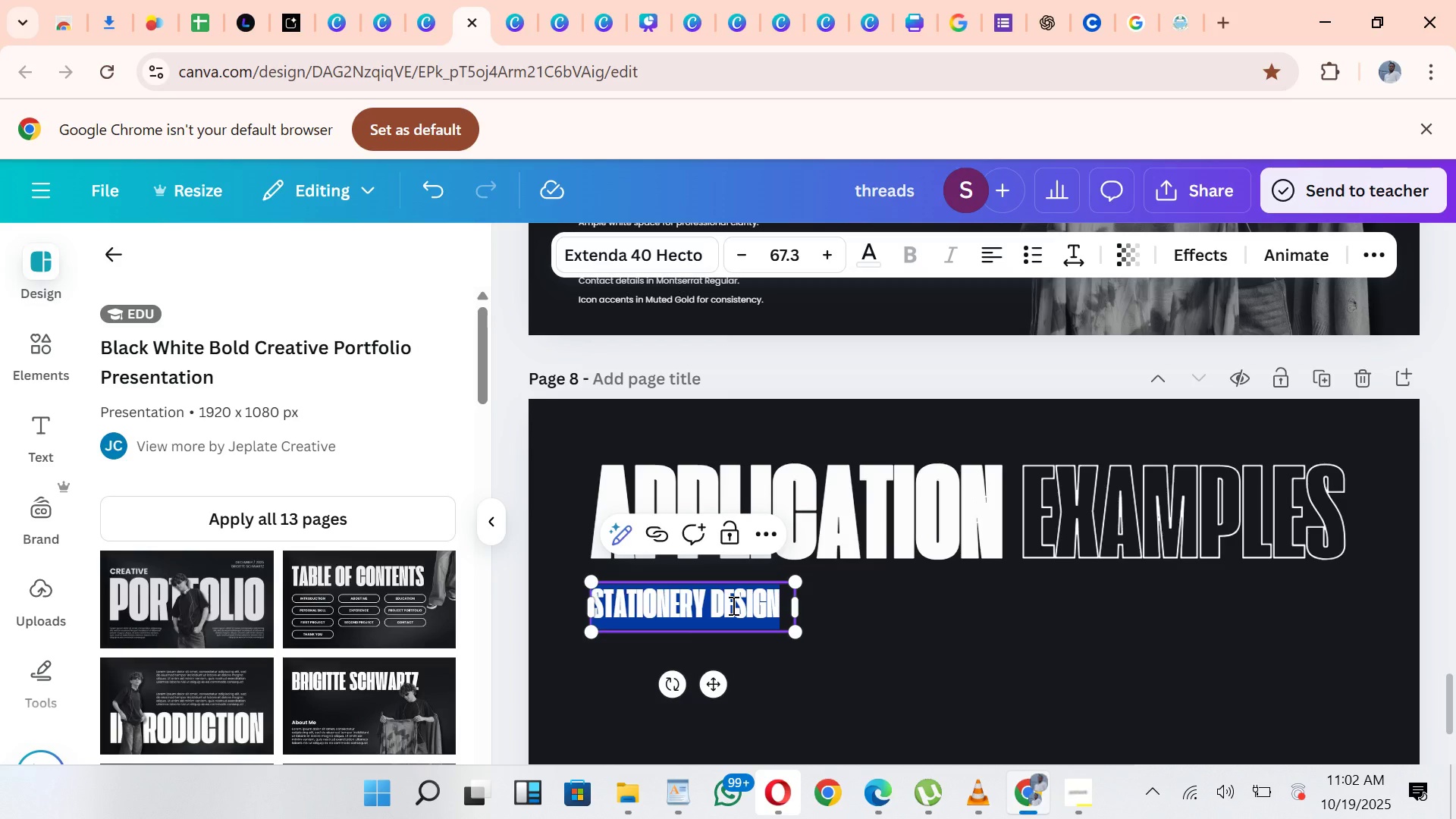 
key(Control+V)
 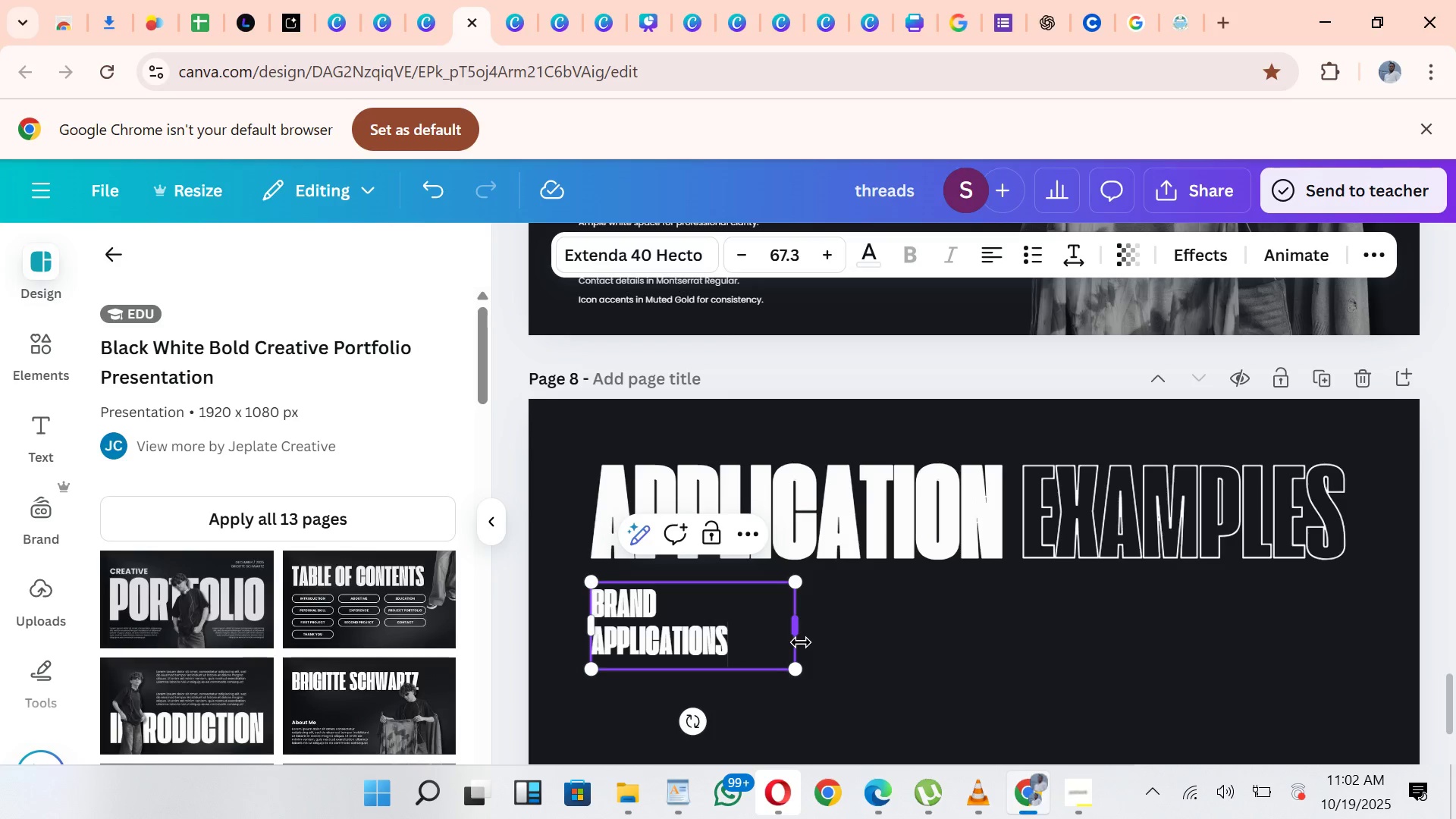 
left_click_drag(start_coordinate=[801, 642], to_coordinate=[806, 641])
 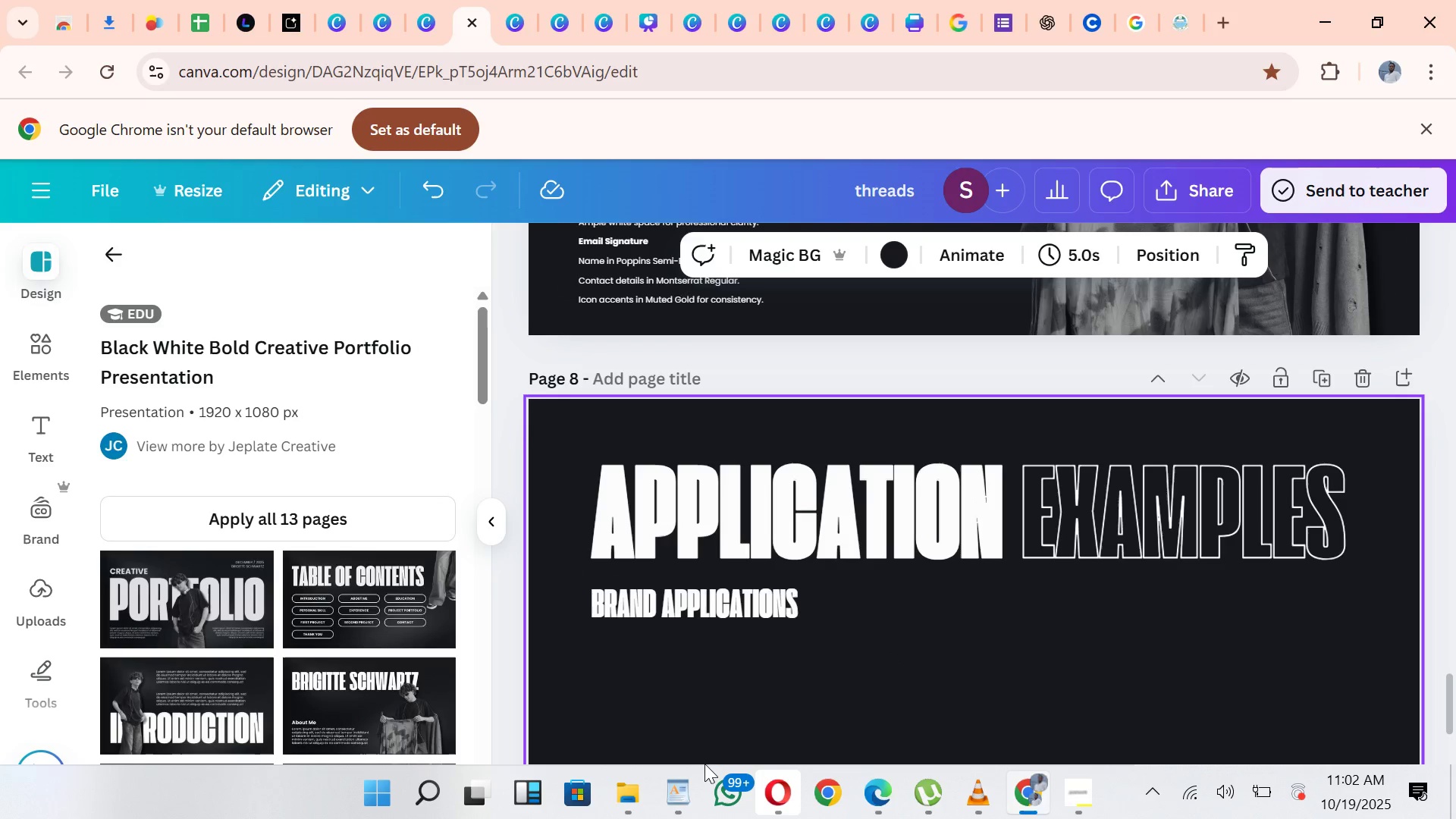 
left_click([688, 787])
 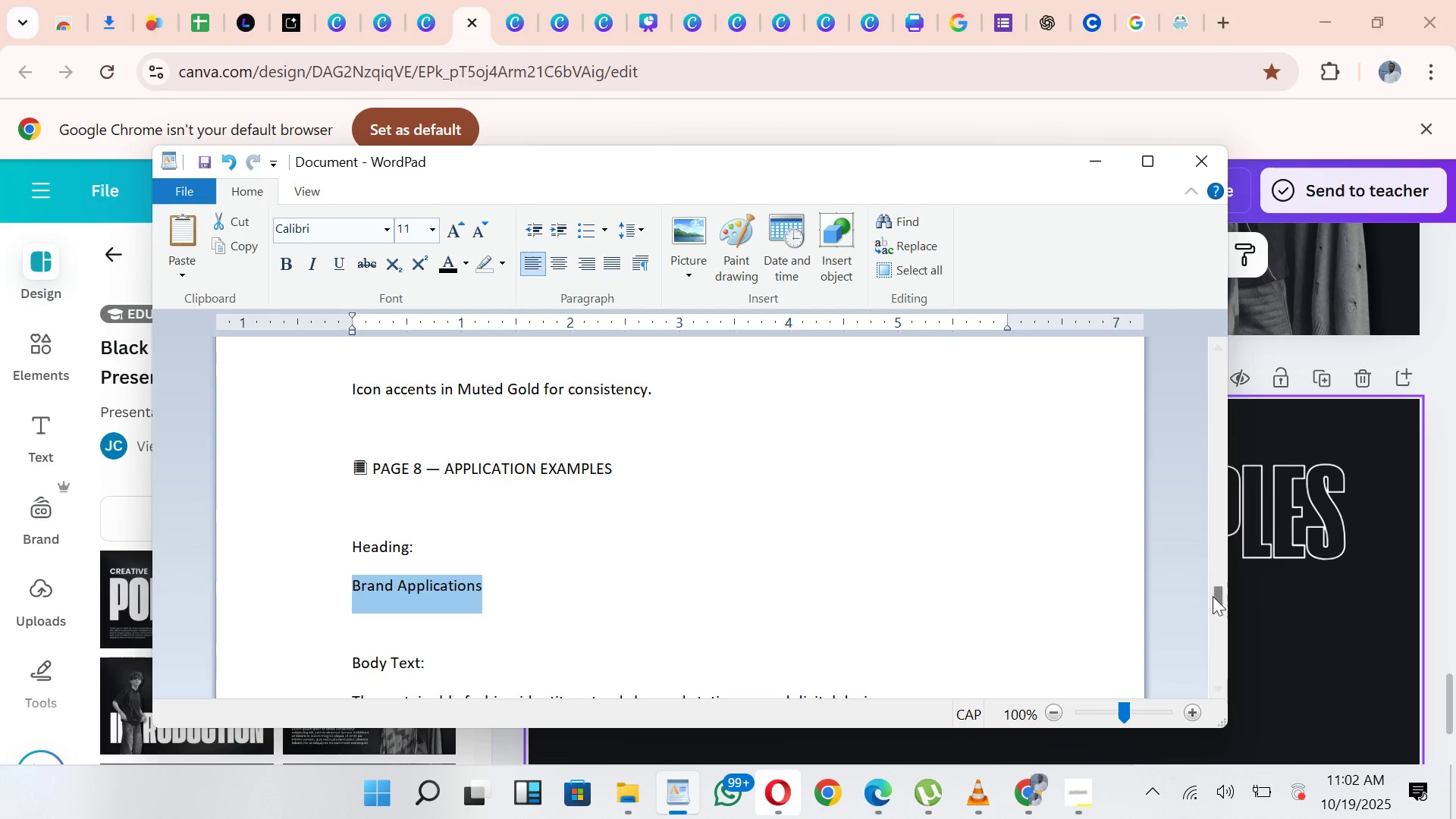 
left_click_drag(start_coordinate=[1213, 594], to_coordinate=[1235, 598])
 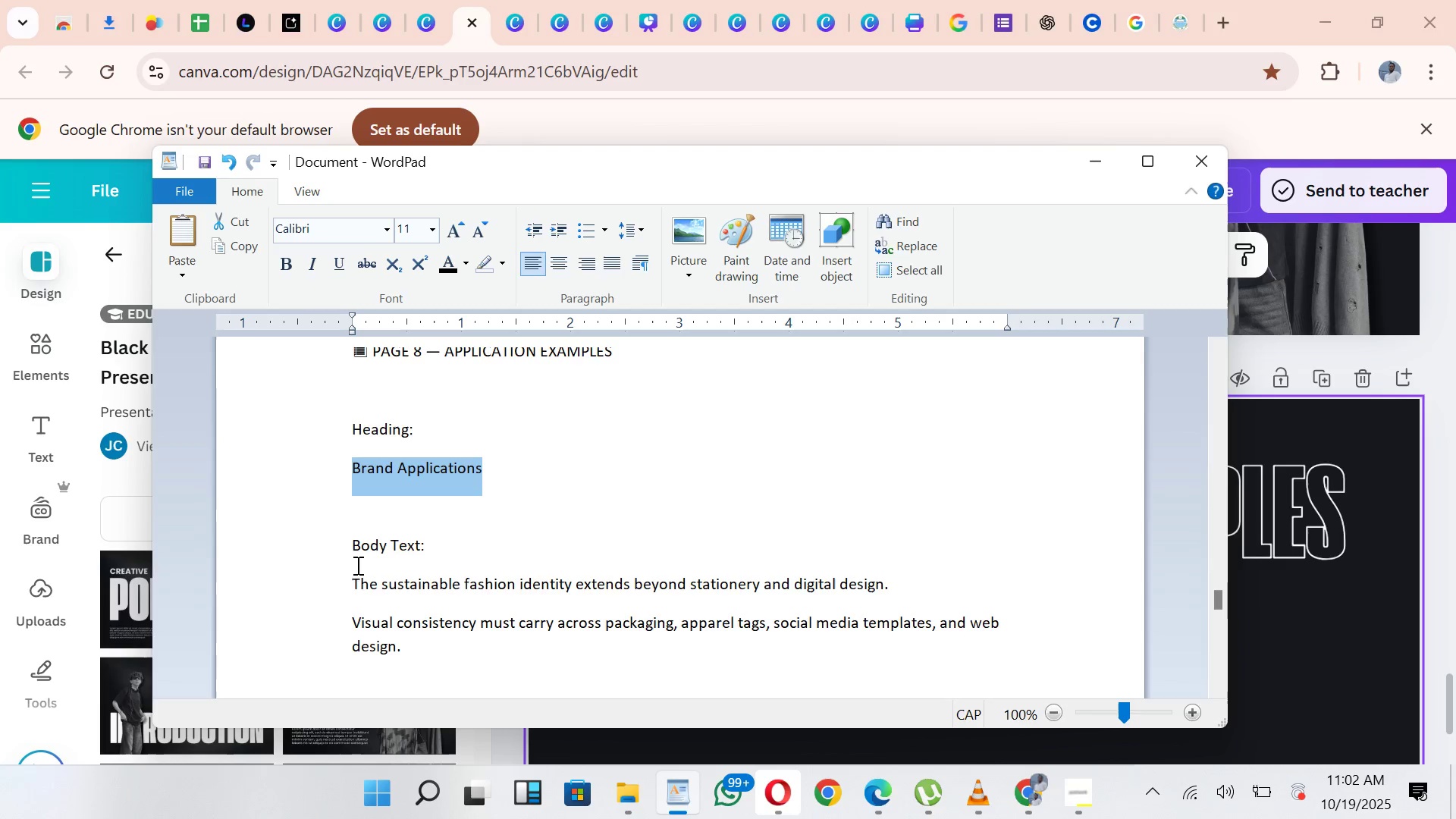 
left_click_drag(start_coordinate=[354, 578], to_coordinate=[976, 534])
 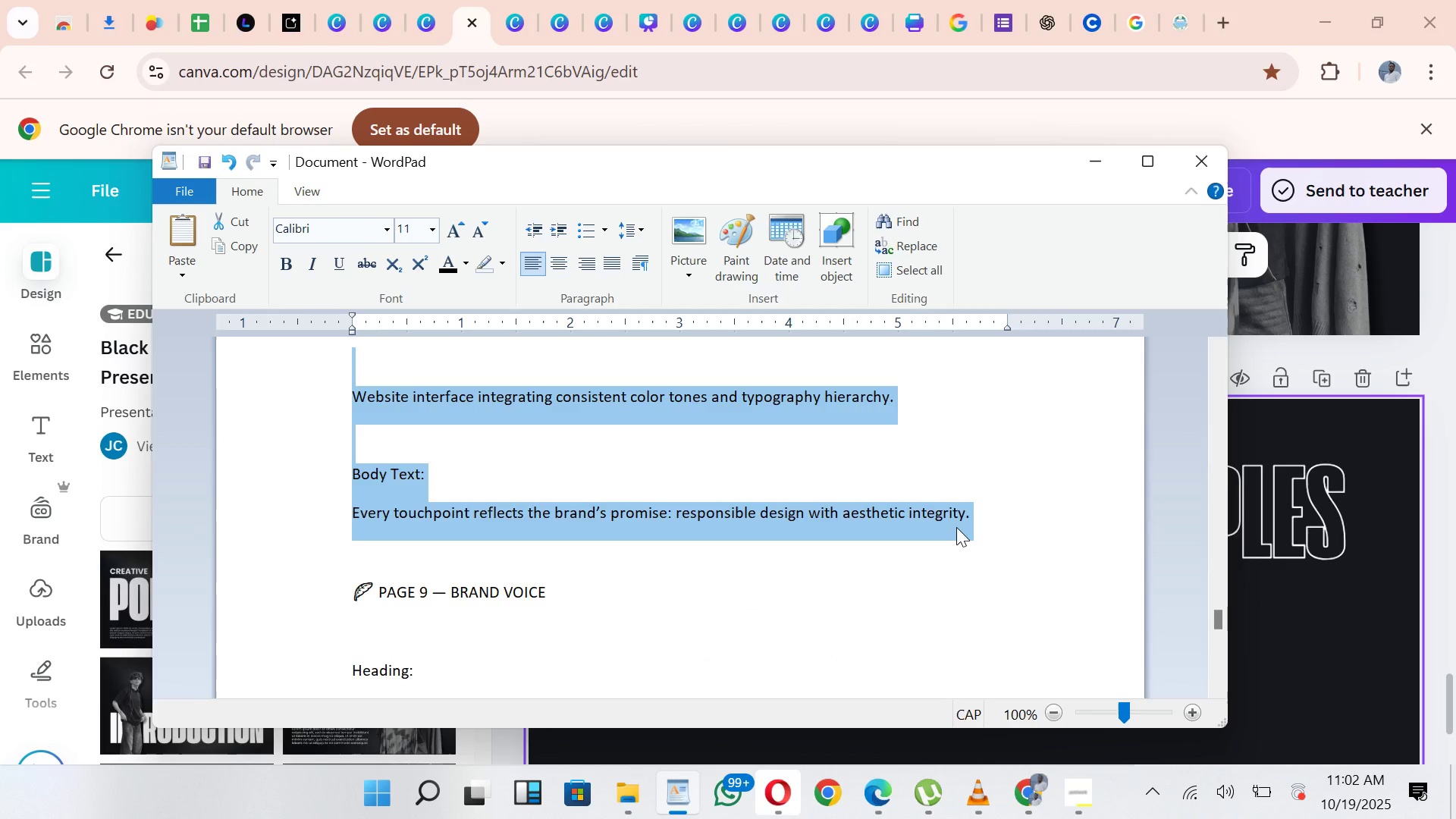 
key(Control+C)
 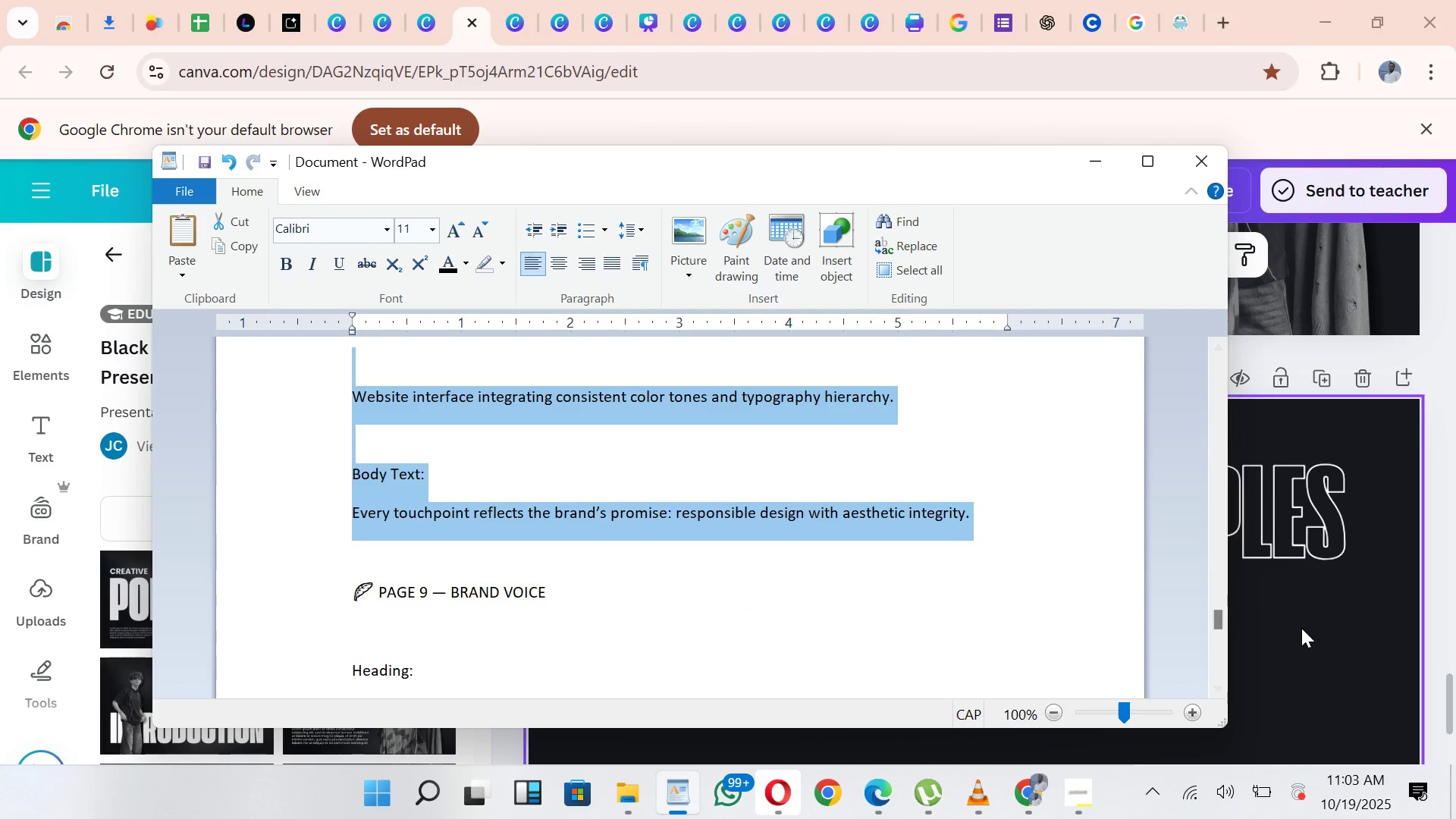 
left_click_drag(start_coordinate=[1302, 635], to_coordinate=[1297, 654])
 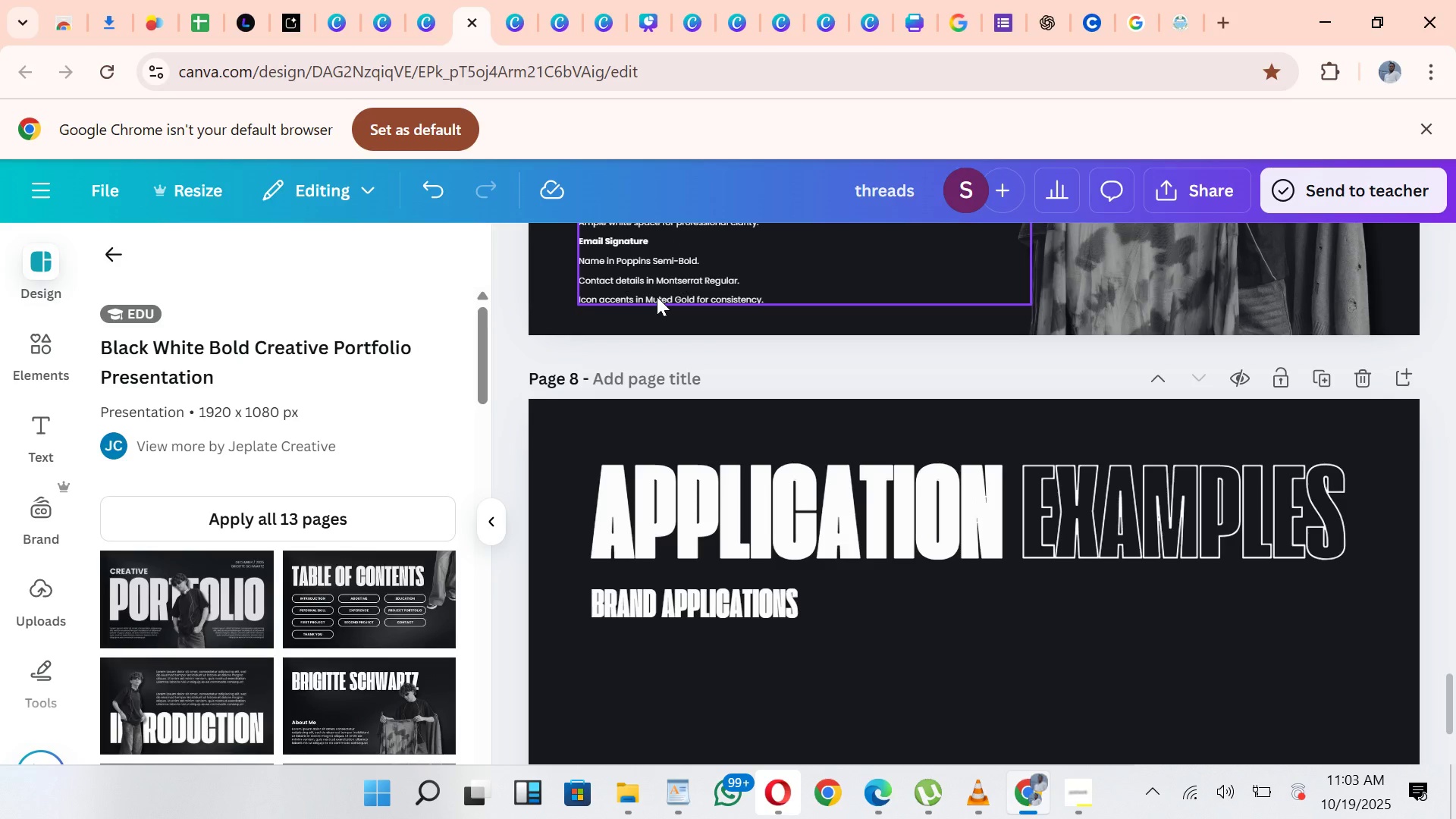 
left_click([657, 297])
 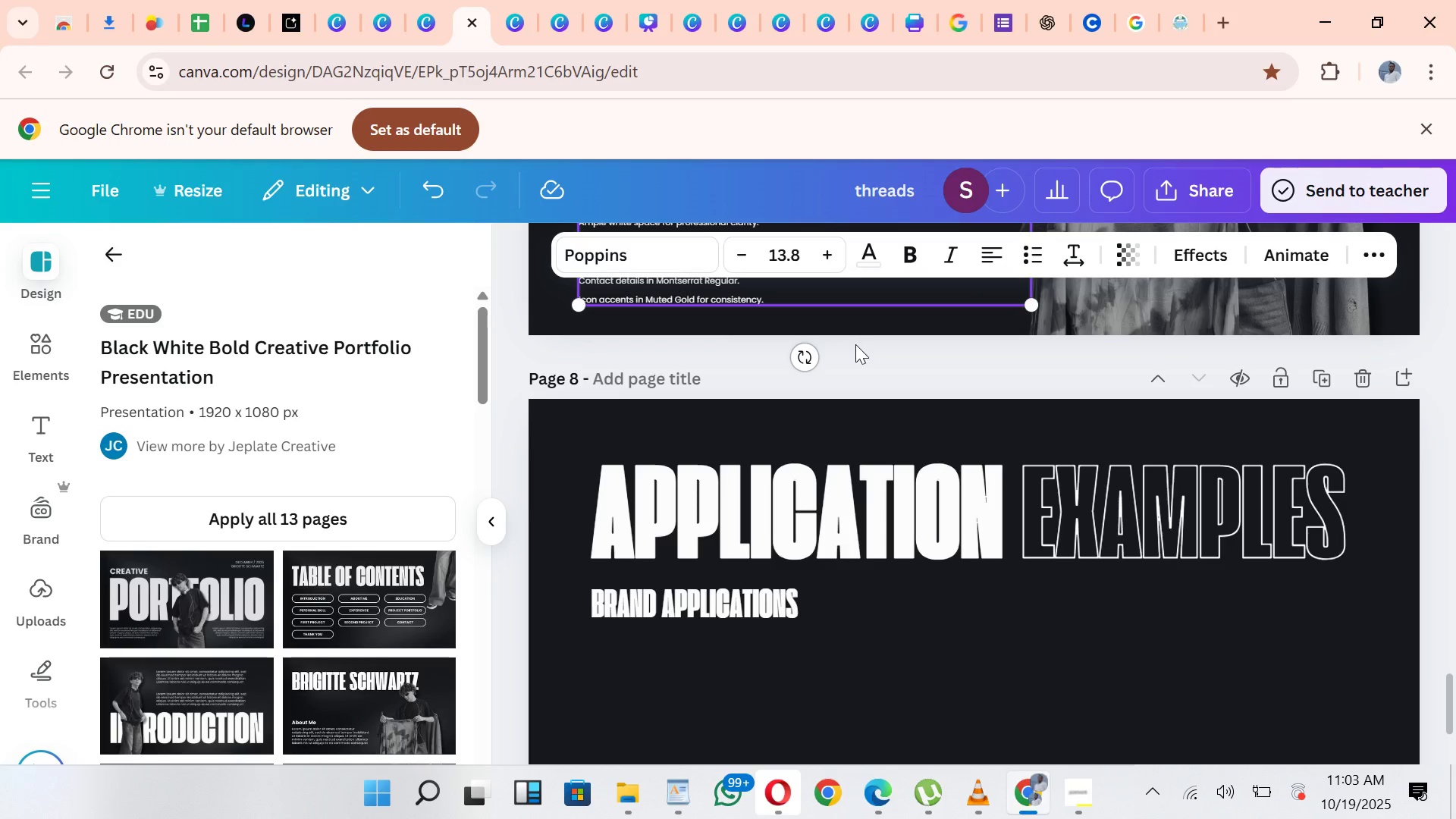 
left_click([852, 325])
 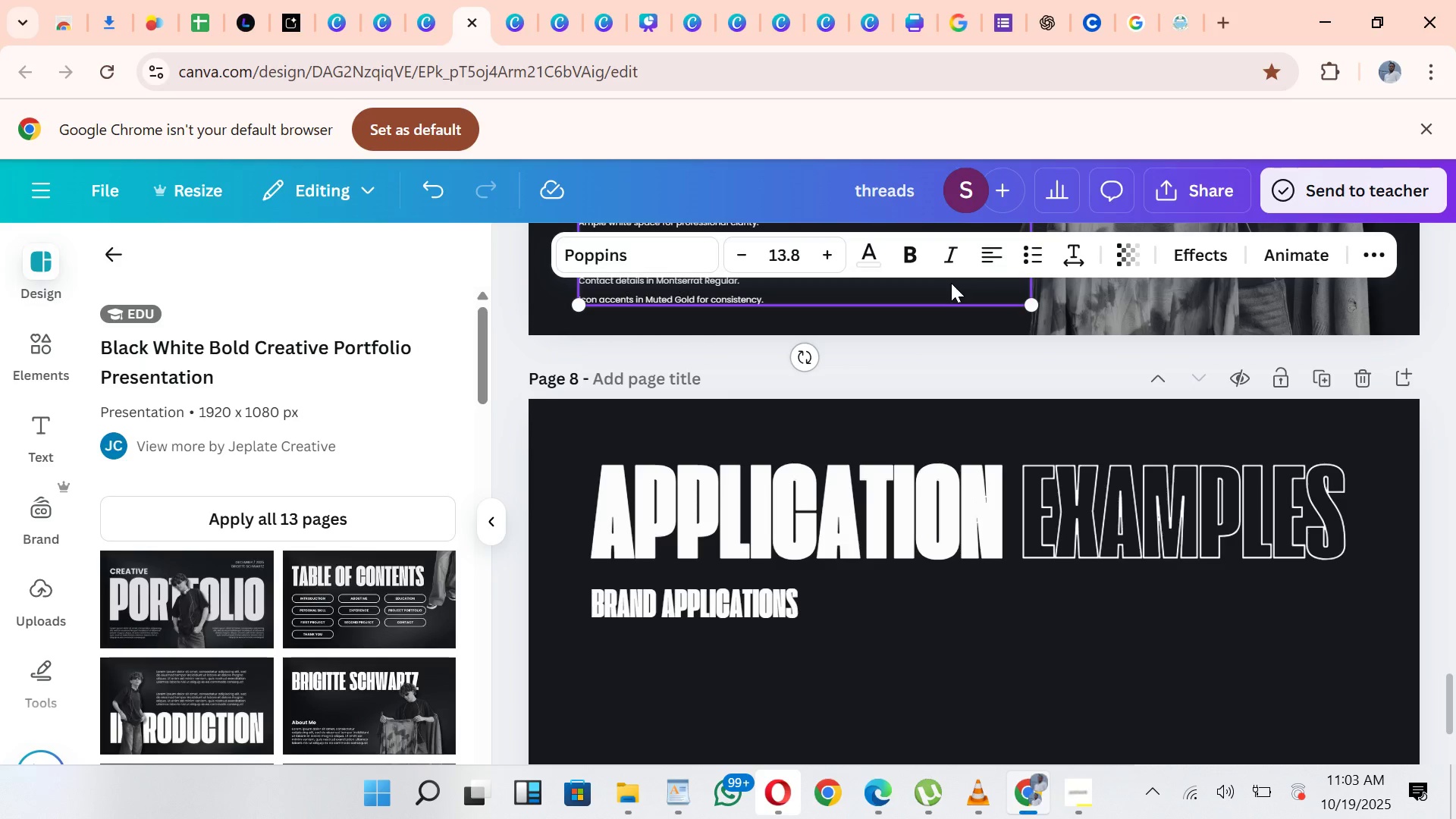 
key(Control+D)
 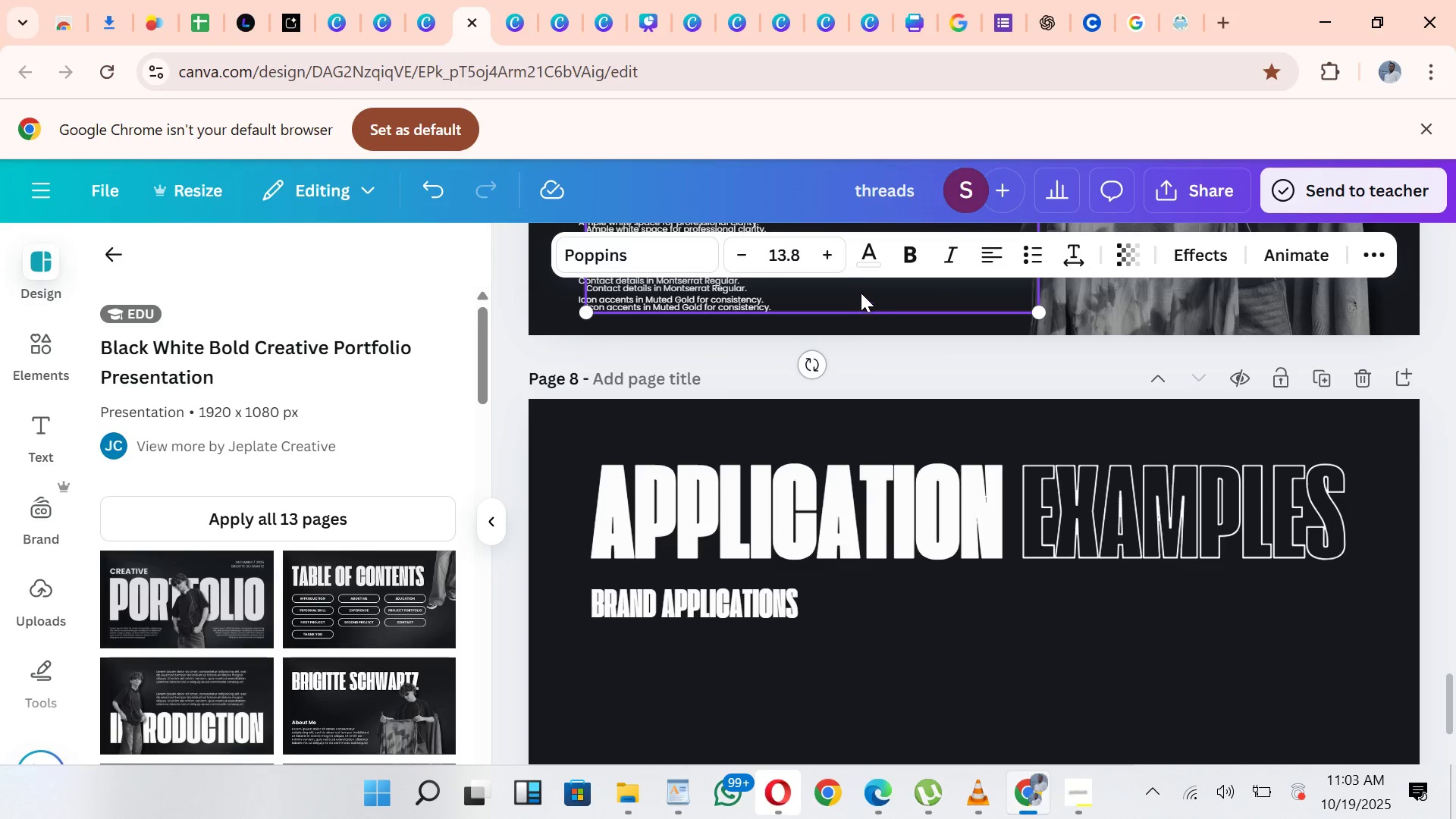 
left_click_drag(start_coordinate=[858, 284], to_coordinate=[1174, 778])
 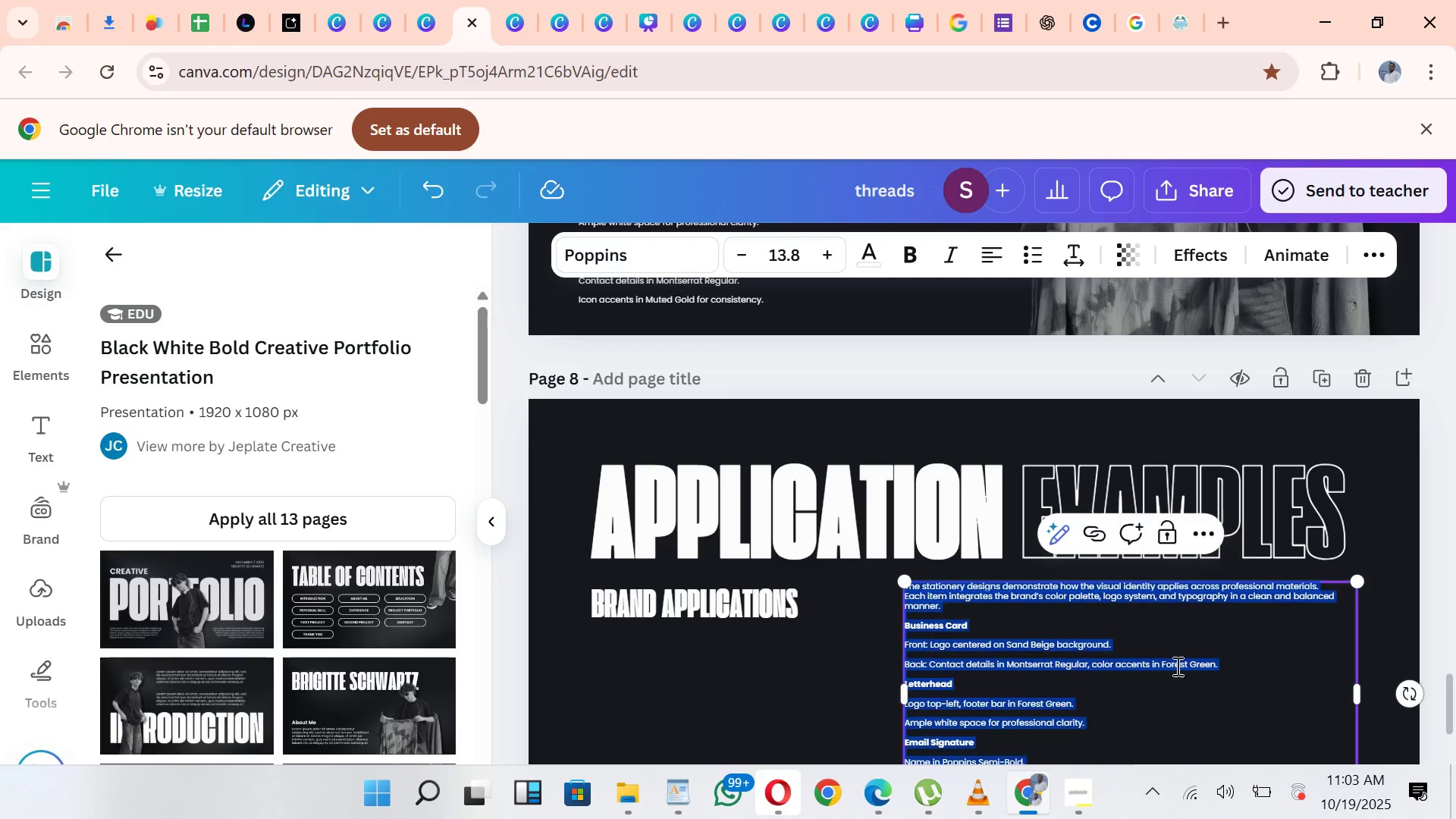 
double_click([1176, 666])
 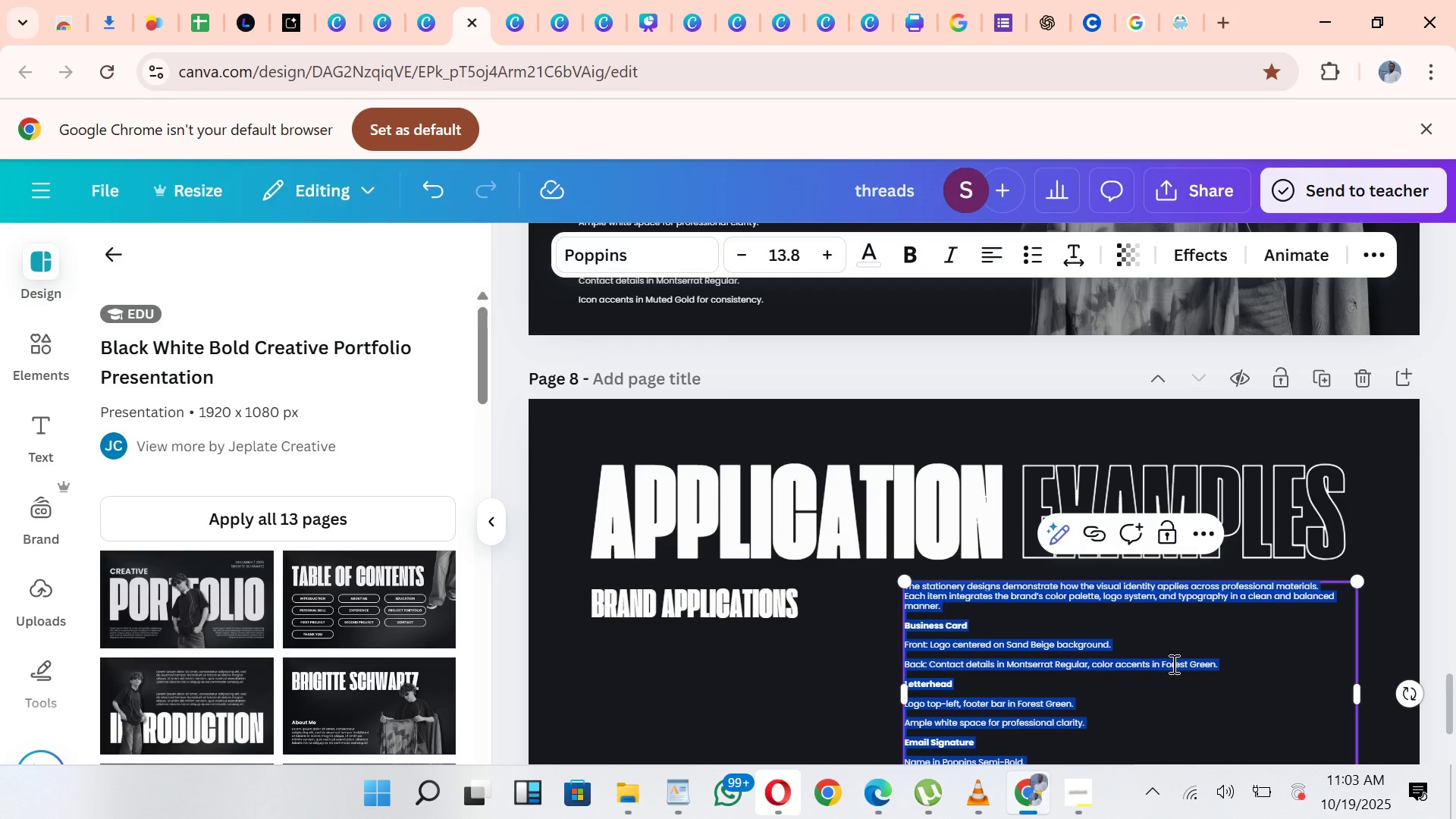 
key(Control+V)
 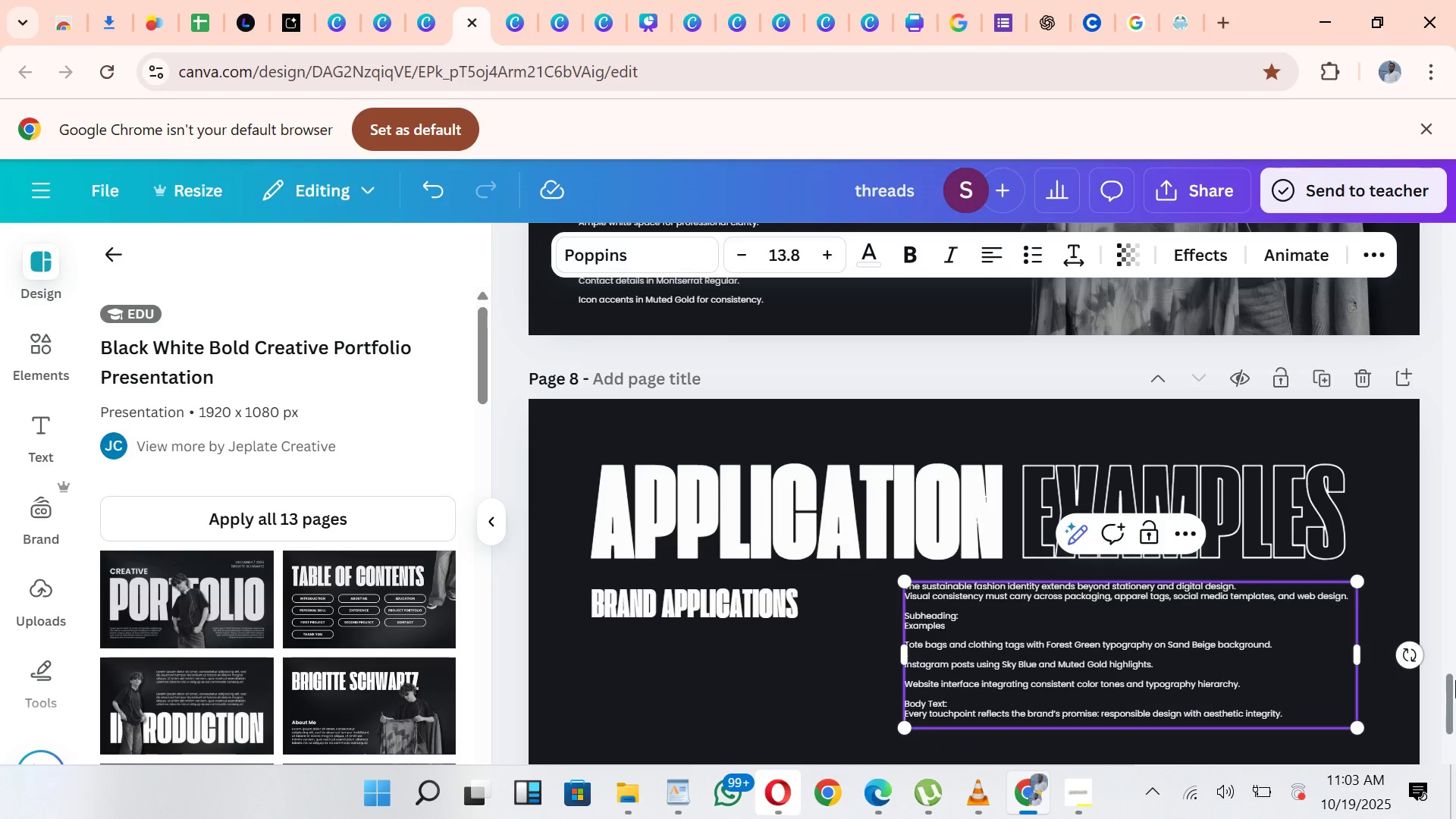 
left_click_drag(start_coordinate=[1455, 688], to_coordinate=[1455, 718])
 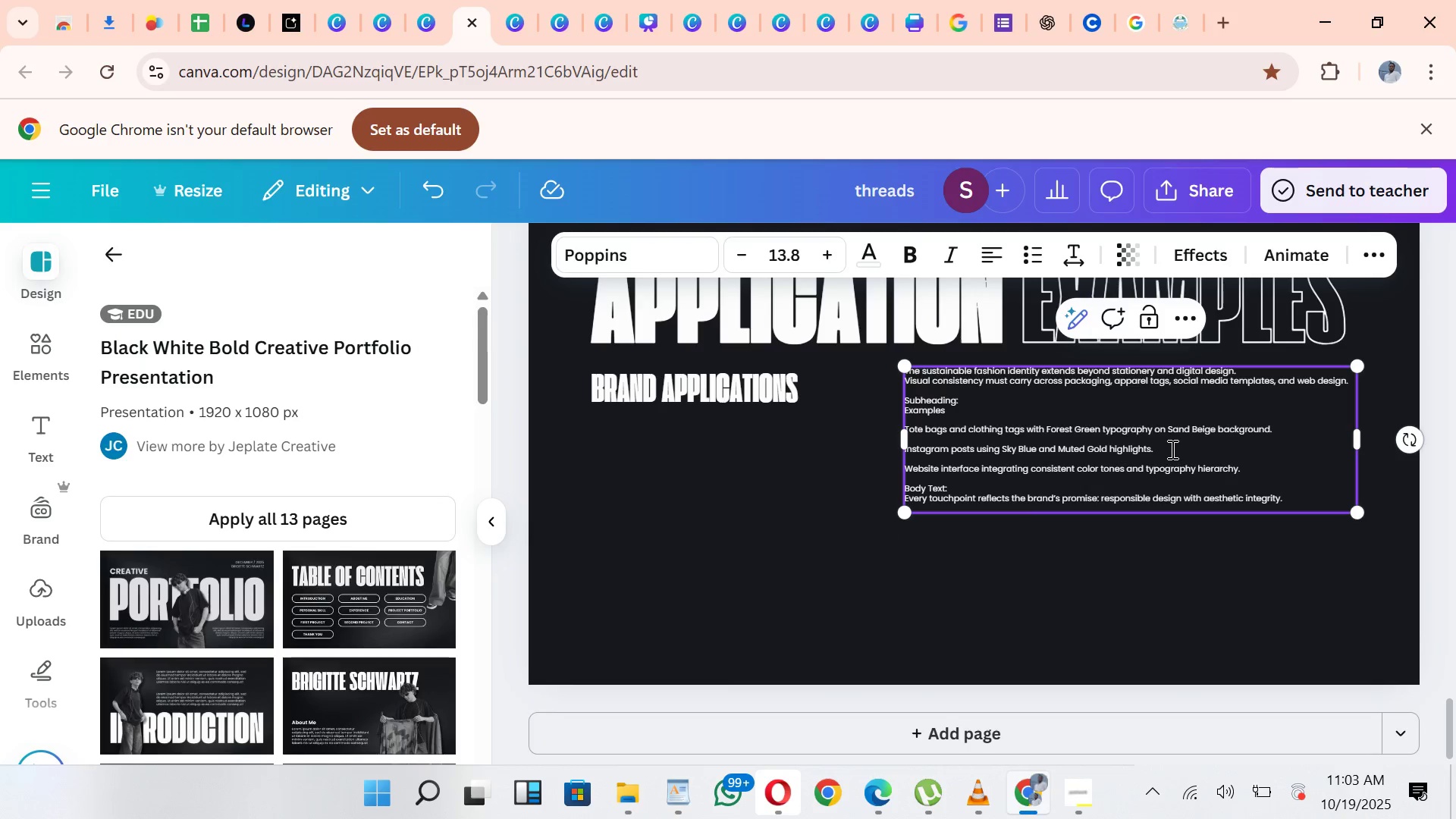 
left_click_drag(start_coordinate=[1171, 449], to_coordinate=[1146, 510])
 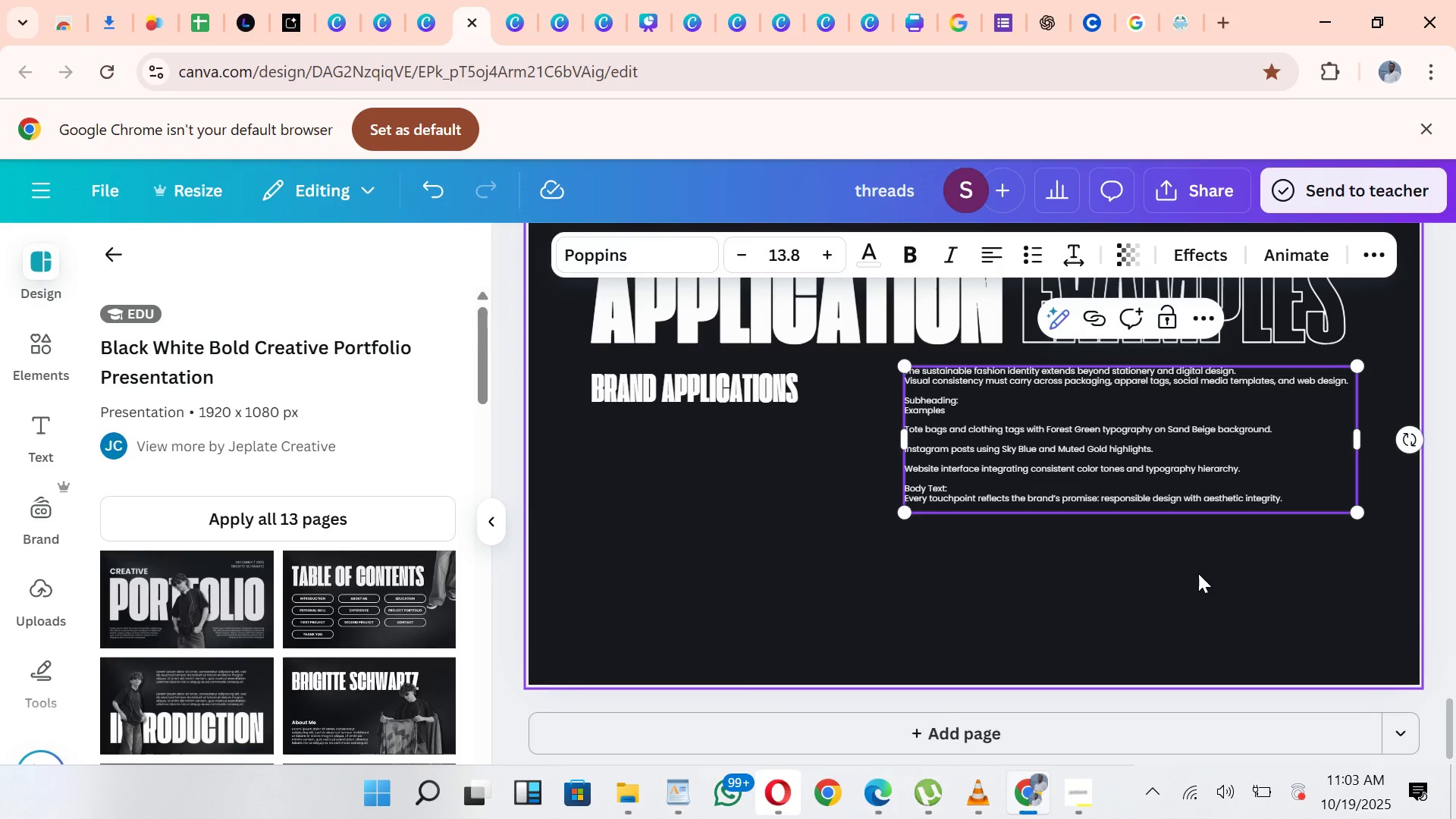 
left_click([1198, 573])
 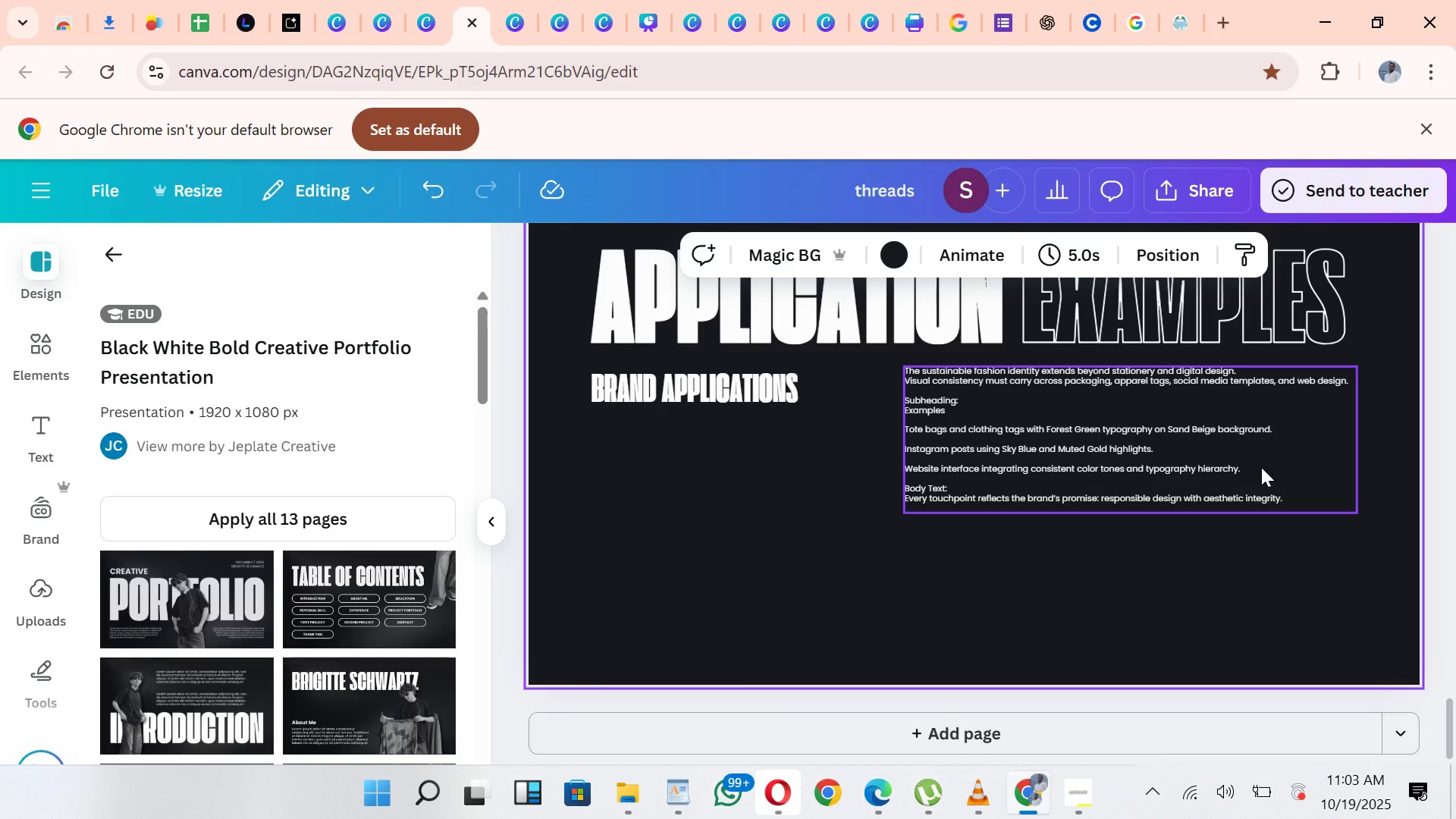 
left_click_drag(start_coordinate=[1247, 450], to_coordinate=[926, 523])
 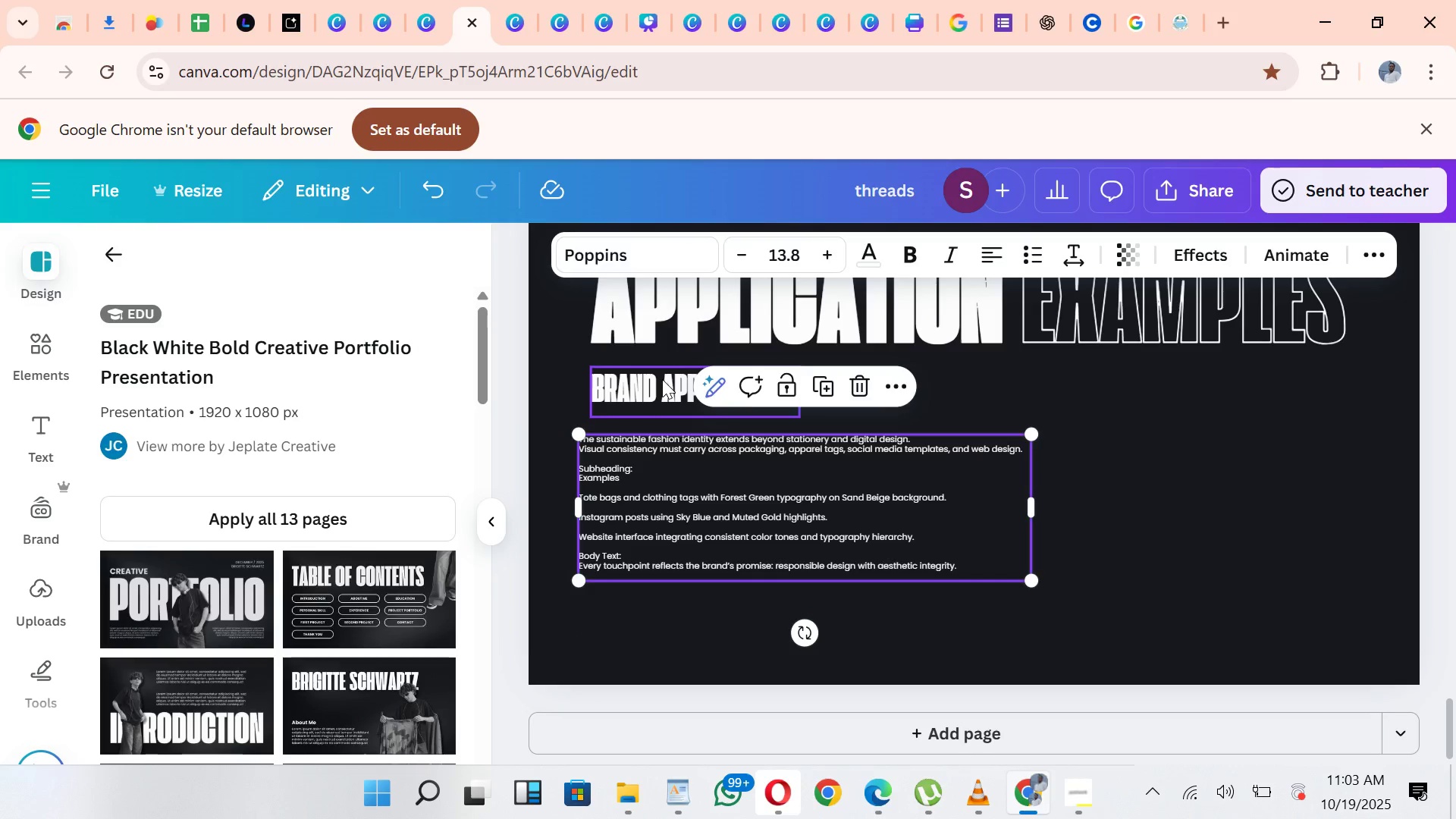 
left_click_drag(start_coordinate=[662, 379], to_coordinate=[651, 377])
 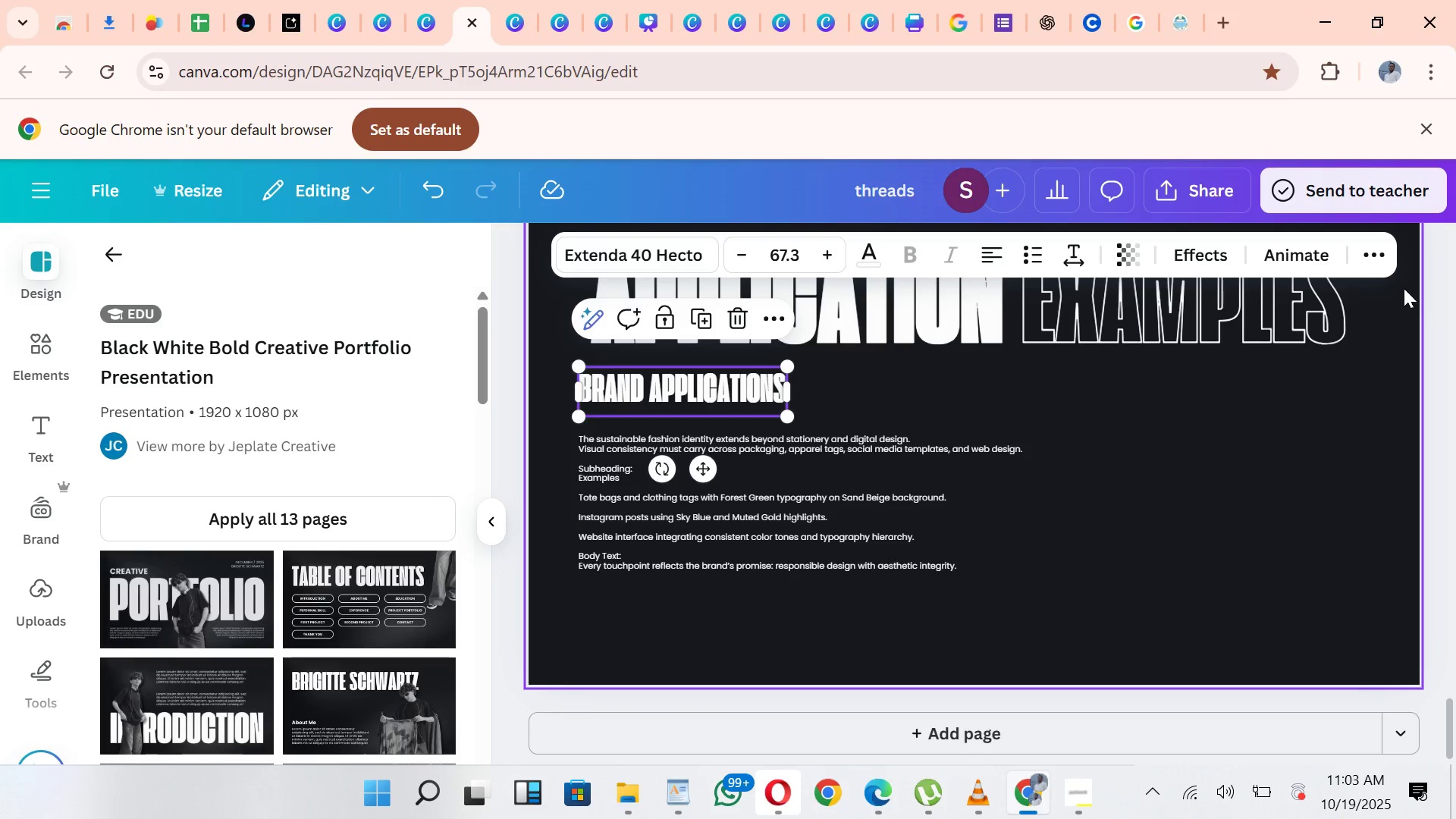 
left_click_drag(start_coordinate=[1392, 303], to_coordinate=[915, 334])
 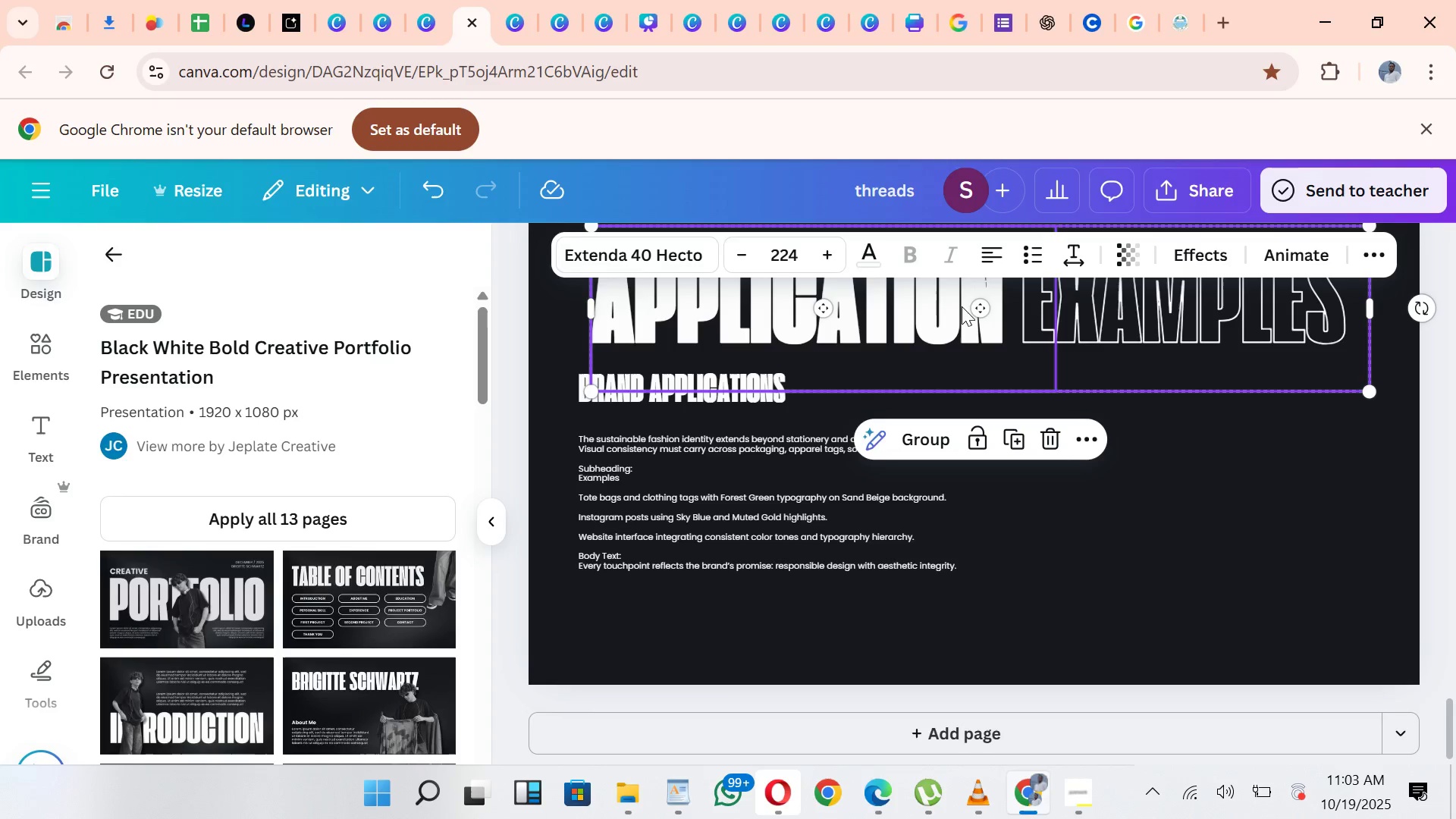 
left_click_drag(start_coordinate=[961, 307], to_coordinate=[947, 322])
 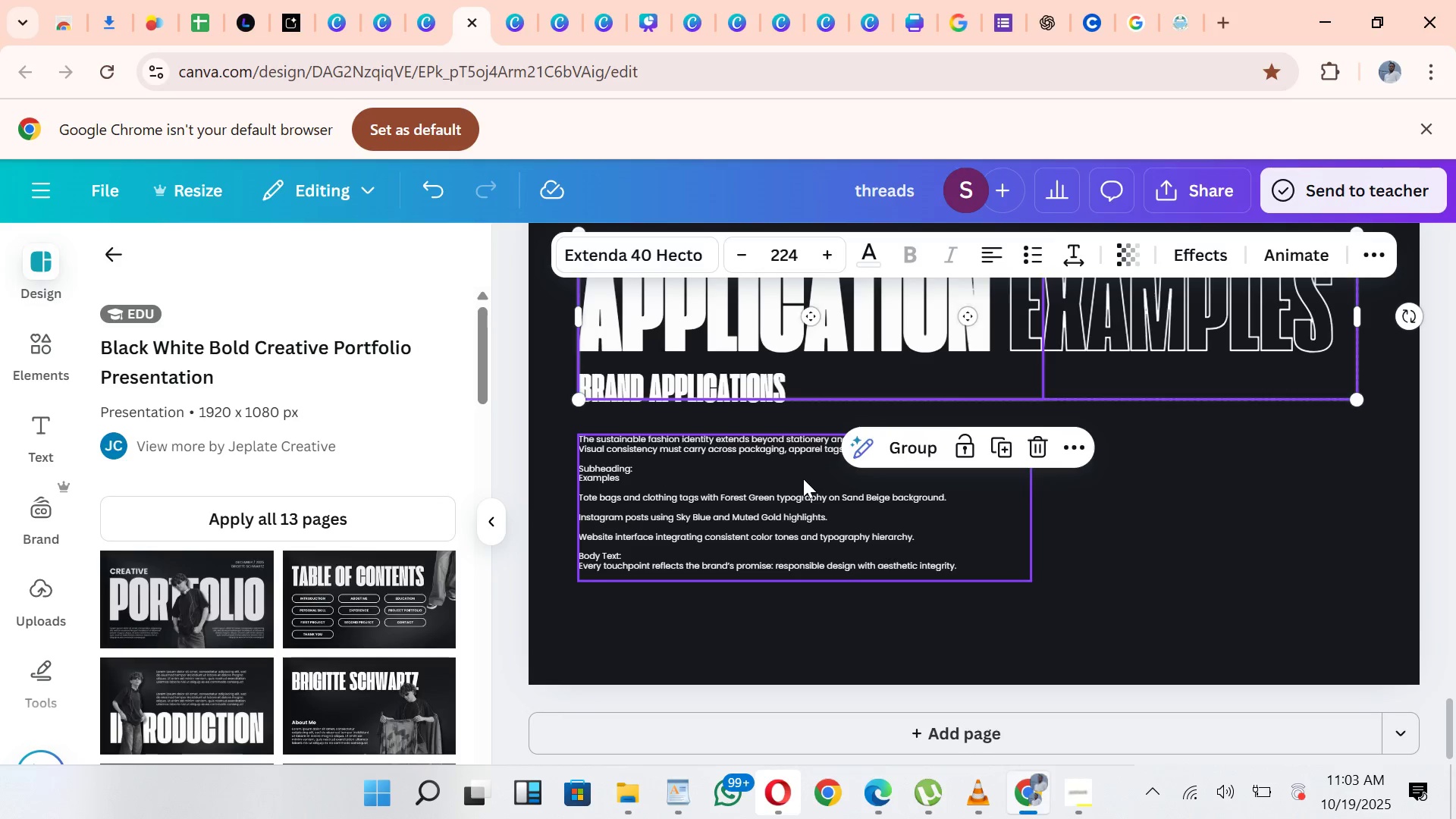 
left_click_drag(start_coordinate=[803, 479], to_coordinate=[803, 485])
 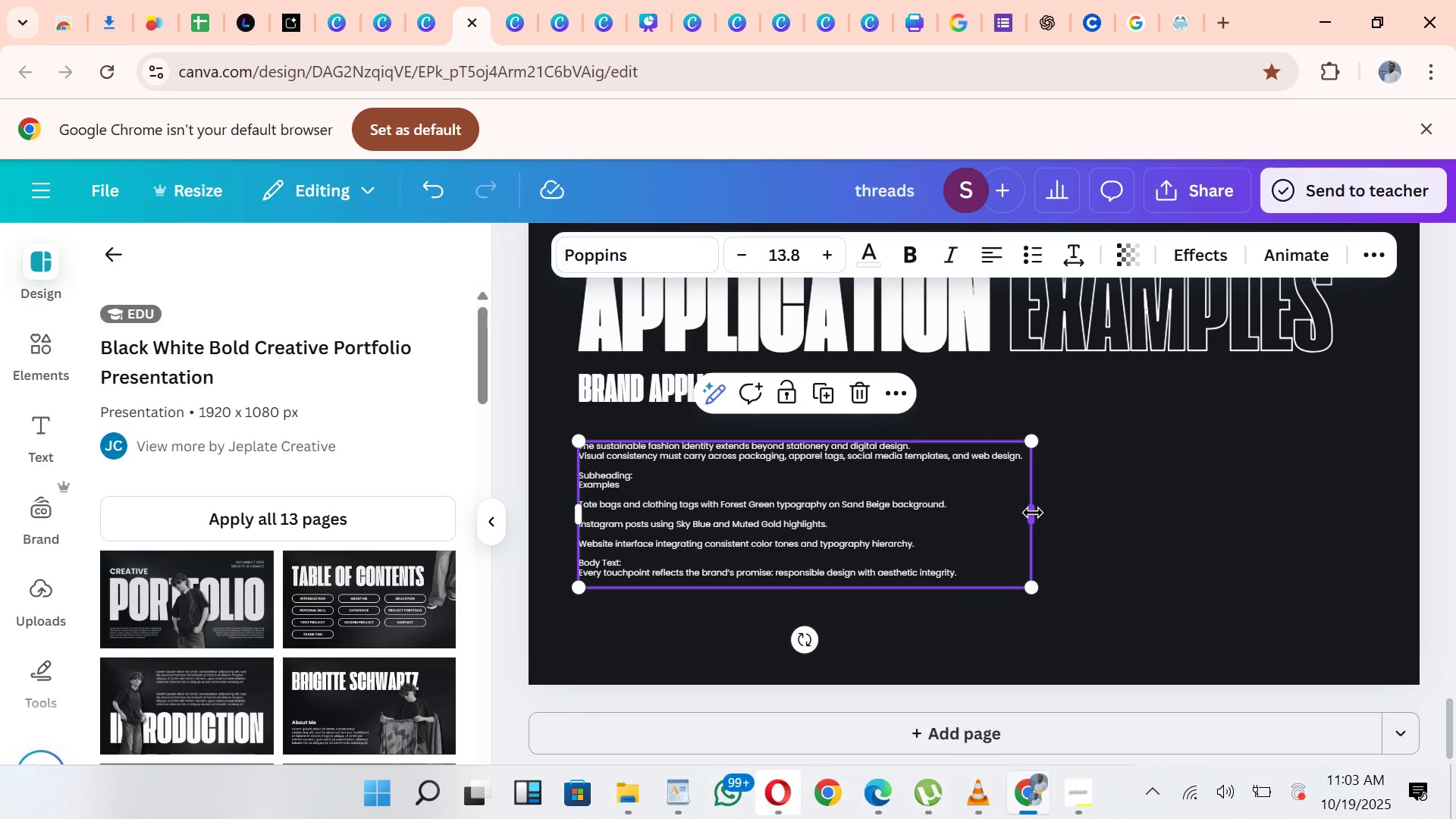 
left_click_drag(start_coordinate=[1031, 513], to_coordinate=[1094, 536])
 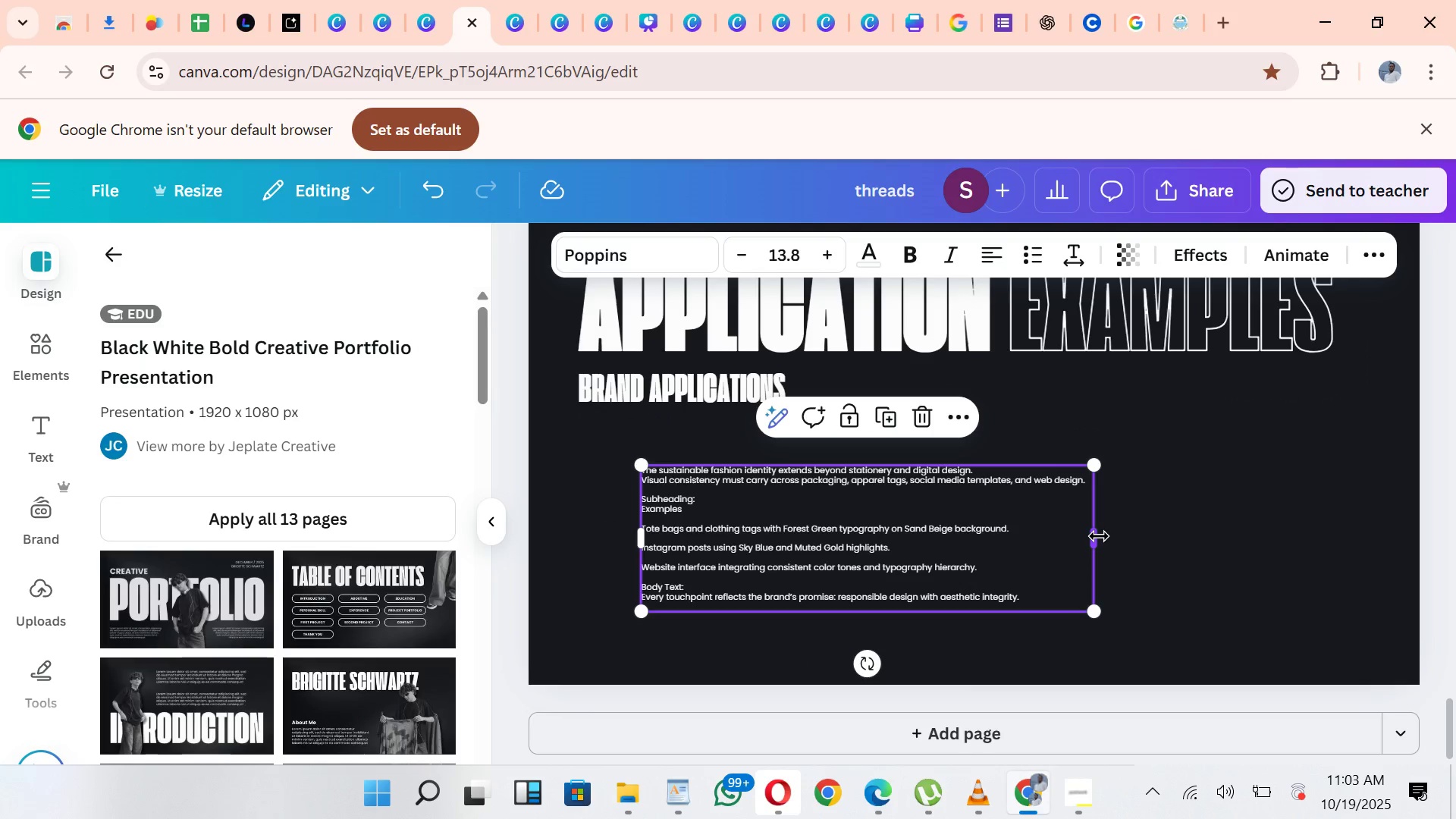 
left_click_drag(start_coordinate=[1099, 536], to_coordinate=[1109, 560])
 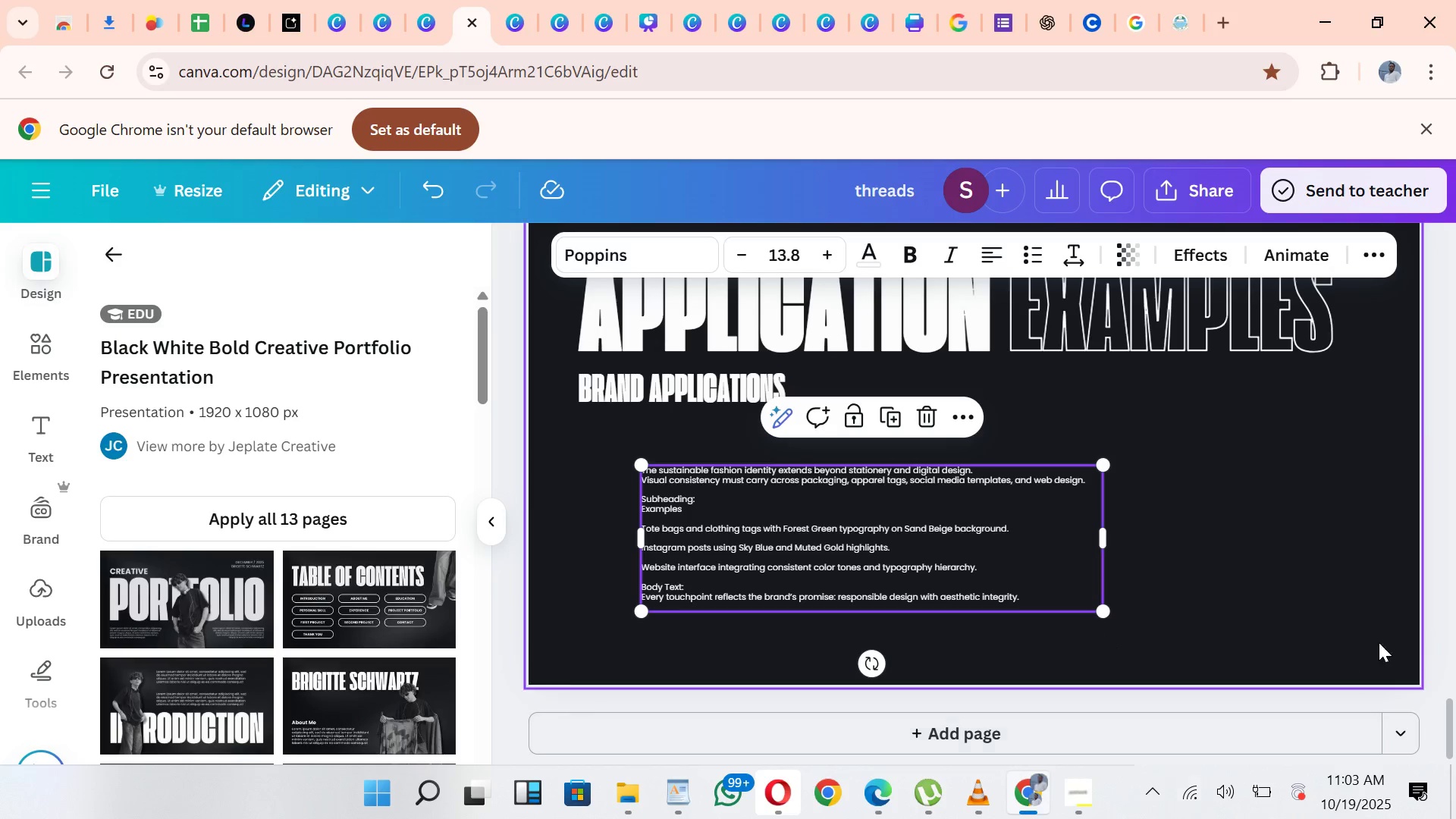 
left_click_drag(start_coordinate=[1455, 716], to_coordinate=[1432, 585])
 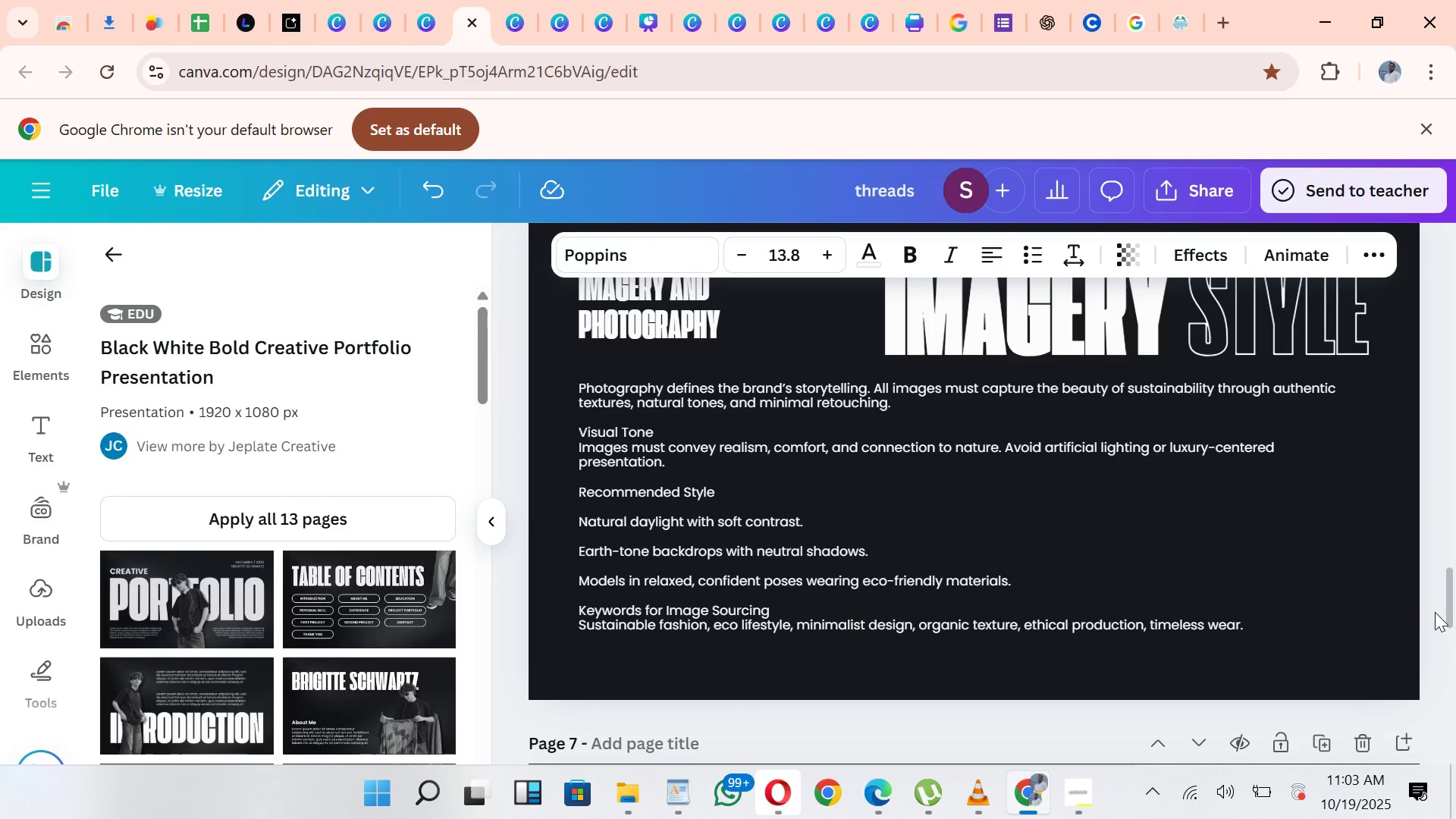 
left_click_drag(start_coordinate=[1455, 604], to_coordinate=[1455, 762])
 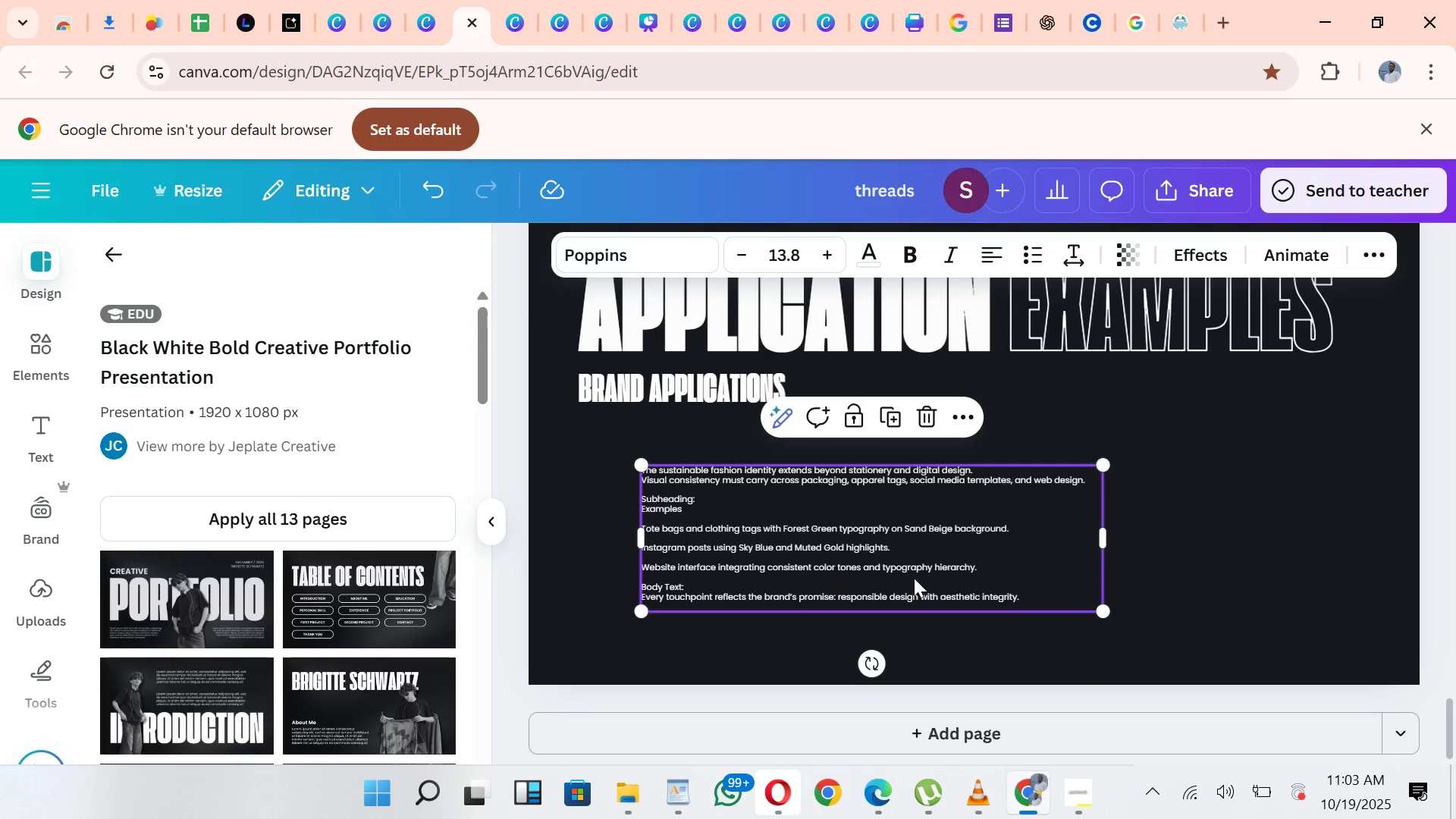 
left_click([914, 578])
 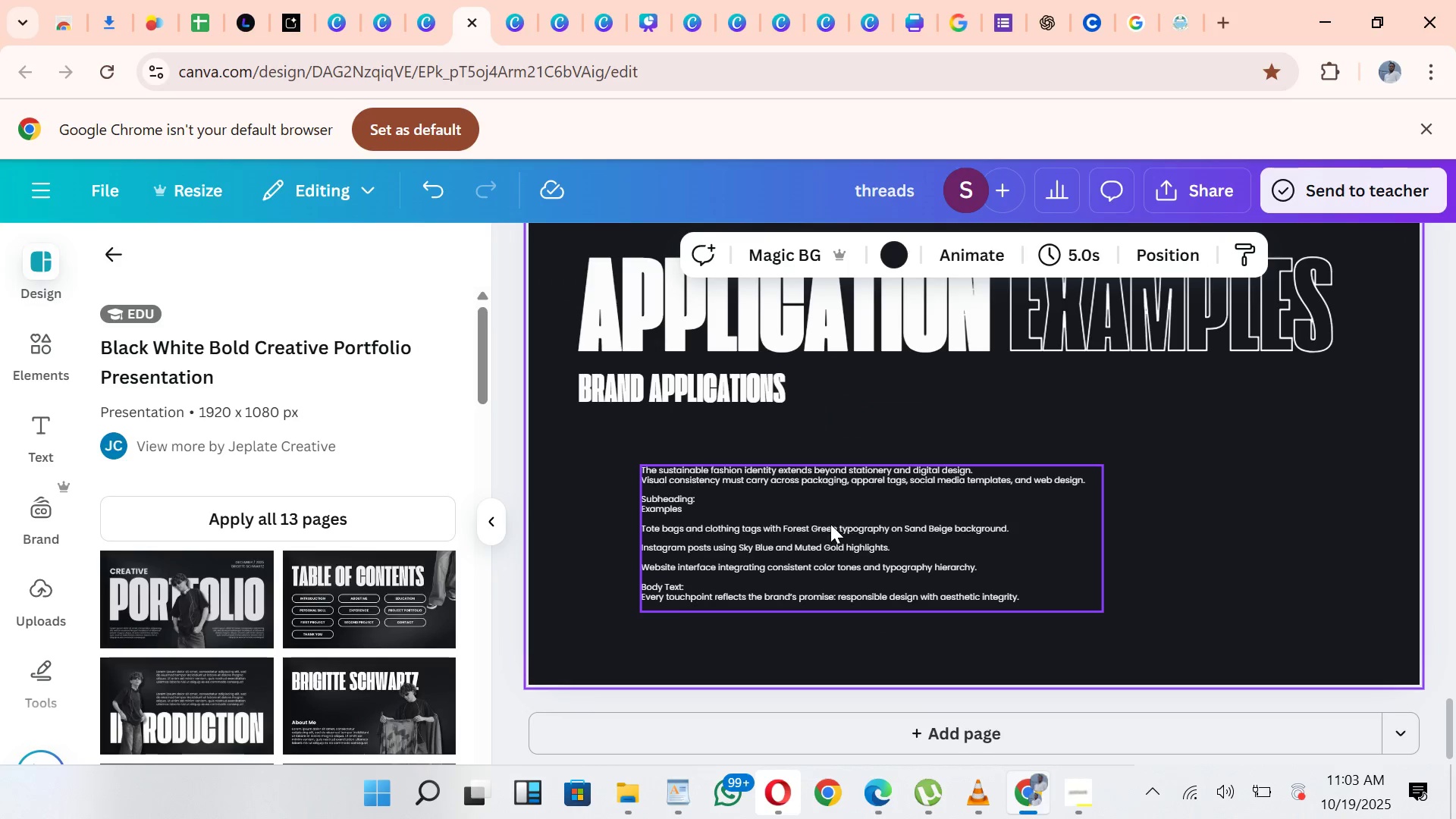 
left_click([818, 524])
 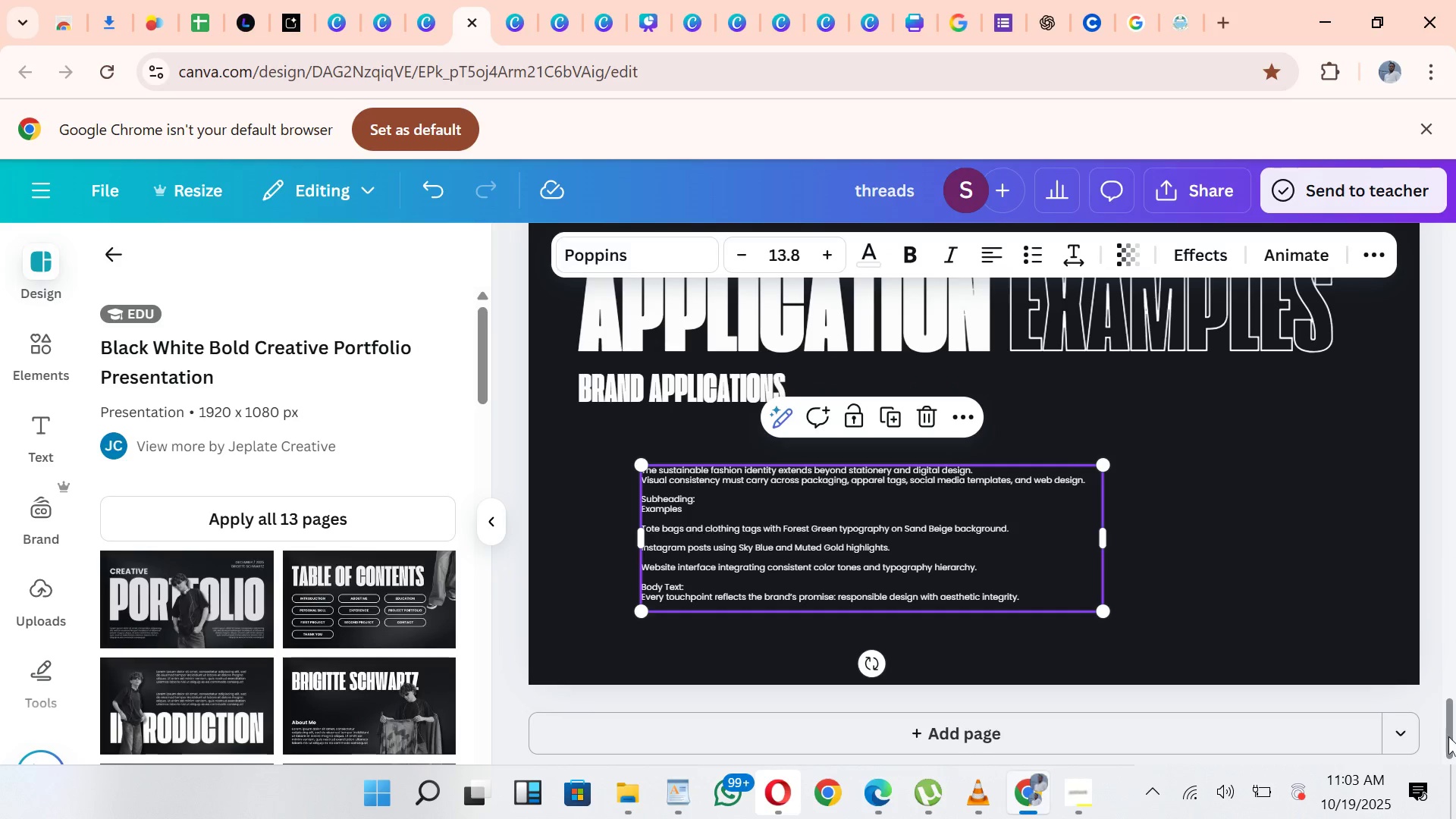 
left_click_drag(start_coordinate=[1438, 734], to_coordinate=[1433, 725])
 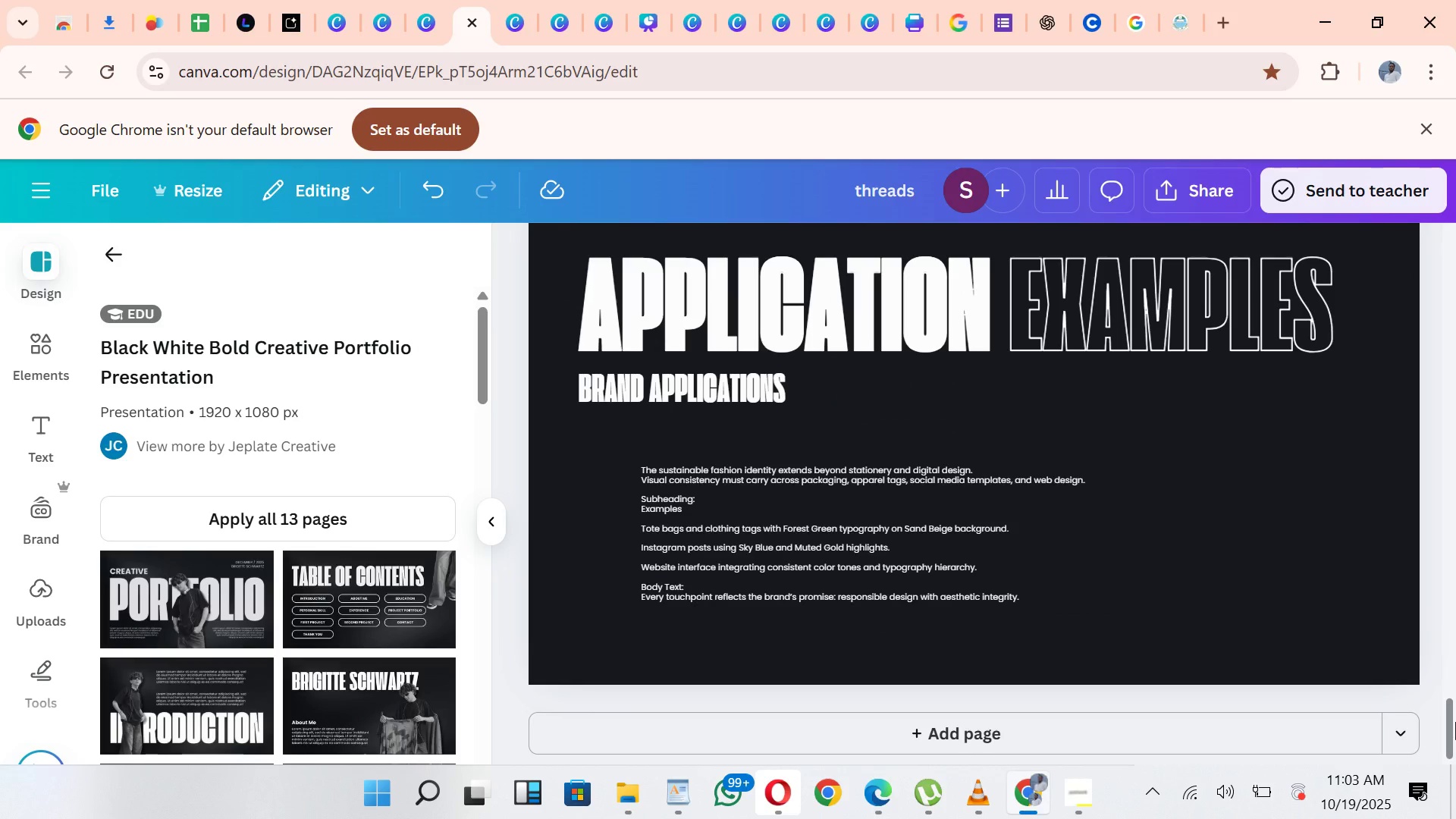 
left_click_drag(start_coordinate=[1455, 722], to_coordinate=[1420, 601])
 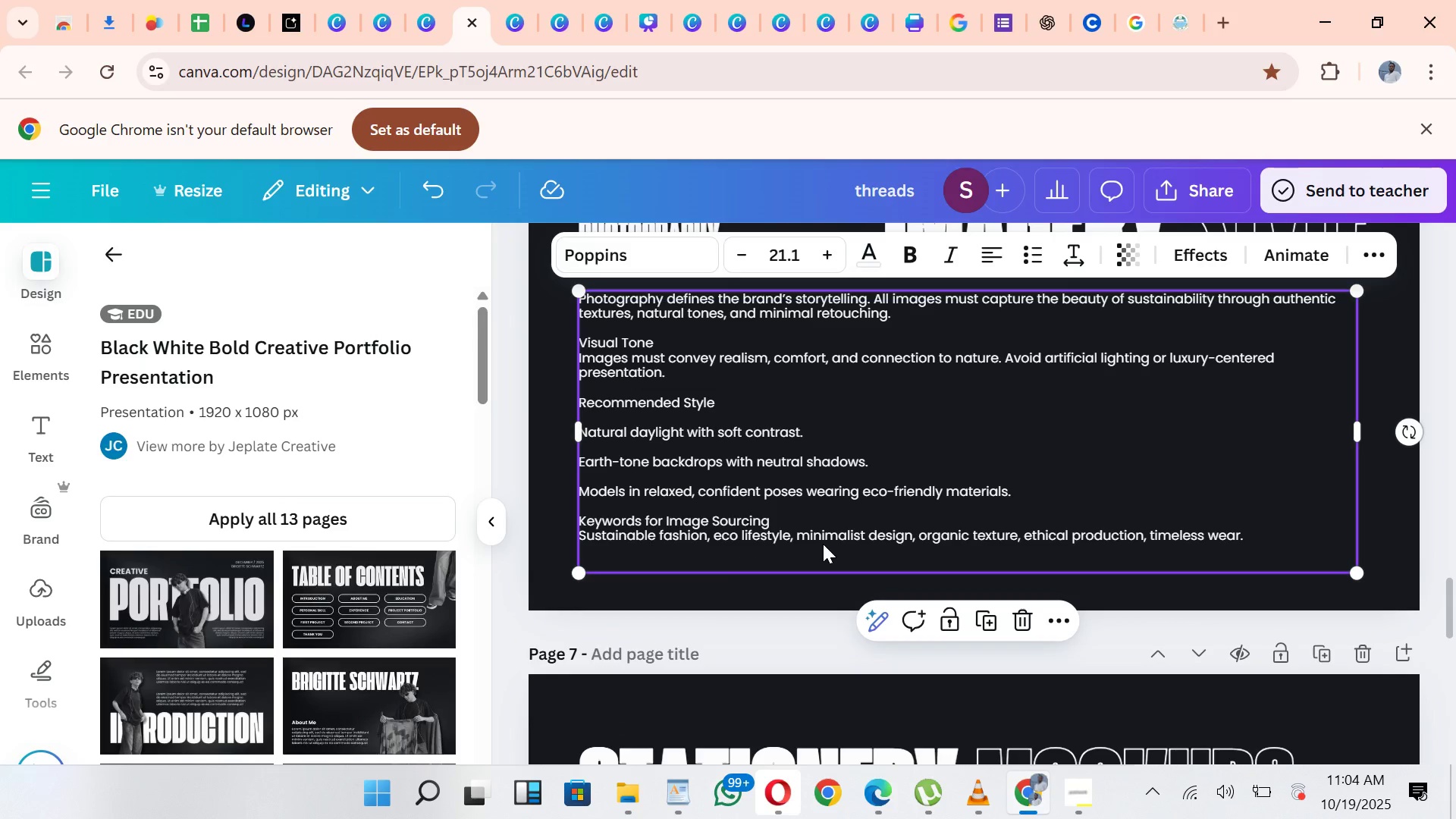 
left_click([823, 544])
 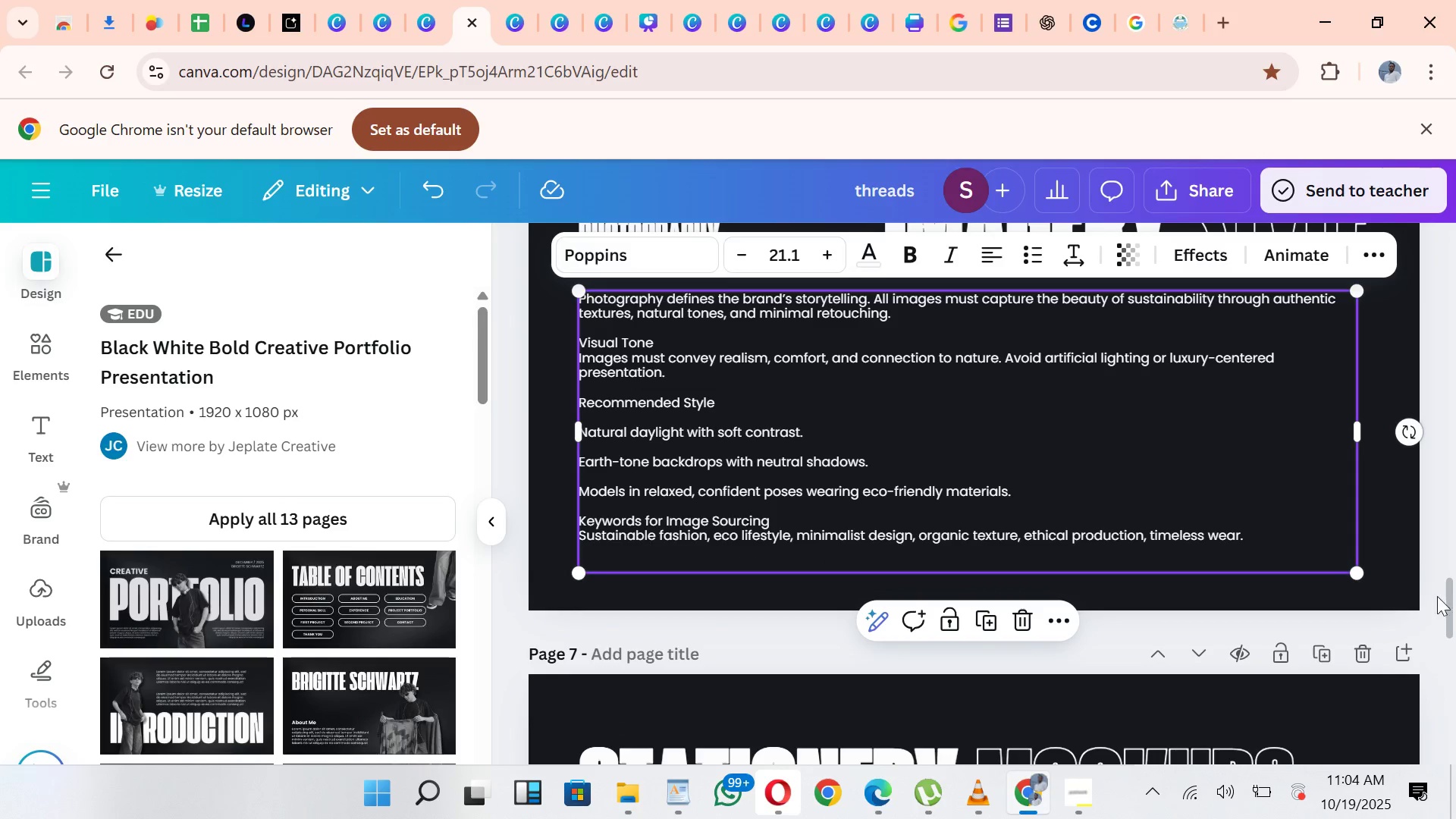 
left_click_drag(start_coordinate=[1451, 612], to_coordinate=[1308, 742])
 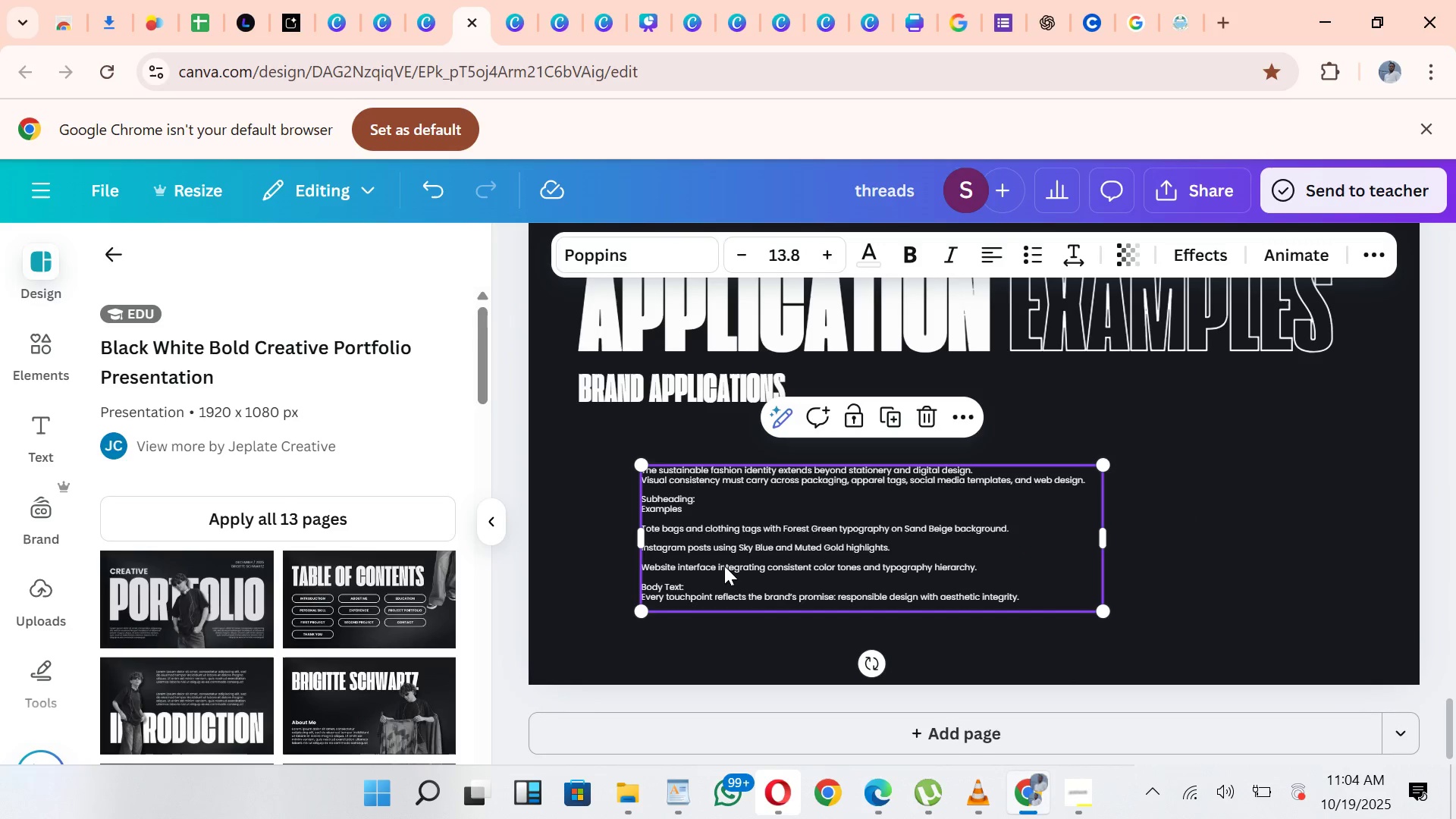 
left_click([724, 566])
 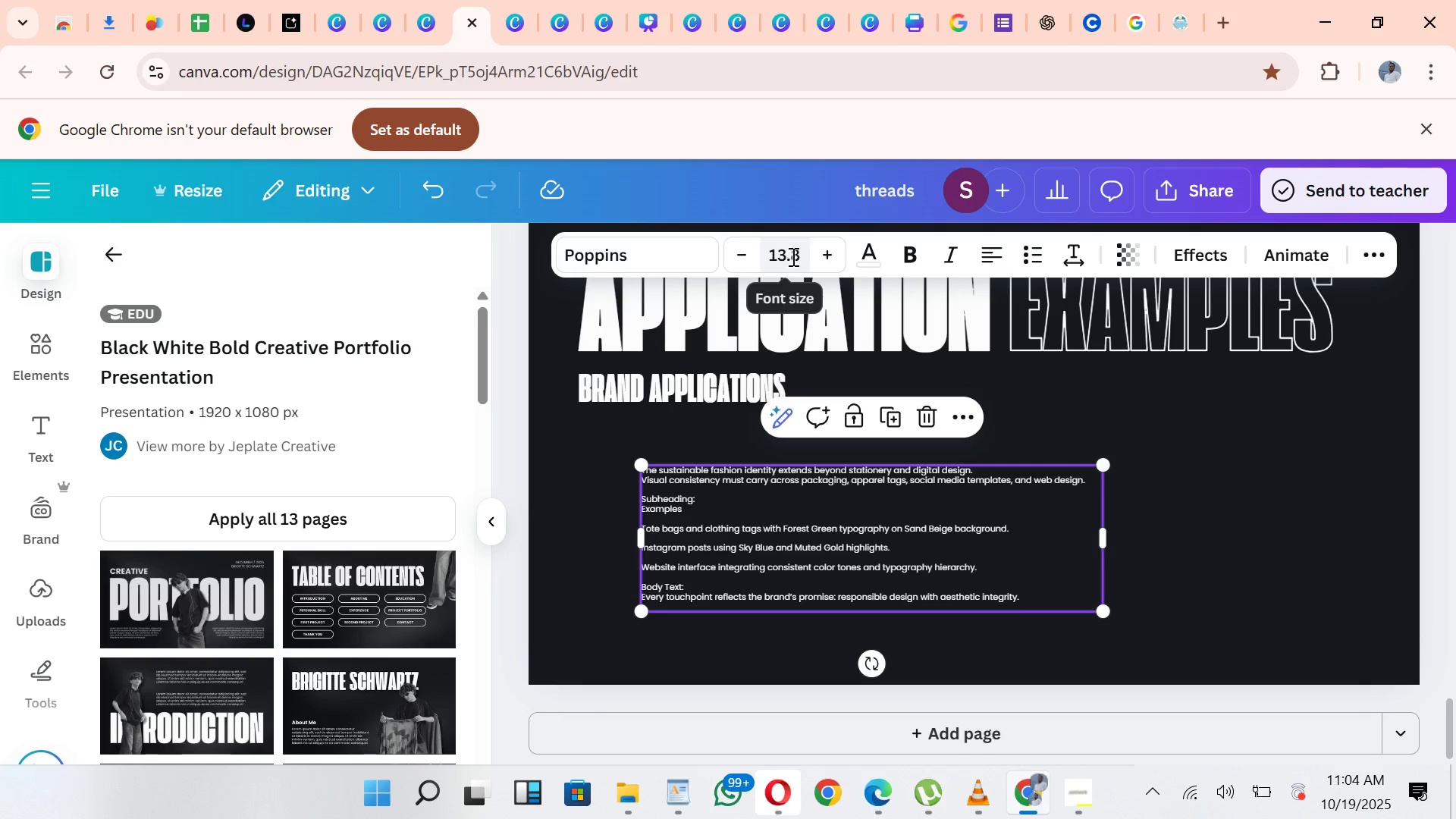 
left_click_drag(start_coordinate=[794, 254], to_coordinate=[797, 261])
 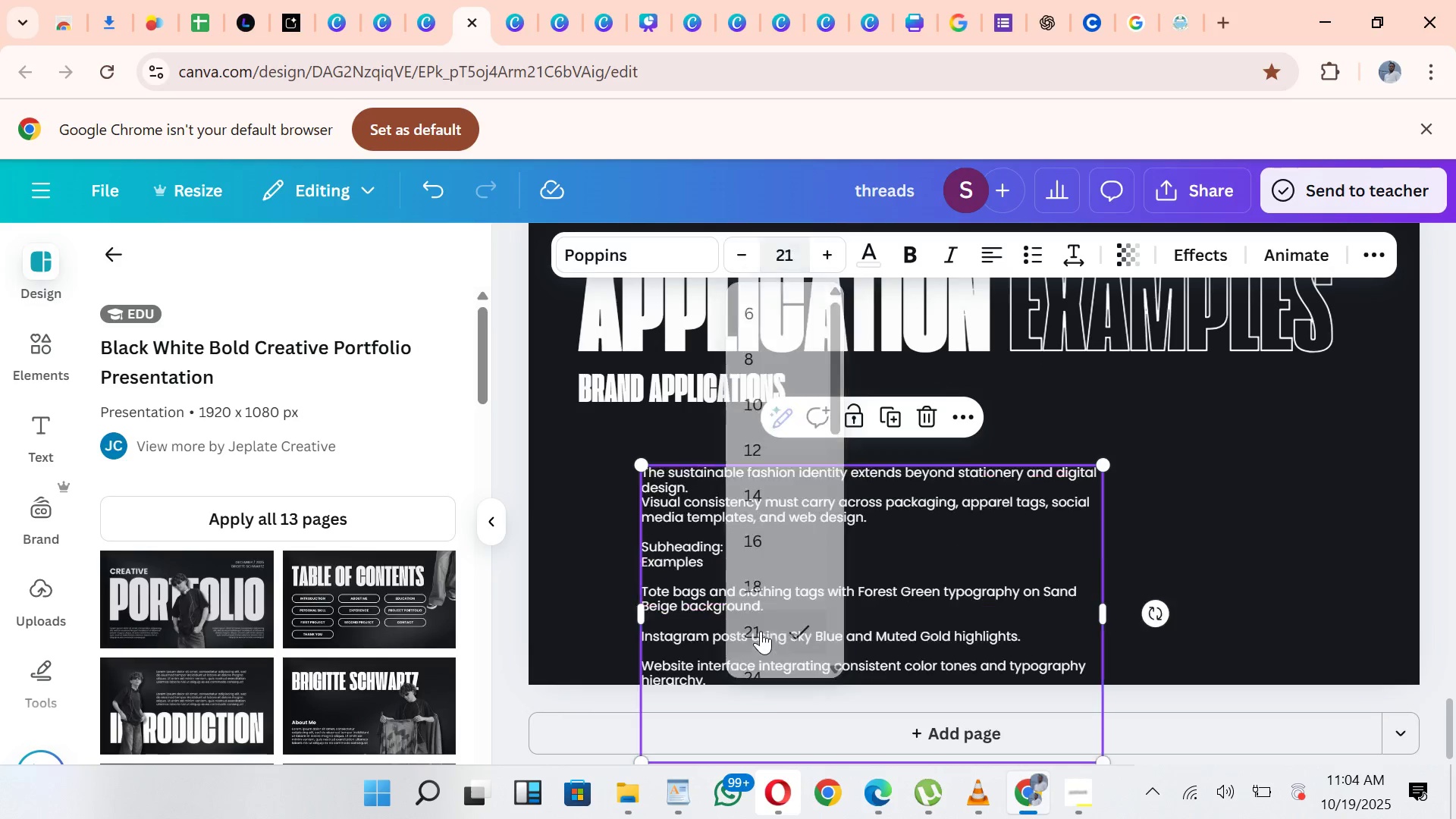 
left_click([1329, 494])
 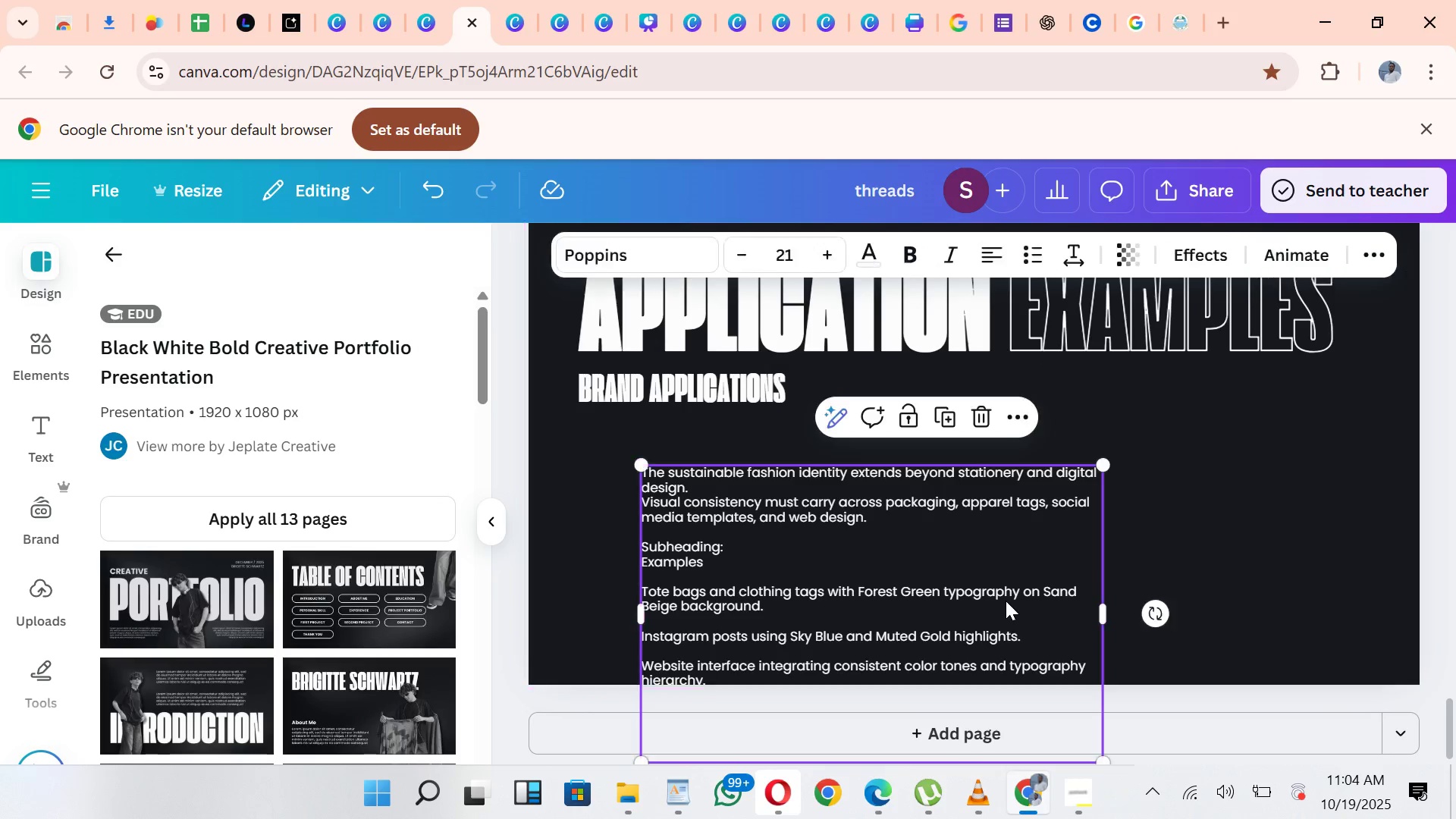 
left_click([1006, 601])
 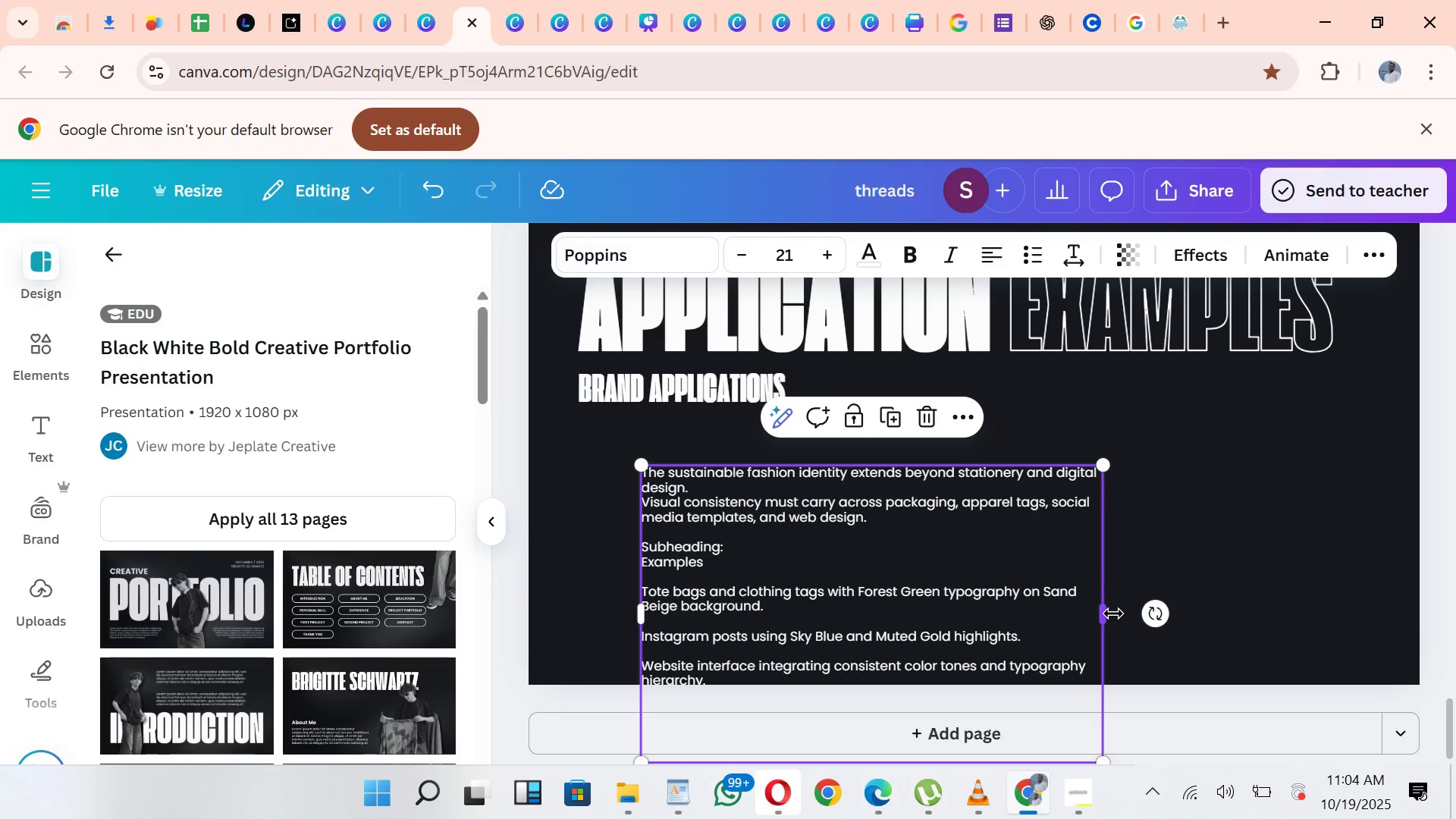 
left_click_drag(start_coordinate=[1113, 613], to_coordinate=[1372, 578])
 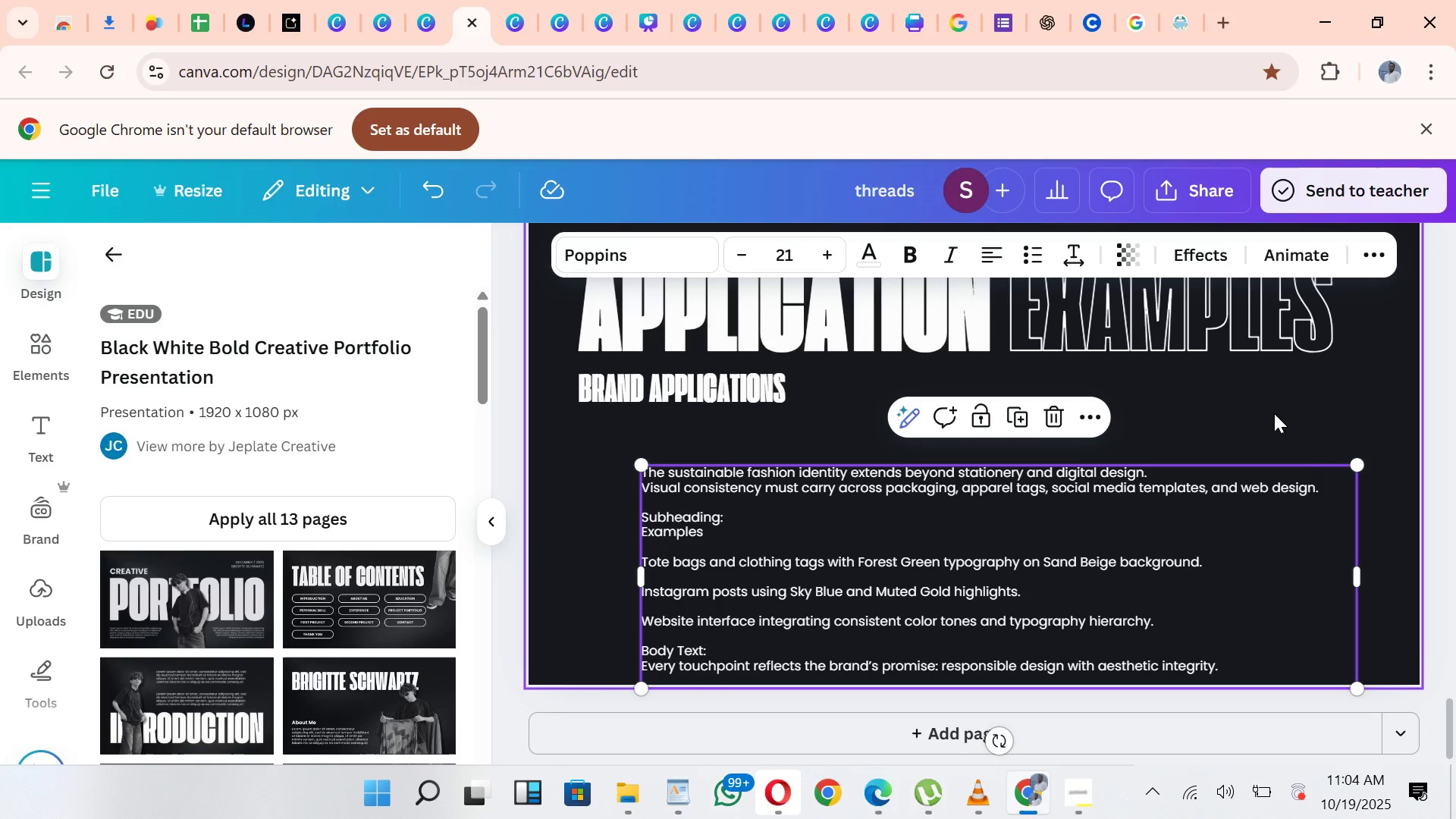 
left_click([1276, 413])
 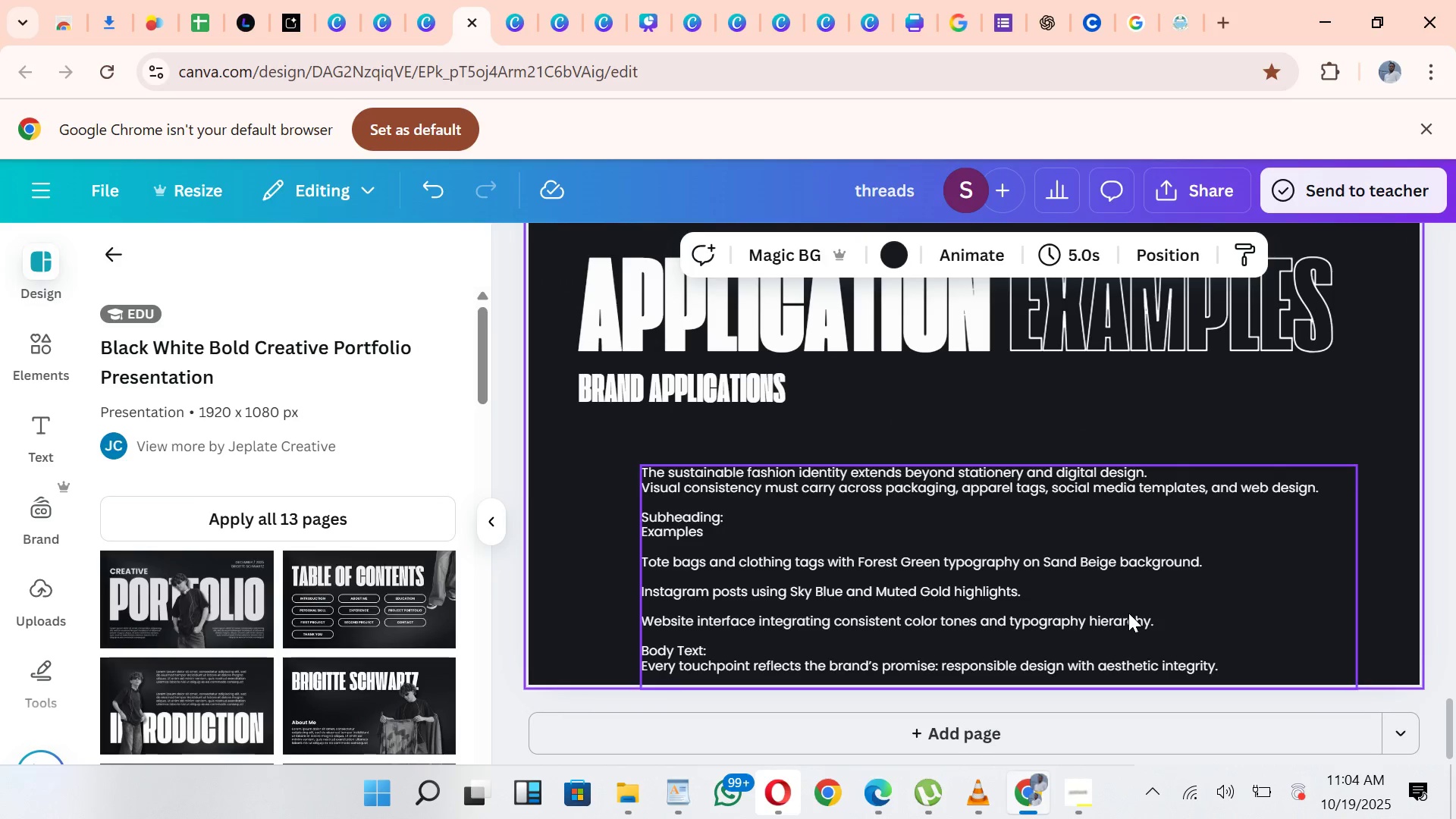 
left_click_drag(start_coordinate=[1128, 613], to_coordinate=[1072, 559])
 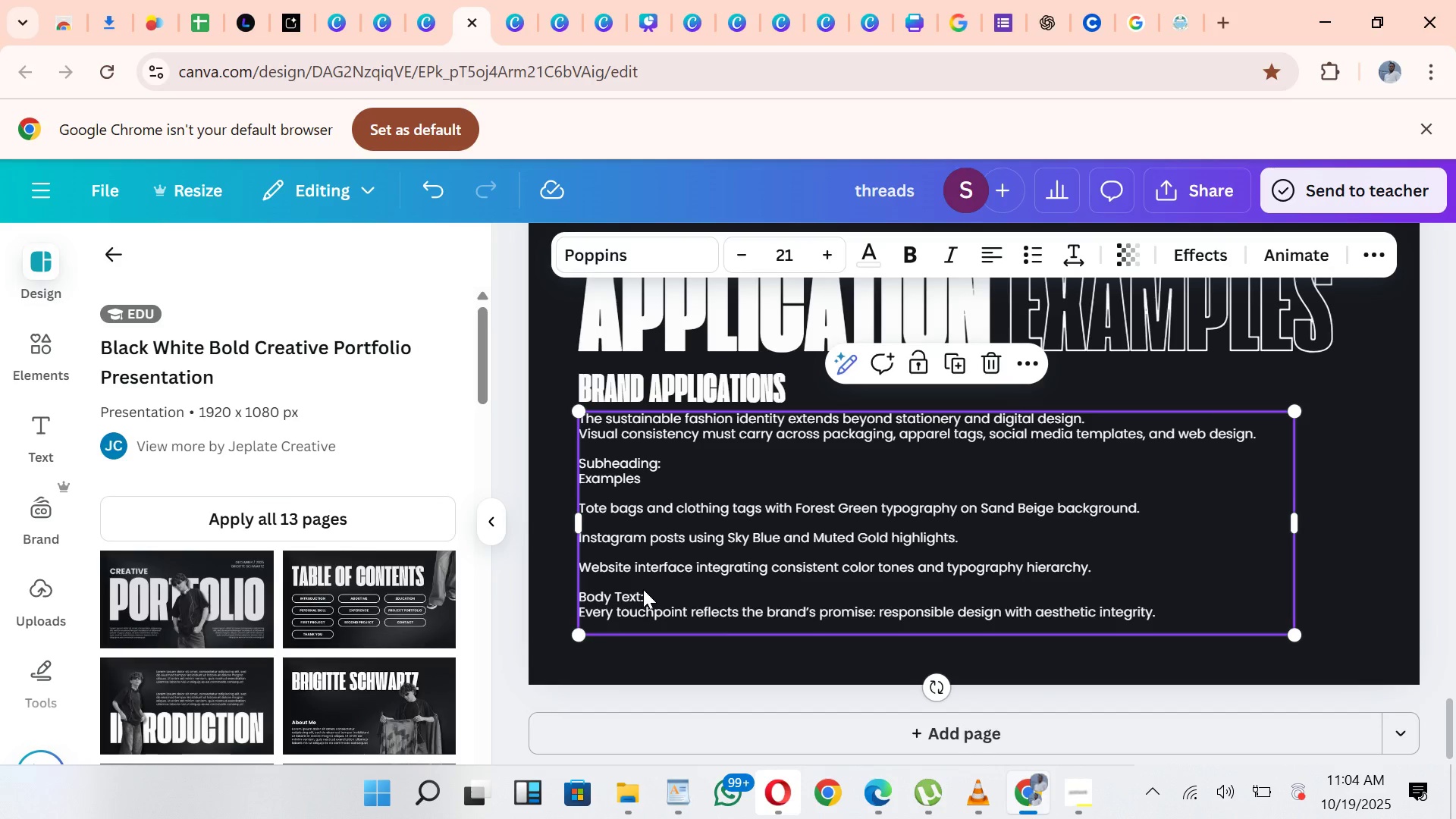 
double_click([644, 589])
 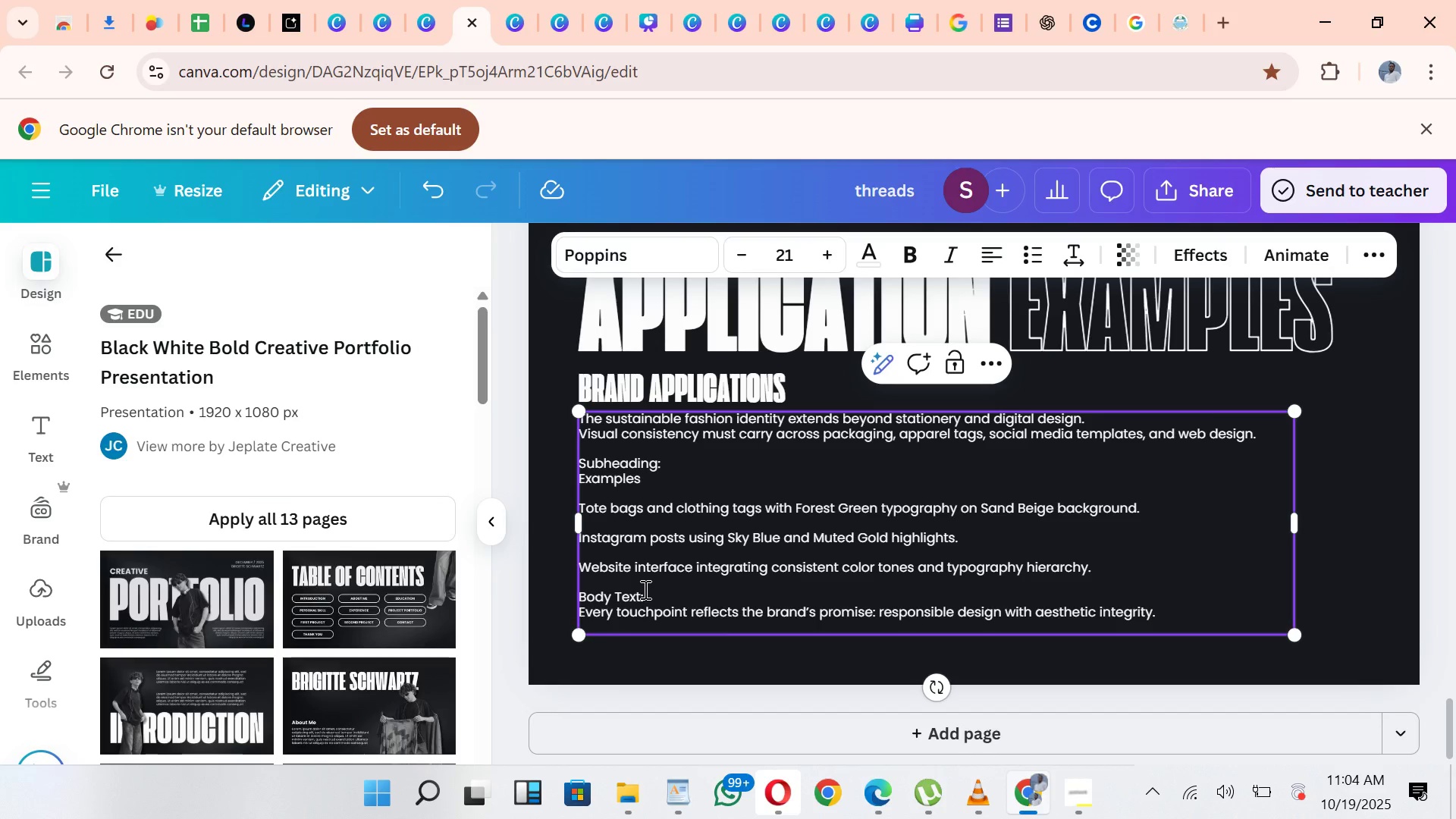 
left_click_drag(start_coordinate=[644, 589], to_coordinate=[592, 598])
 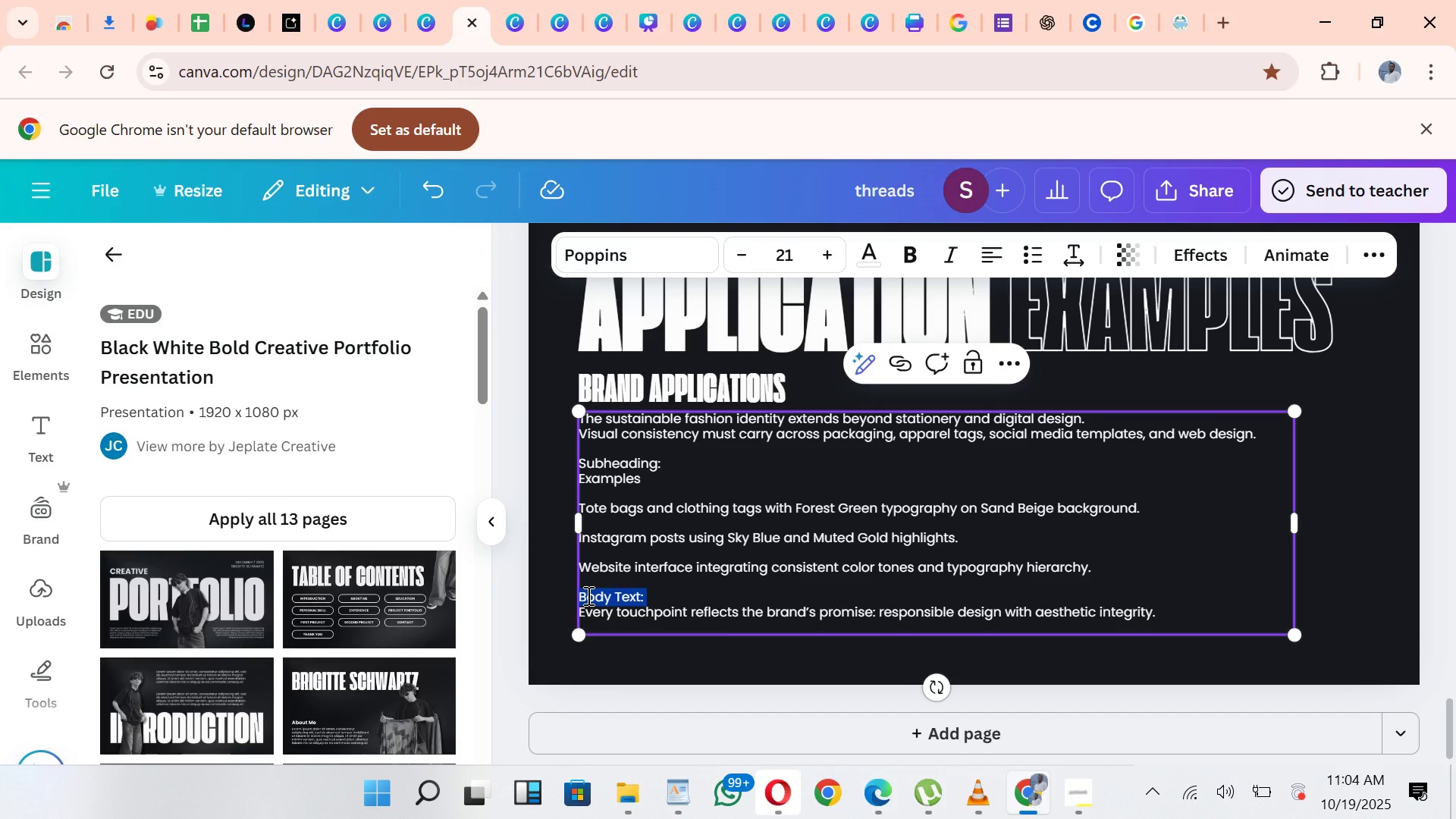 
key(Backspace)
 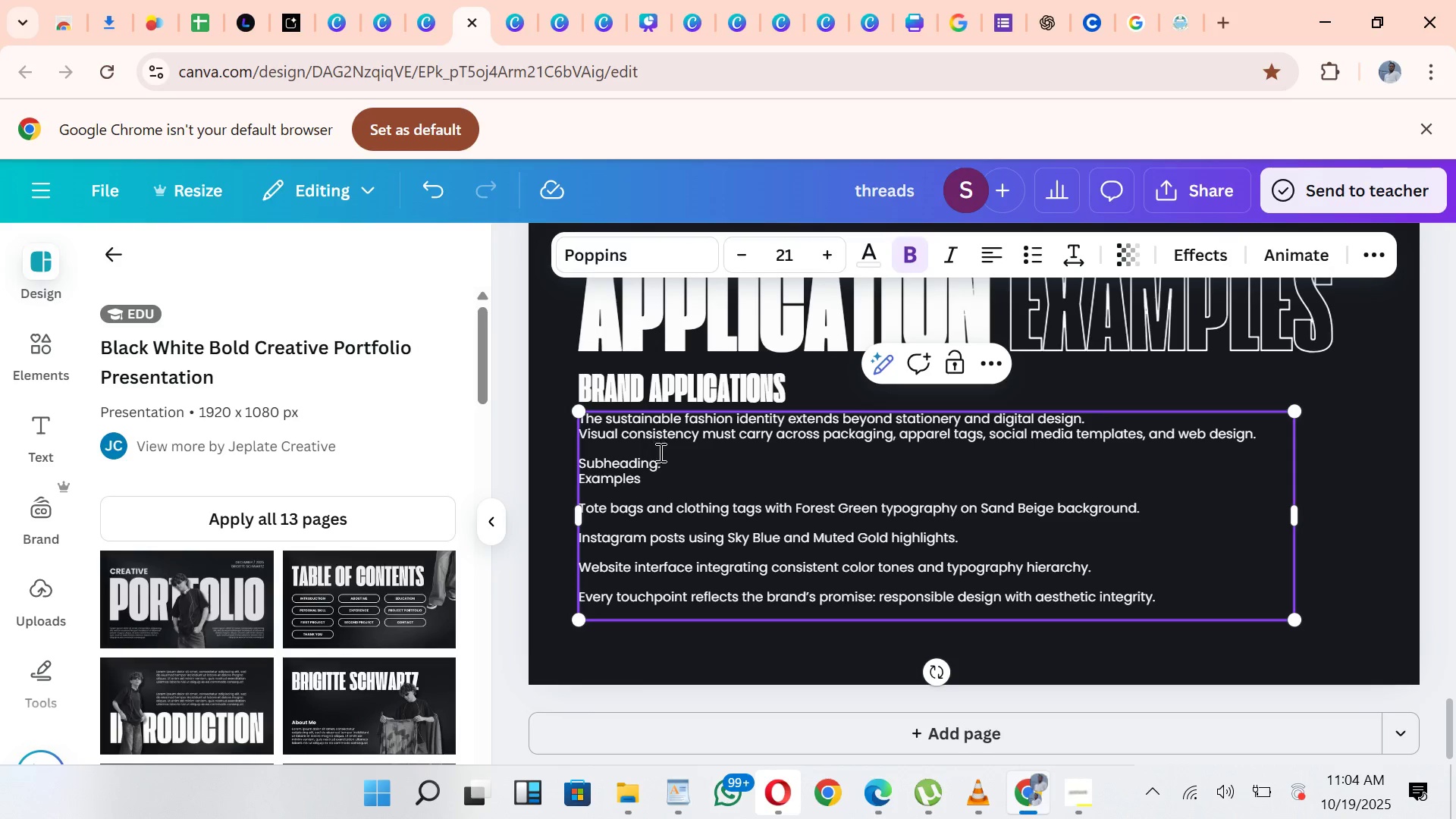 
left_click_drag(start_coordinate=[663, 466], to_coordinate=[610, 450])
 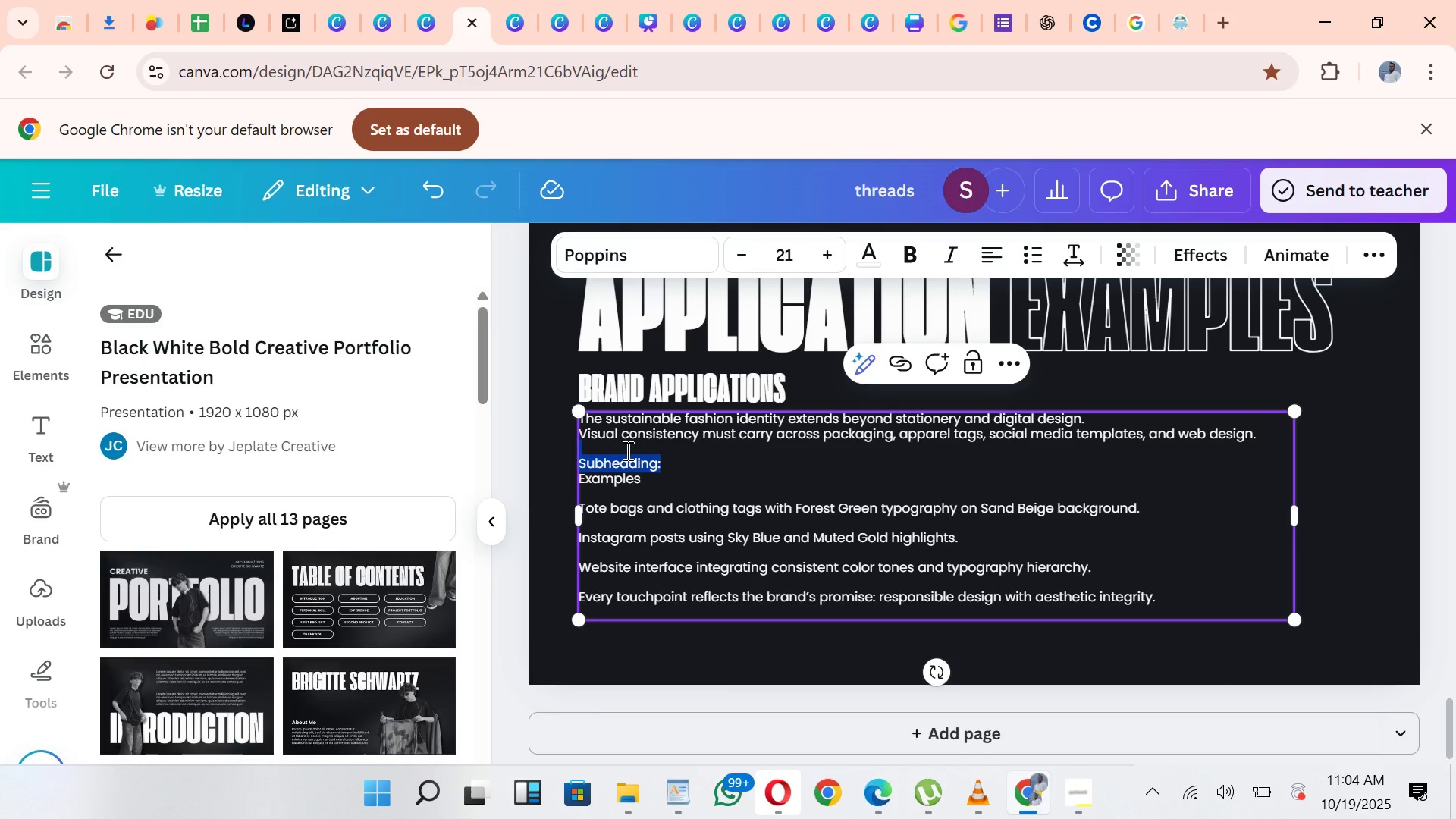 
key(Backspace)
 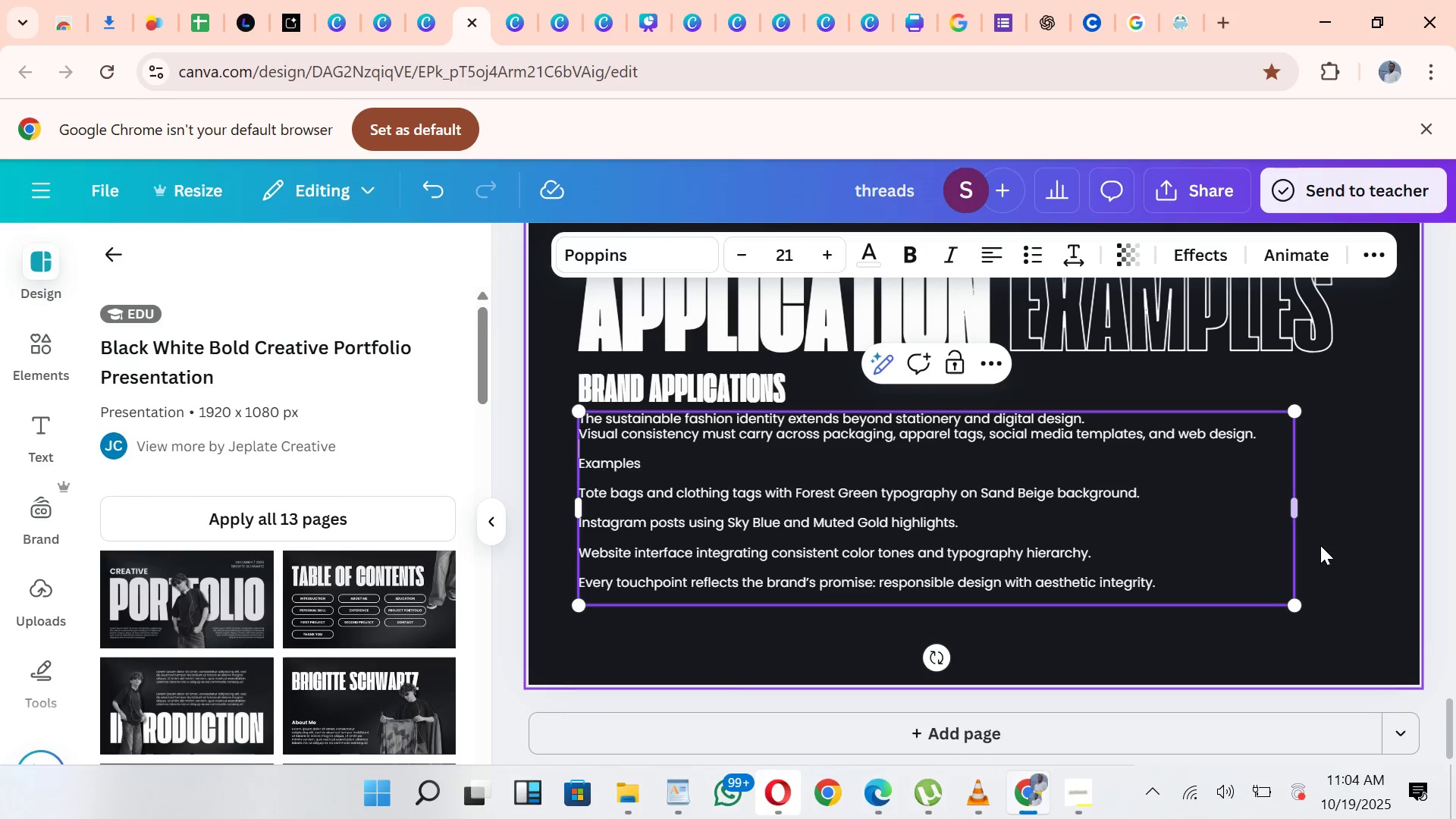 
left_click([1332, 546])
 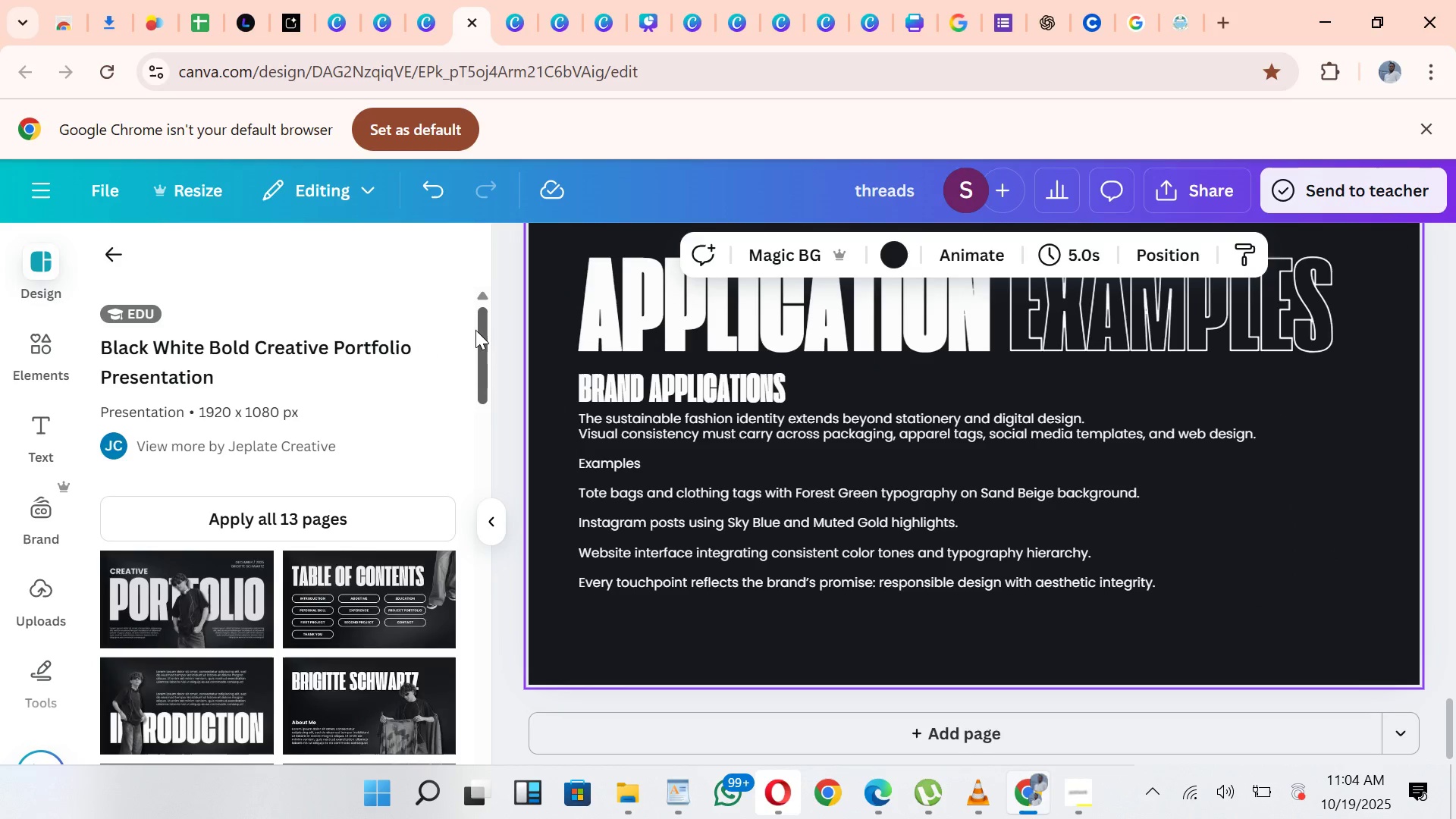 
left_click_drag(start_coordinate=[474, 331], to_coordinate=[482, 417])
 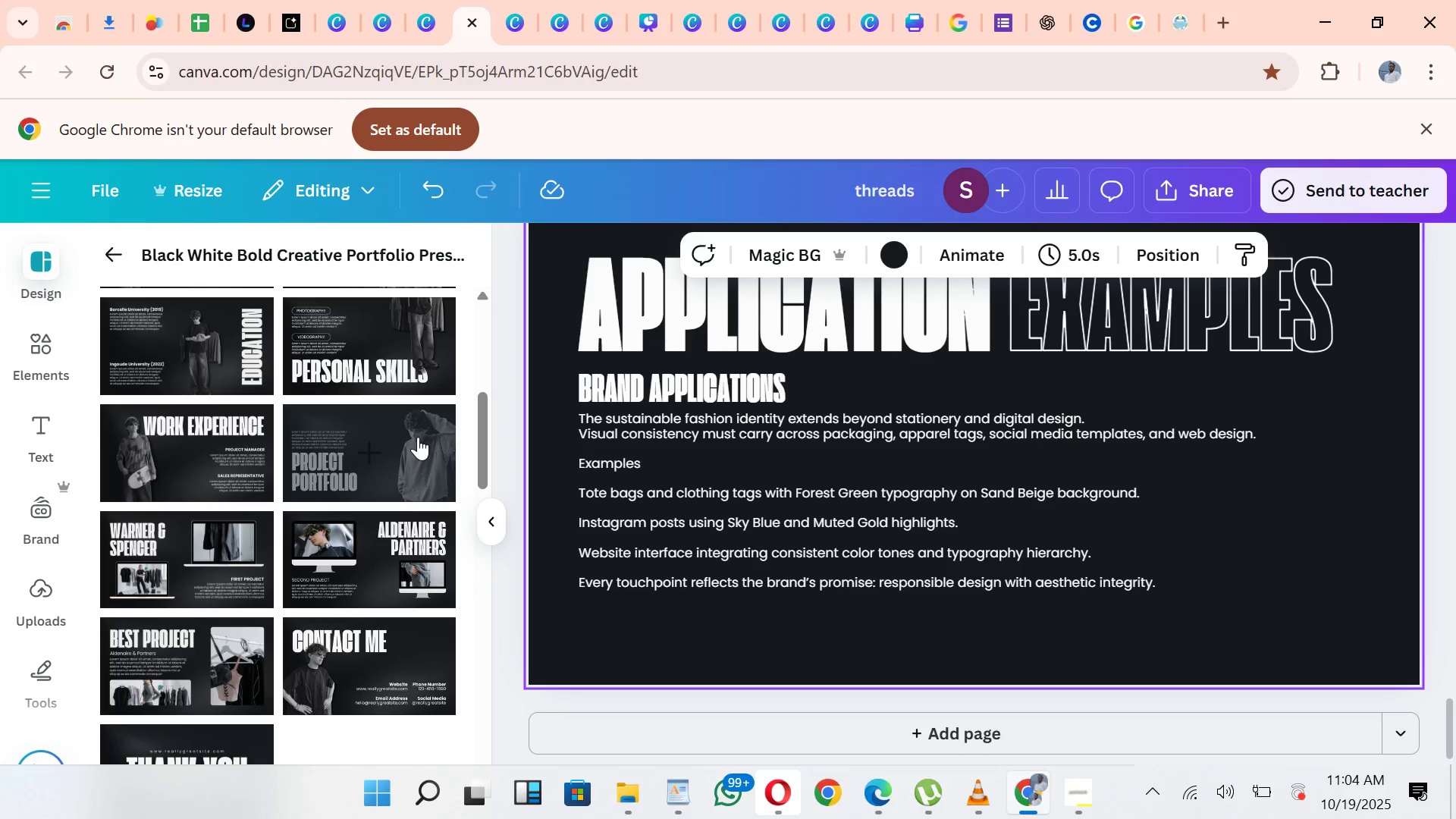 
wait(9.77)
 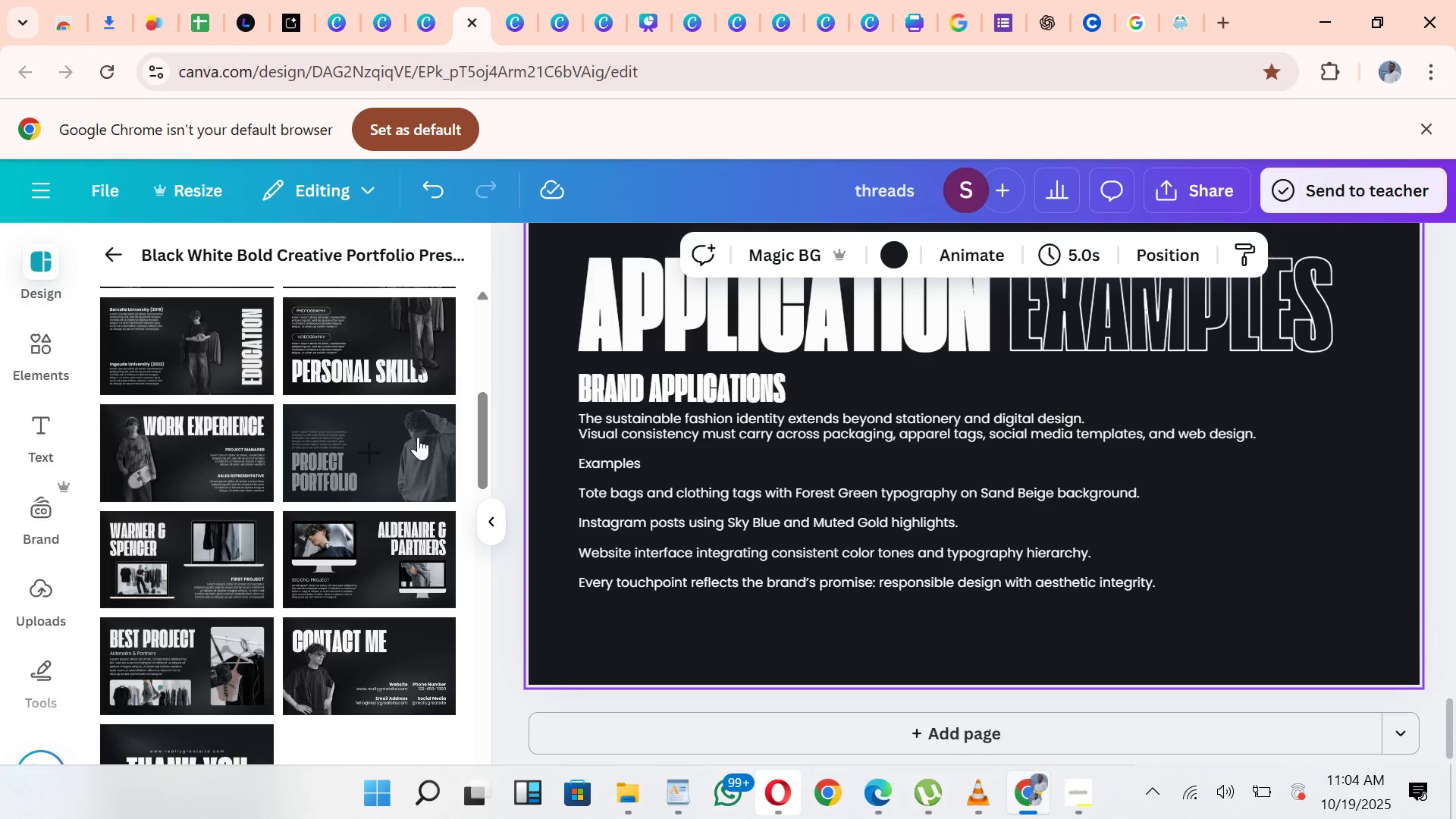 
left_click([431, 457])
 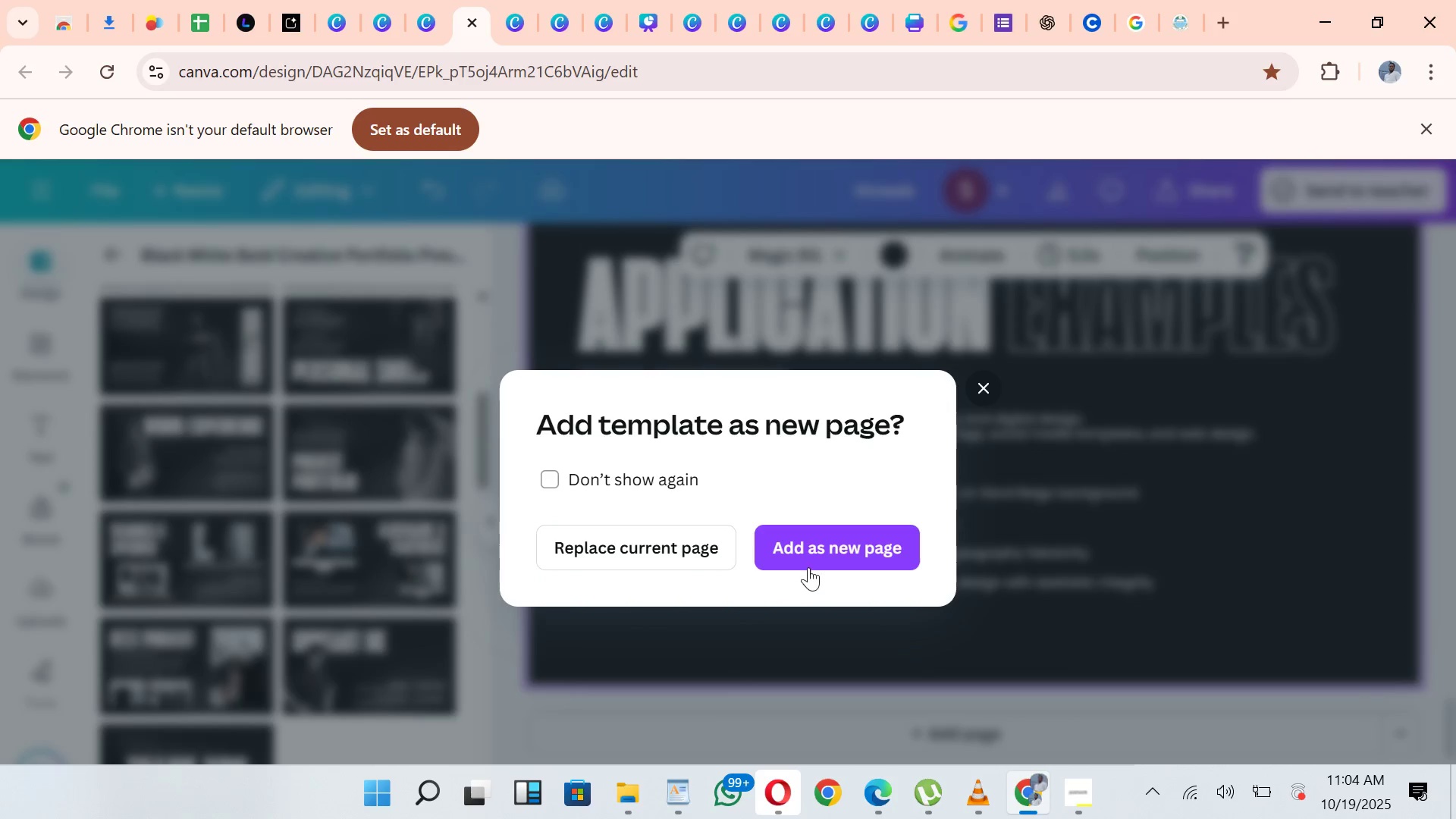 
left_click([809, 558])
 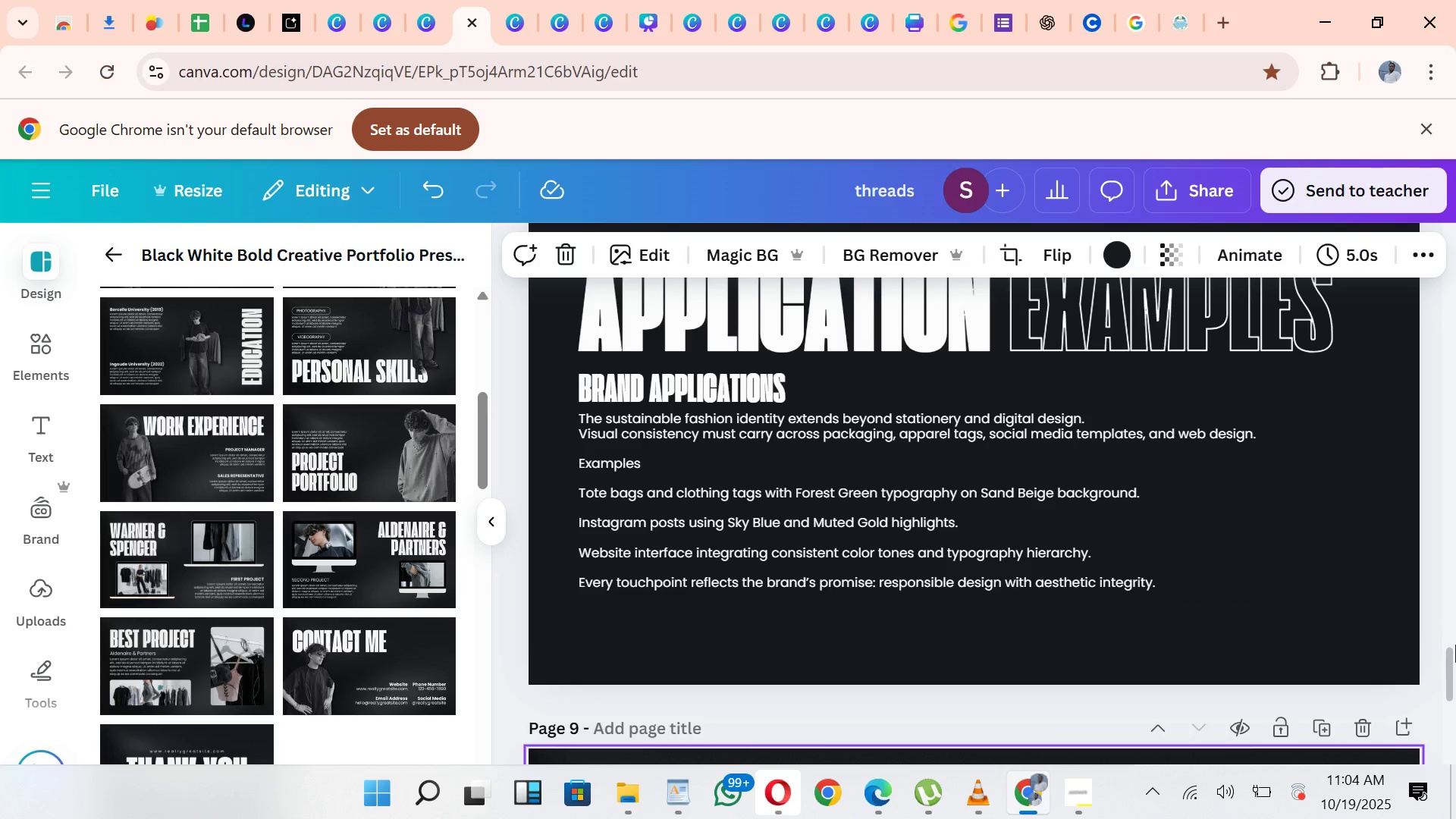 
left_click_drag(start_coordinate=[1455, 670], to_coordinate=[1455, 704])
 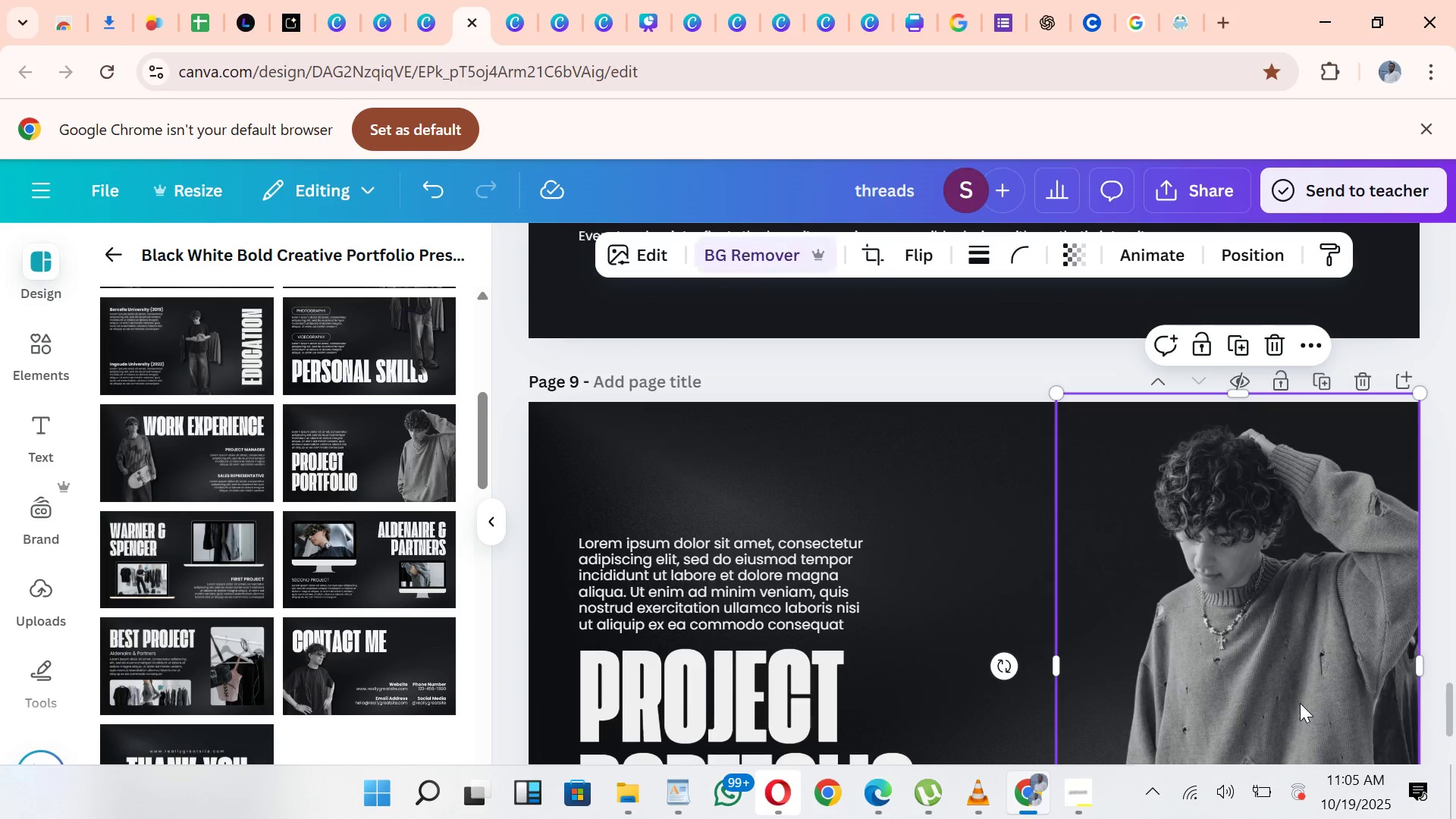 
left_click([1300, 703])
 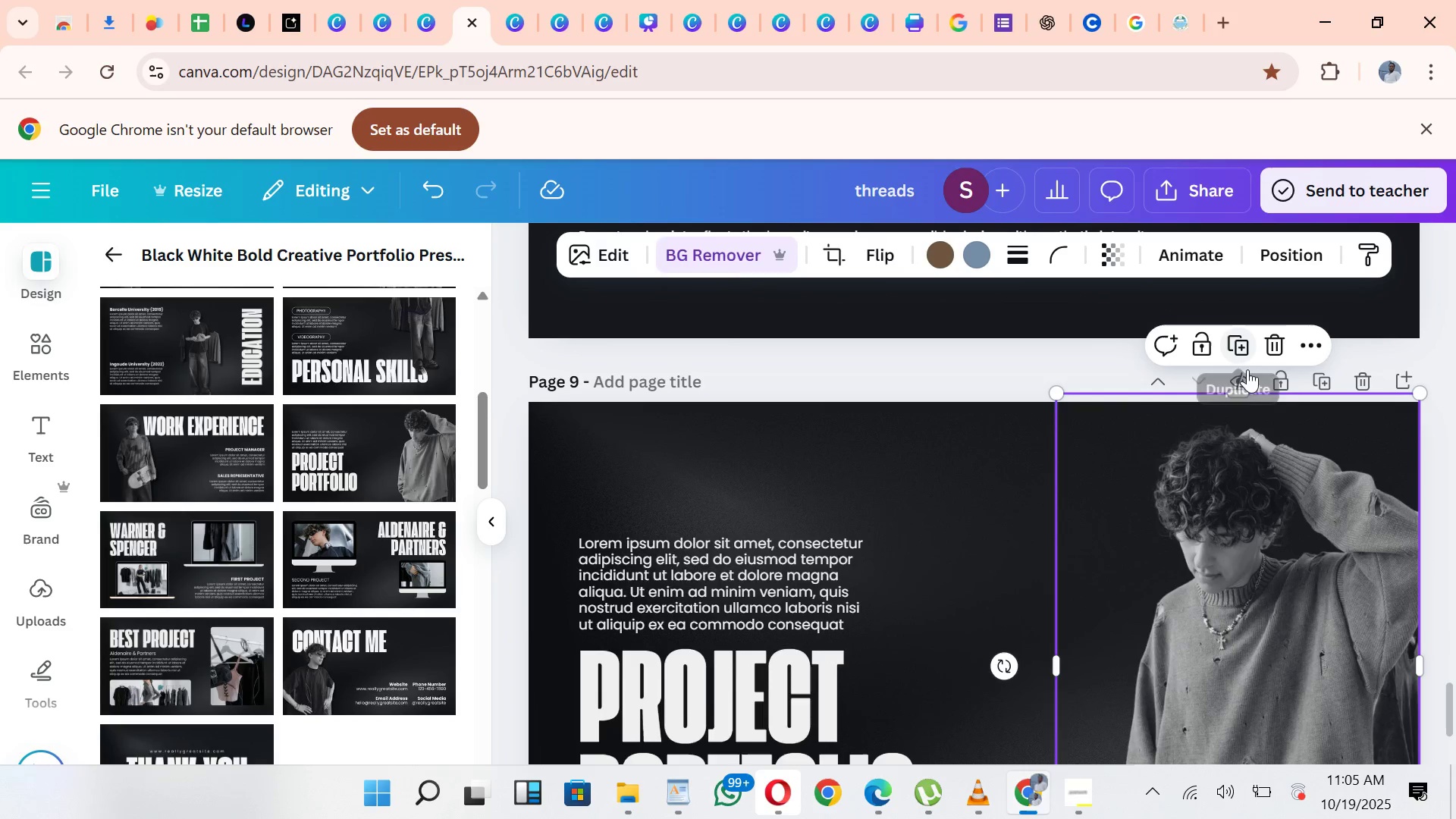 
left_click_drag(start_coordinate=[1233, 572], to_coordinate=[1228, 0])
 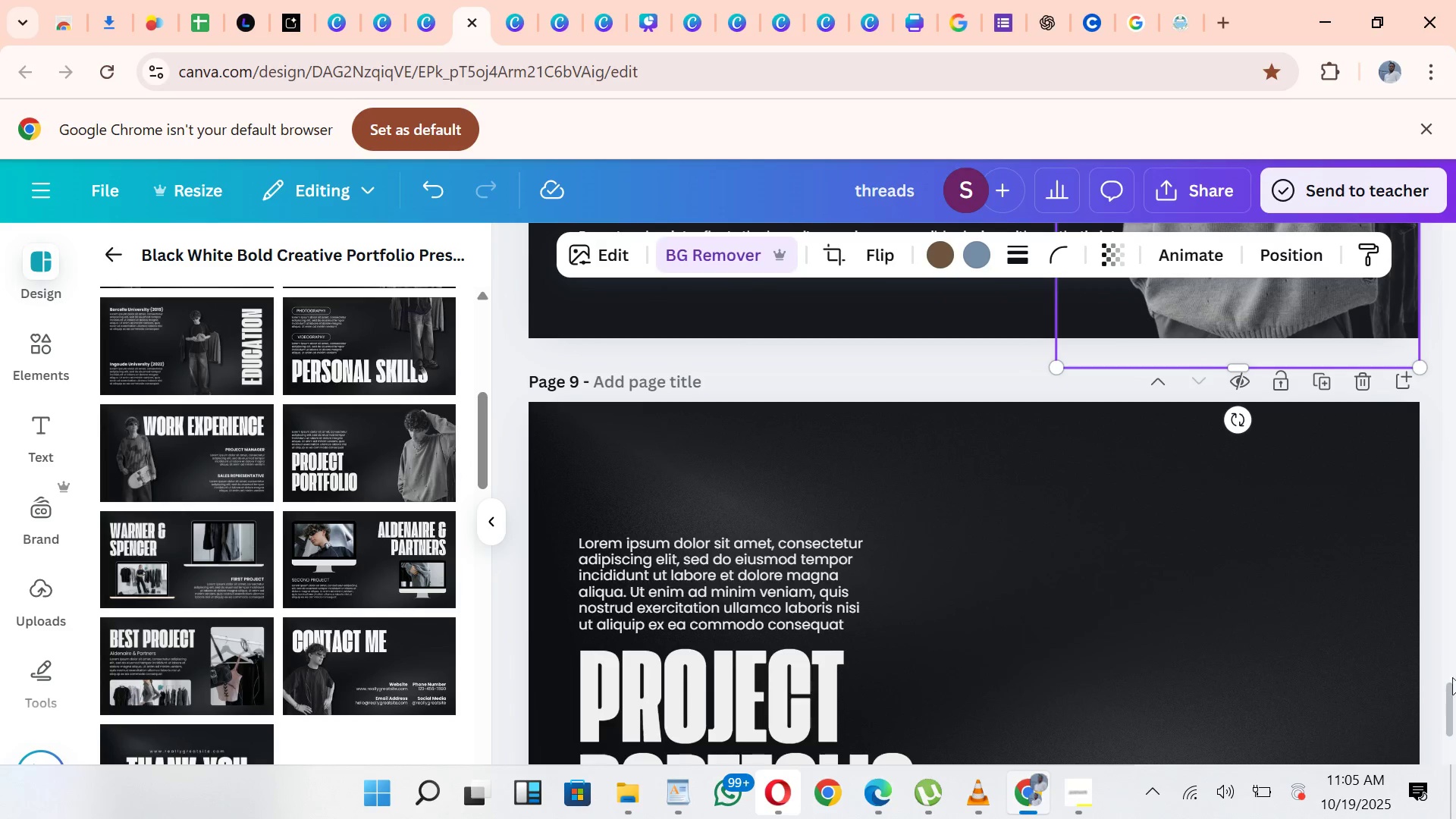 
left_click_drag(start_coordinate=[1453, 721], to_coordinate=[1455, 676])
 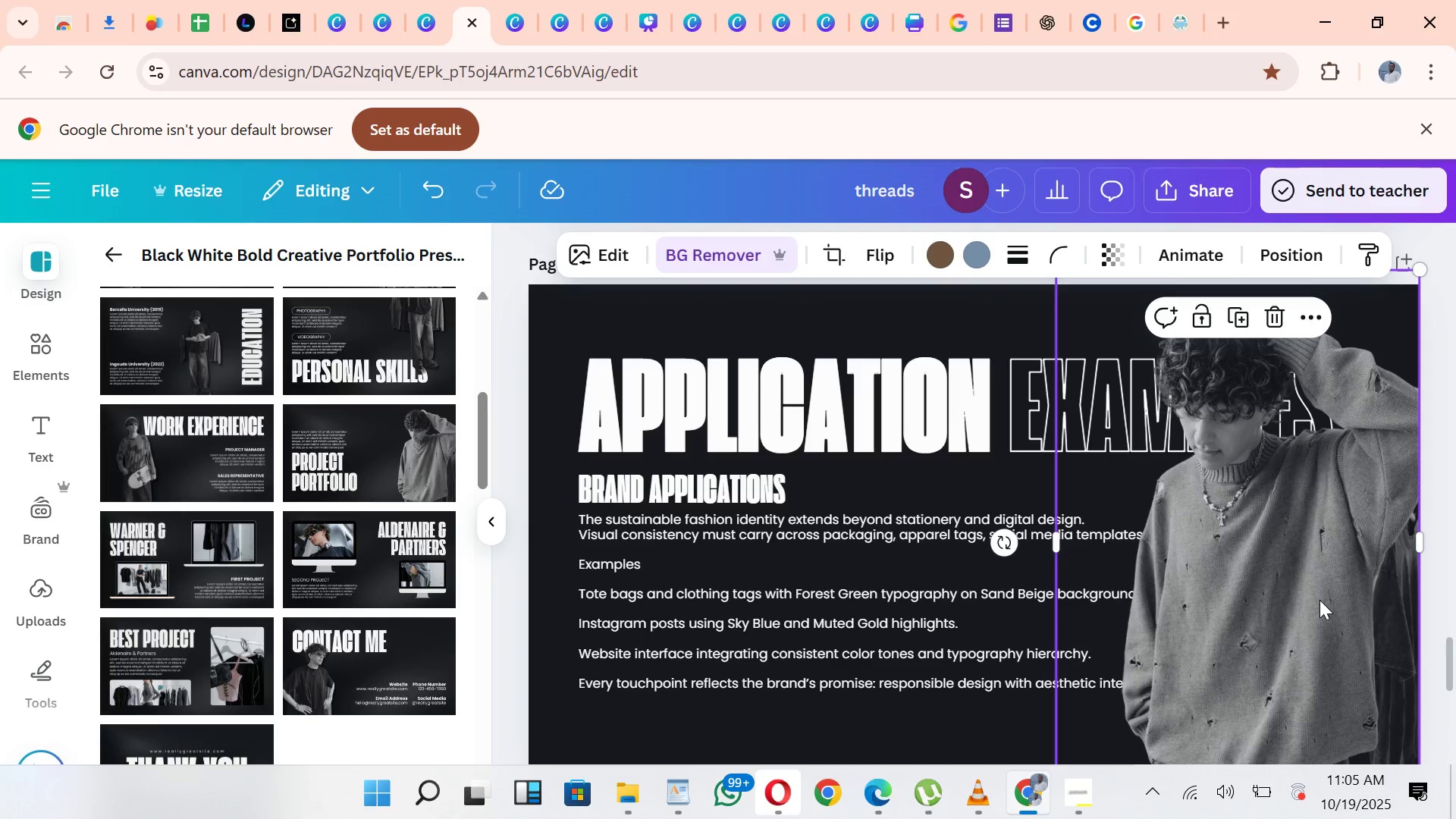 
left_click_drag(start_coordinate=[1319, 600], to_coordinate=[1403, 495])
 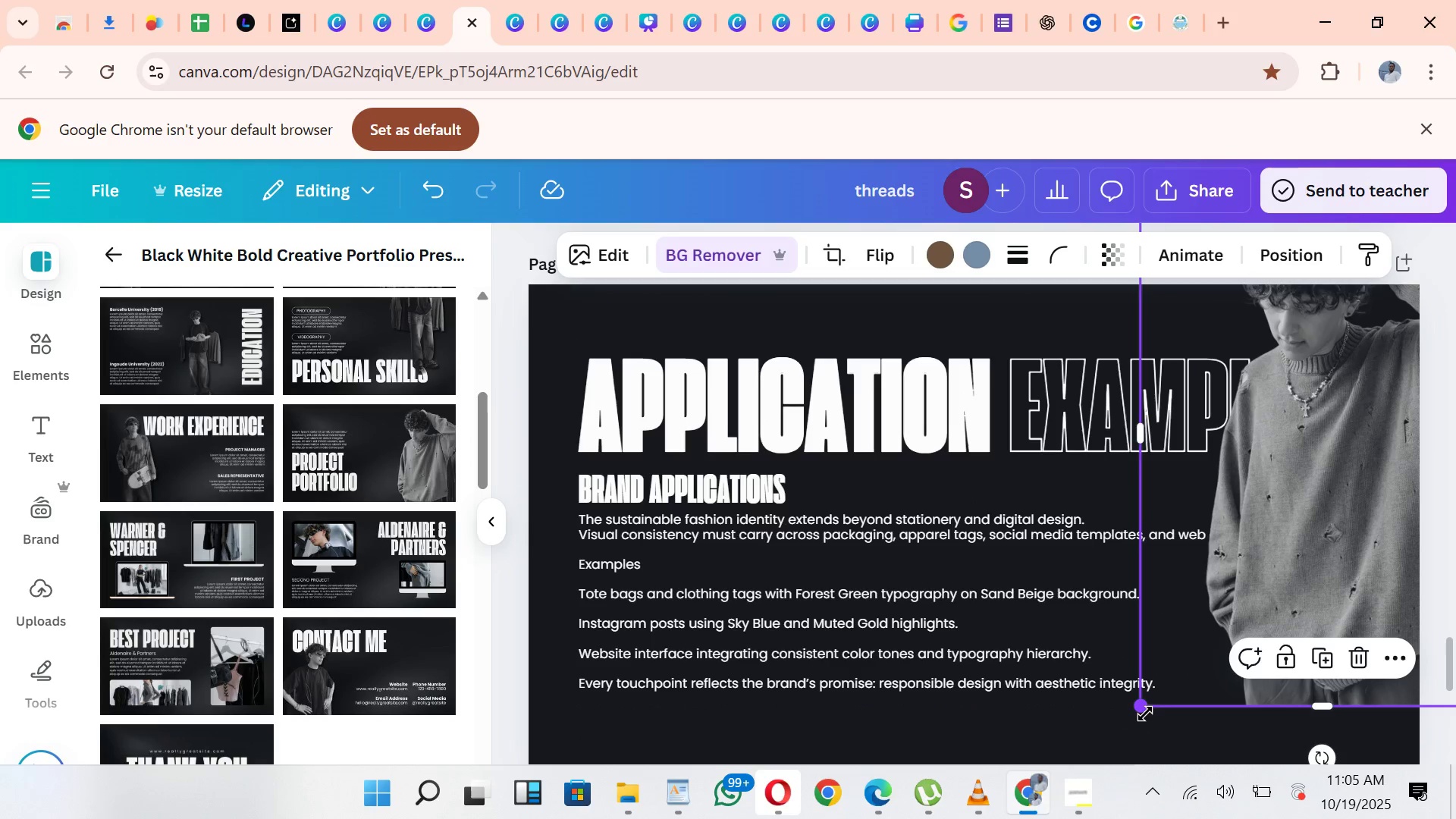 
left_click_drag(start_coordinate=[1144, 714], to_coordinate=[1307, 573])
 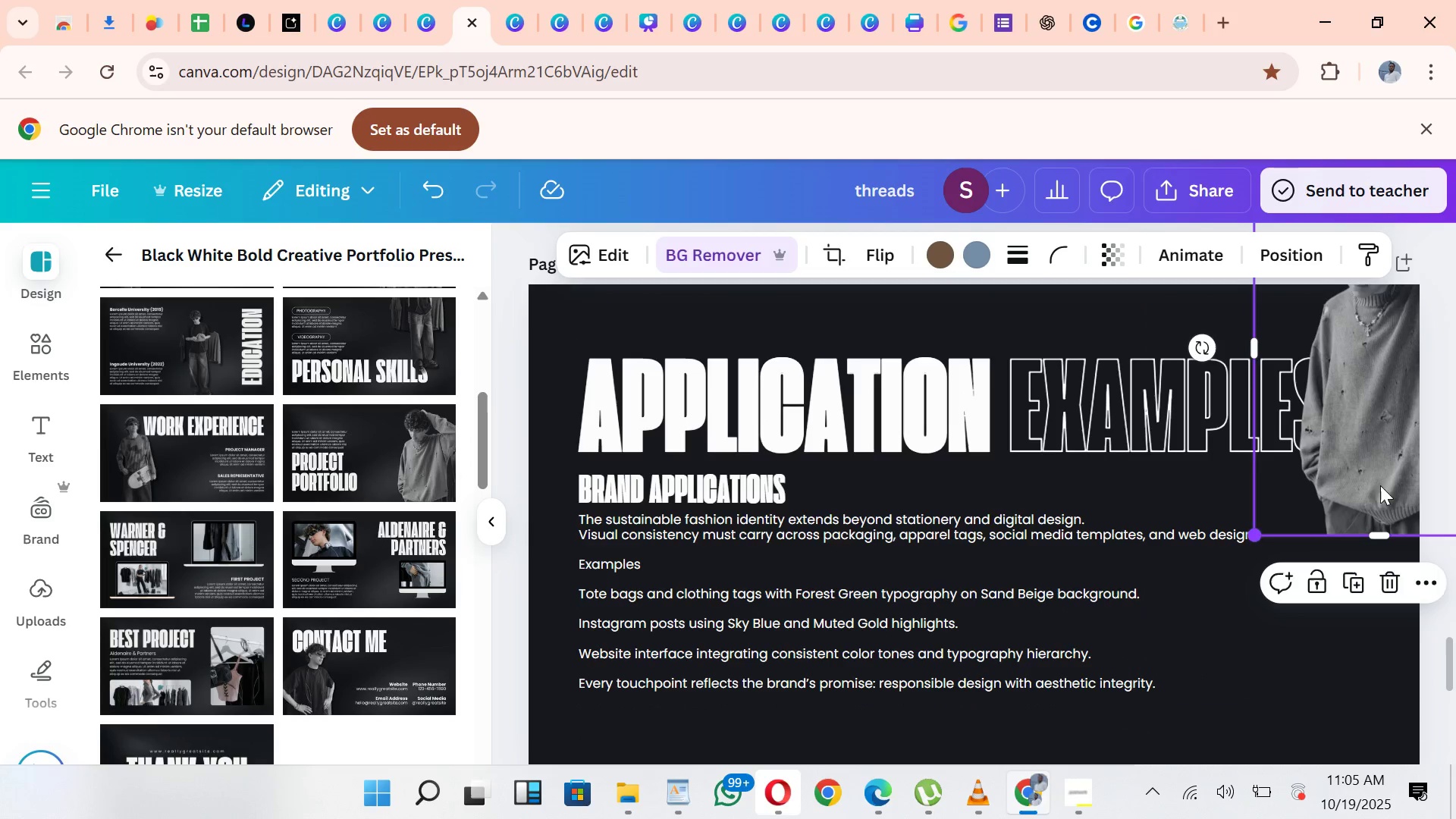 
left_click_drag(start_coordinate=[1380, 485], to_coordinate=[1310, 815])
 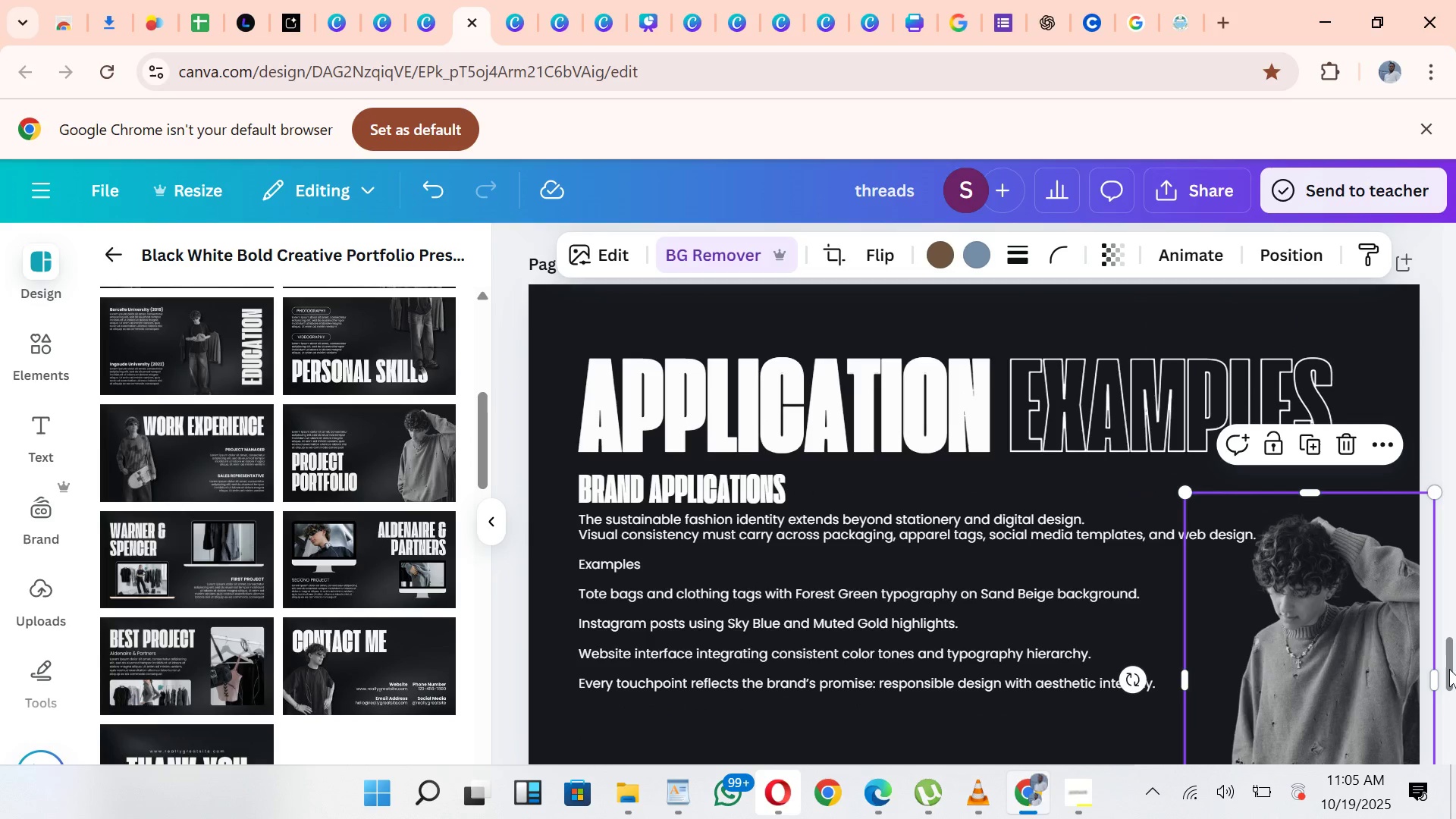 
left_click_drag(start_coordinate=[1453, 665], to_coordinate=[1455, 654])
 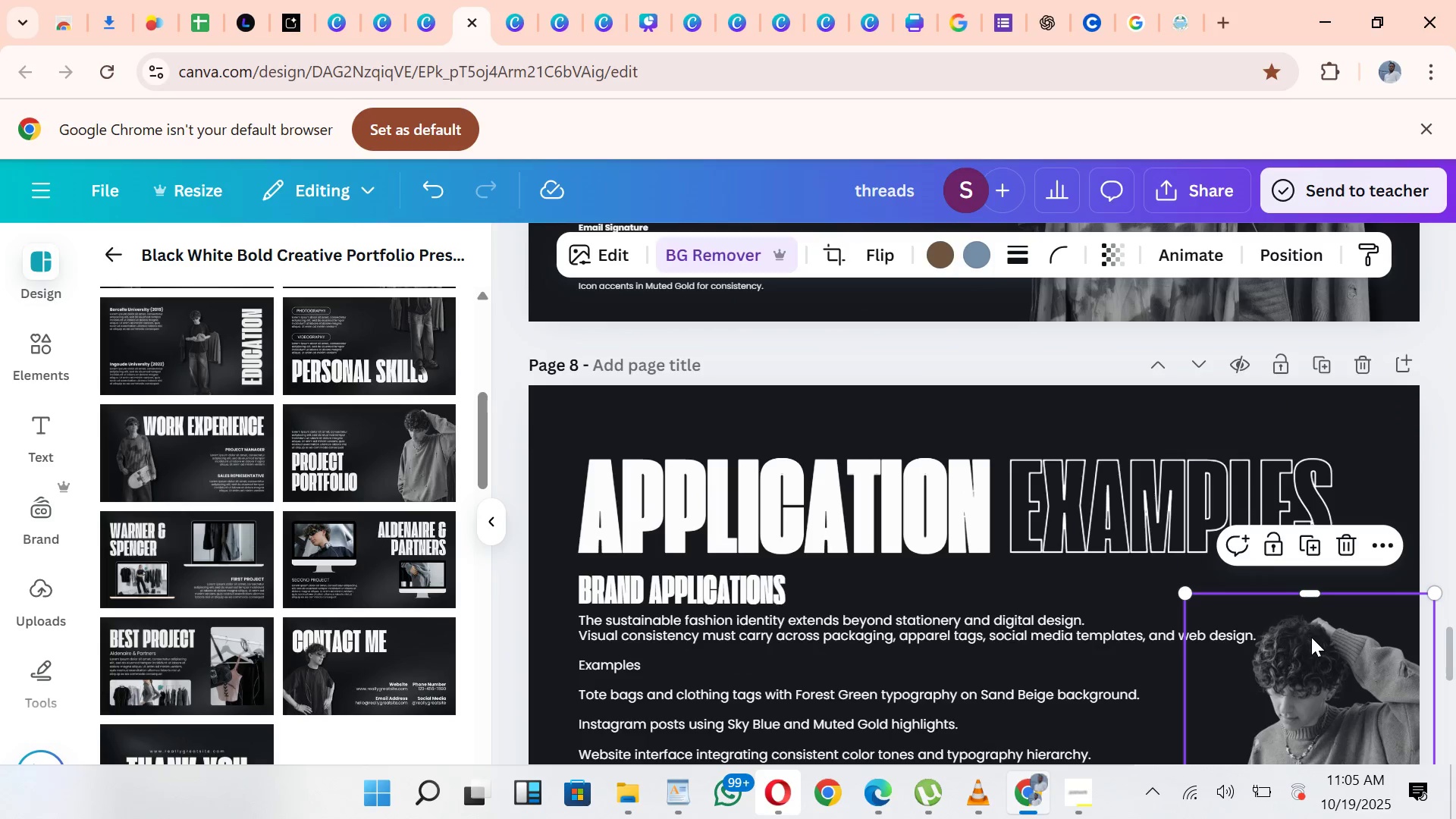 
left_click_drag(start_coordinate=[1310, 637], to_coordinate=[1307, 665])
 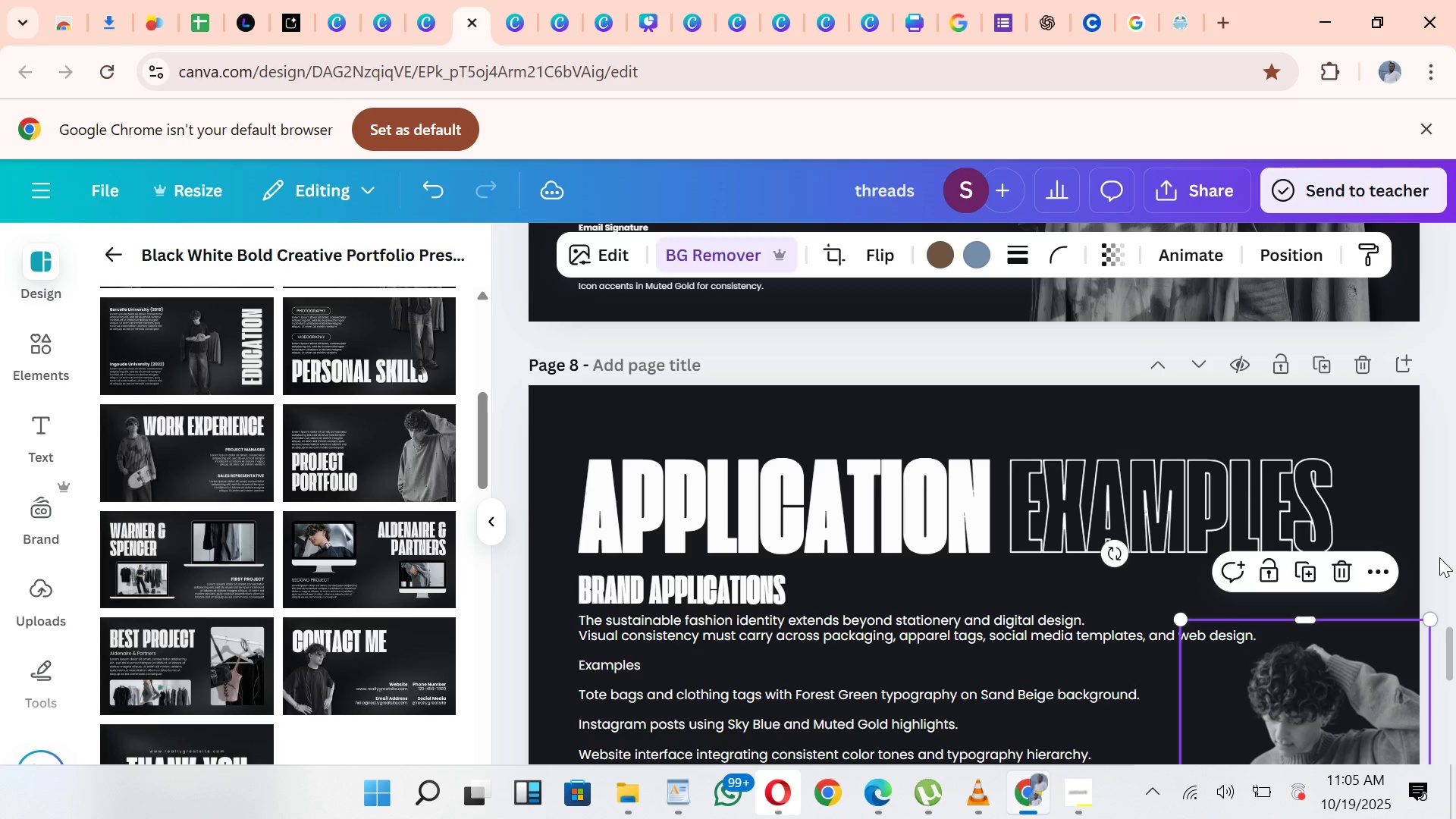 
left_click([1439, 557])
 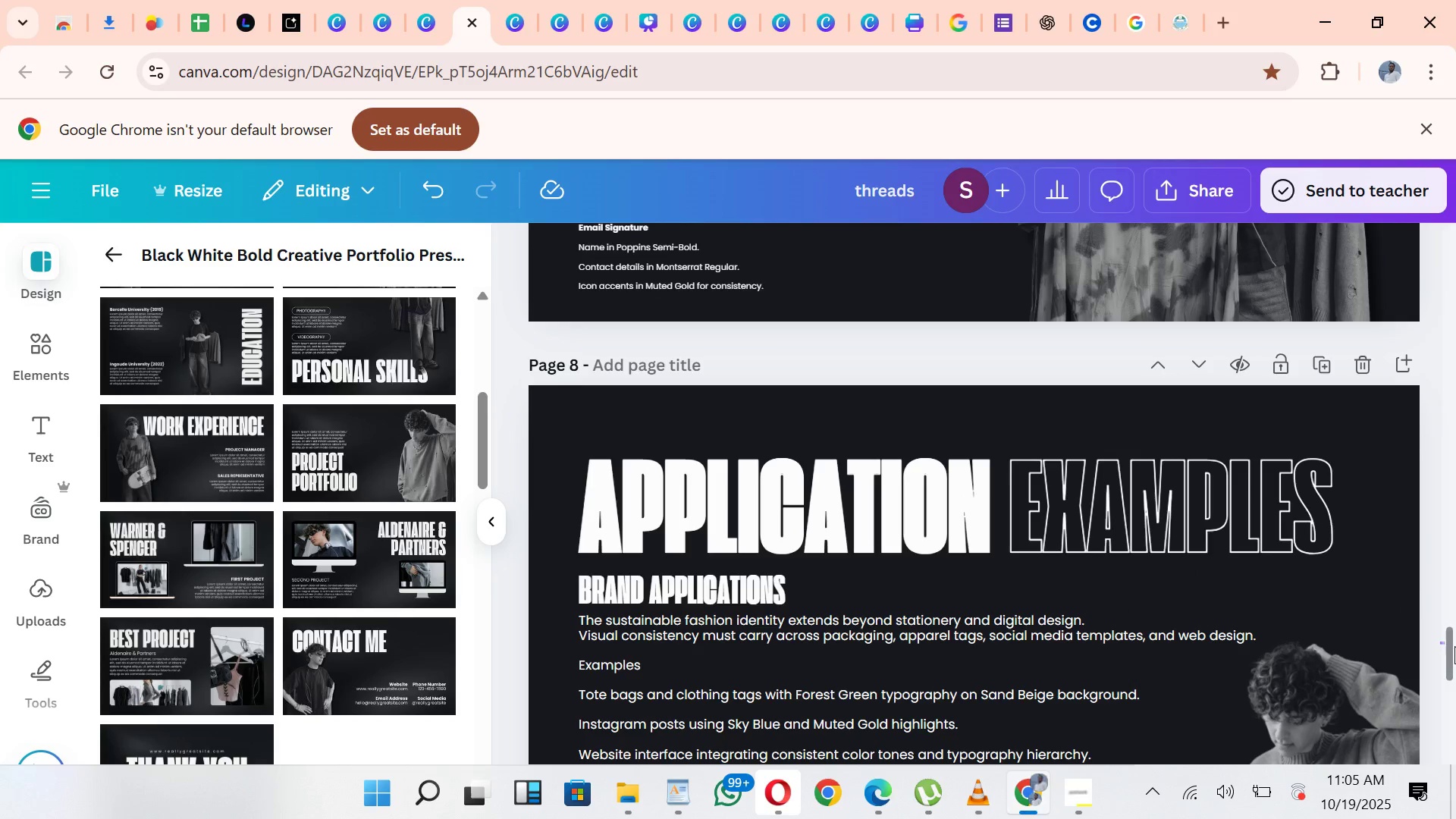 
left_click_drag(start_coordinate=[1440, 642], to_coordinate=[1455, 684])
 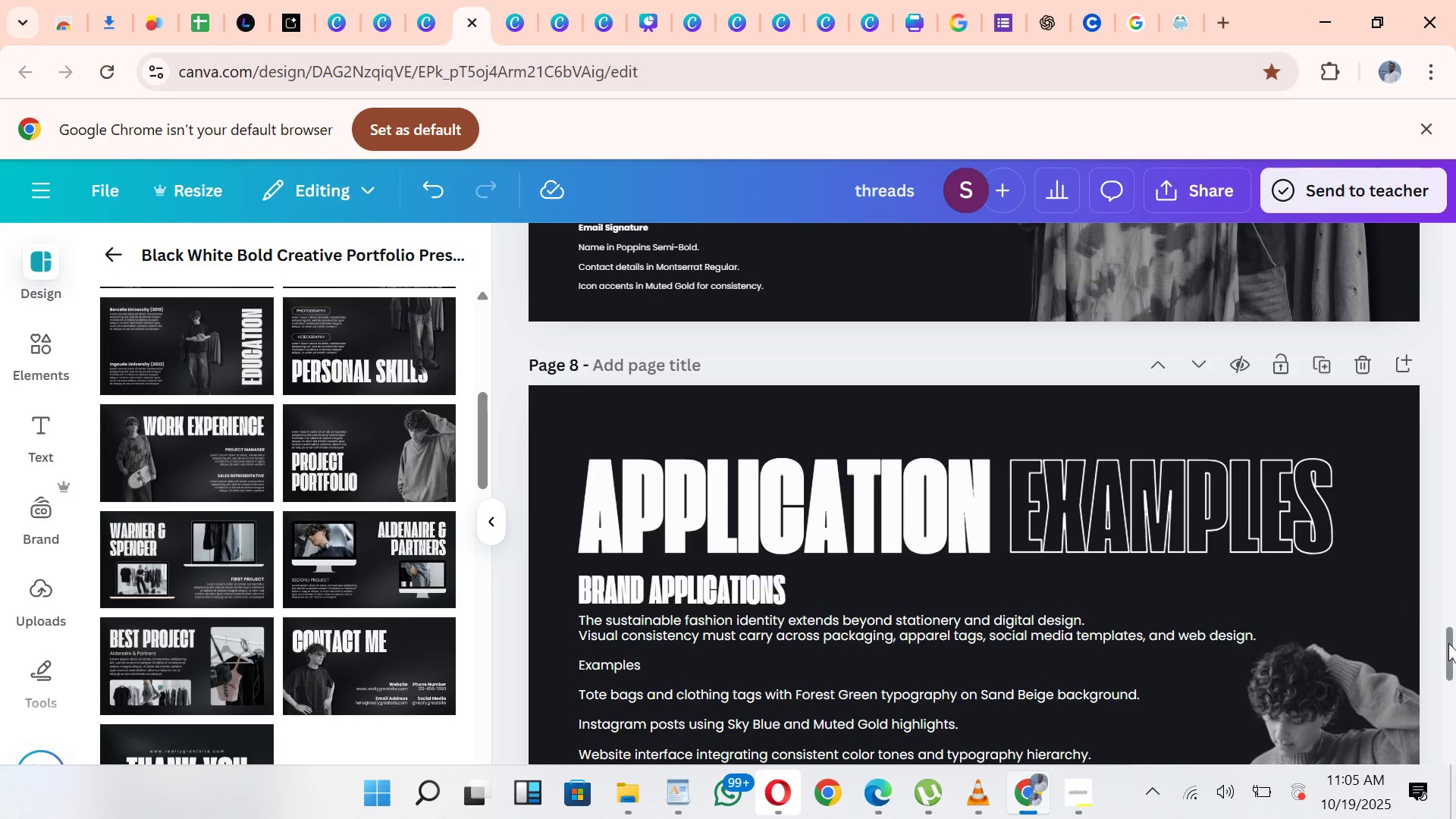 
left_click_drag(start_coordinate=[1448, 644], to_coordinate=[1455, 671])
 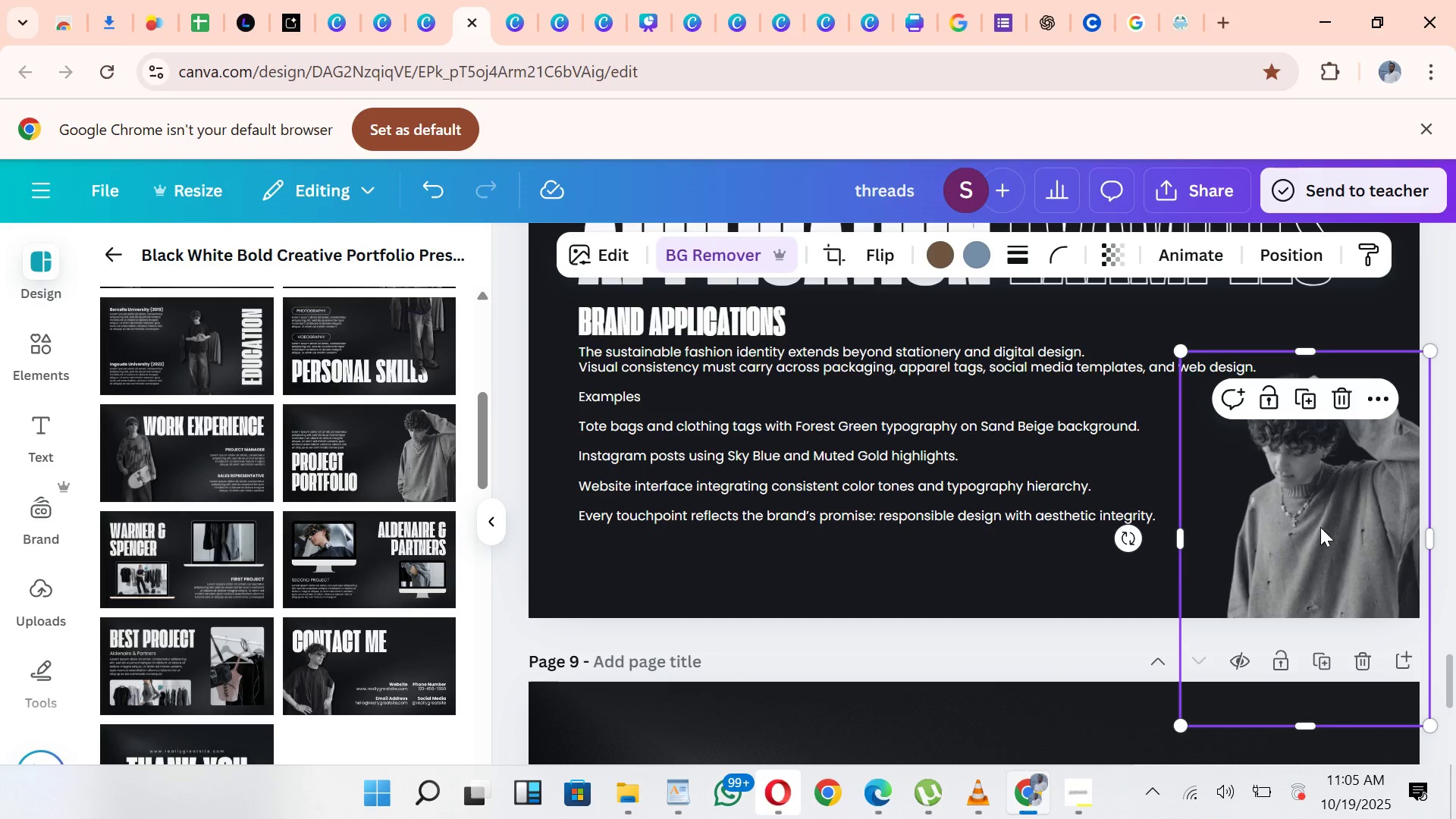 
left_click([1320, 527])
 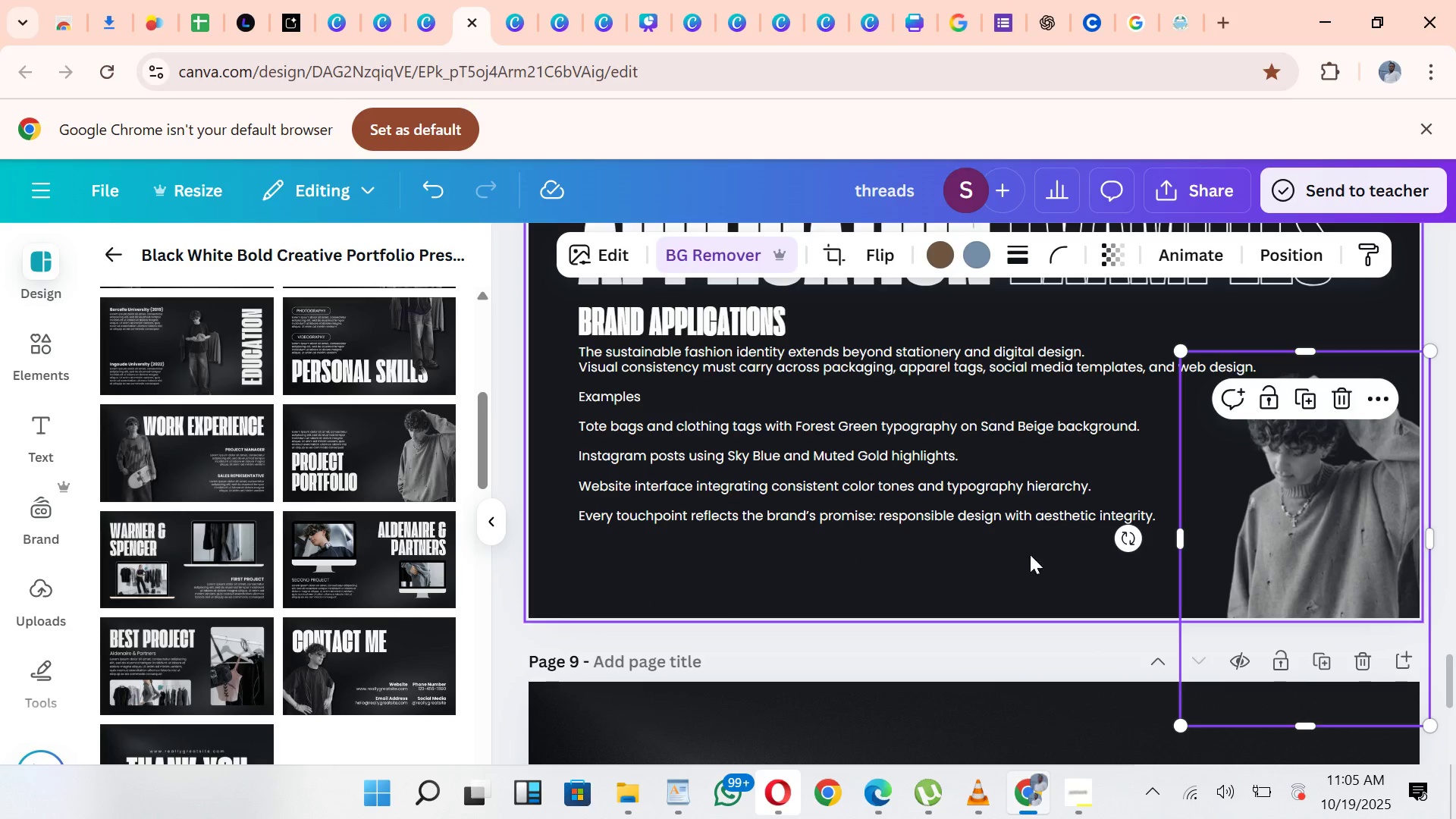 
left_click([1028, 563])
 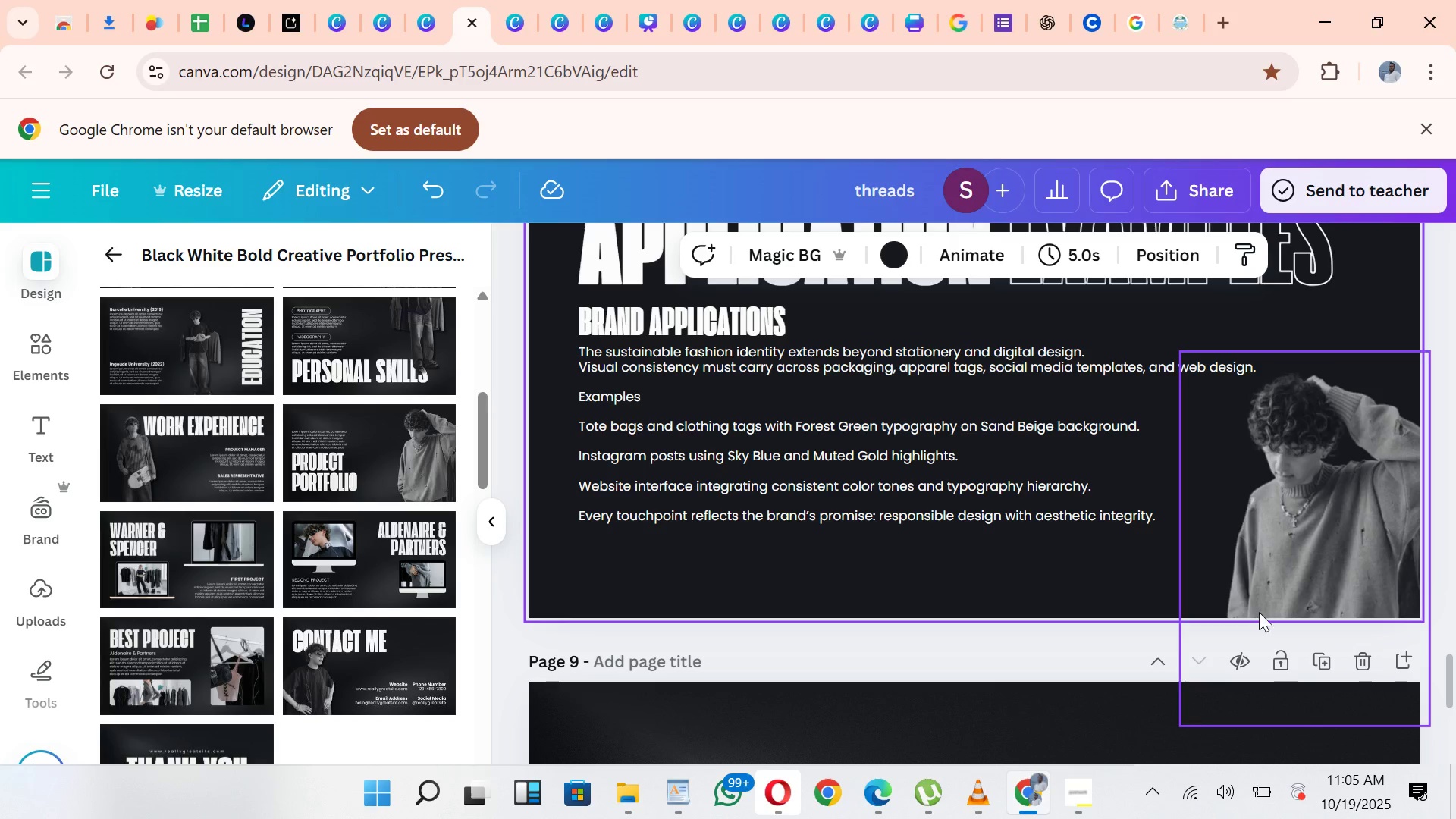 
wait(6.86)
 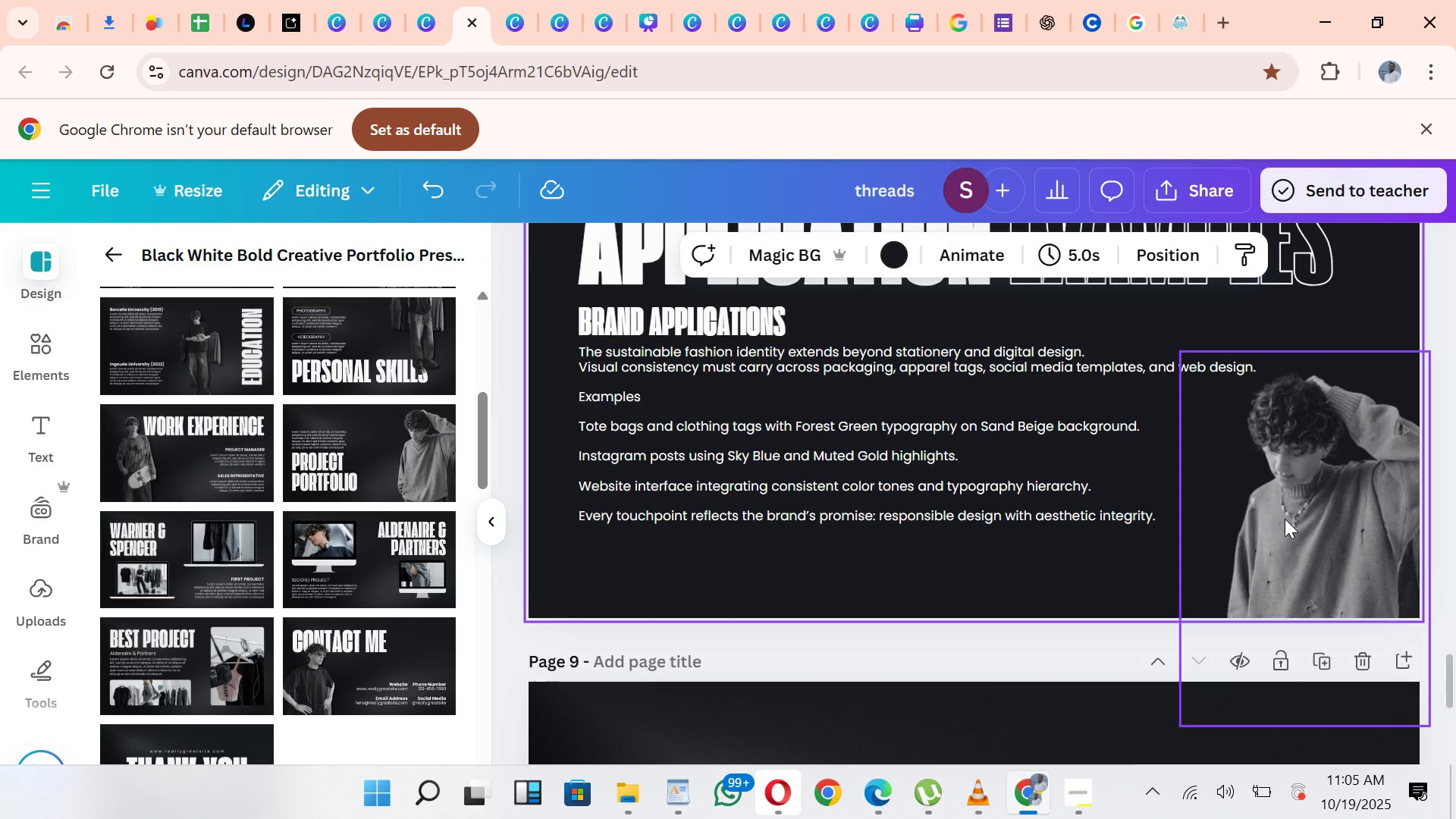 
left_click([1354, 664])
 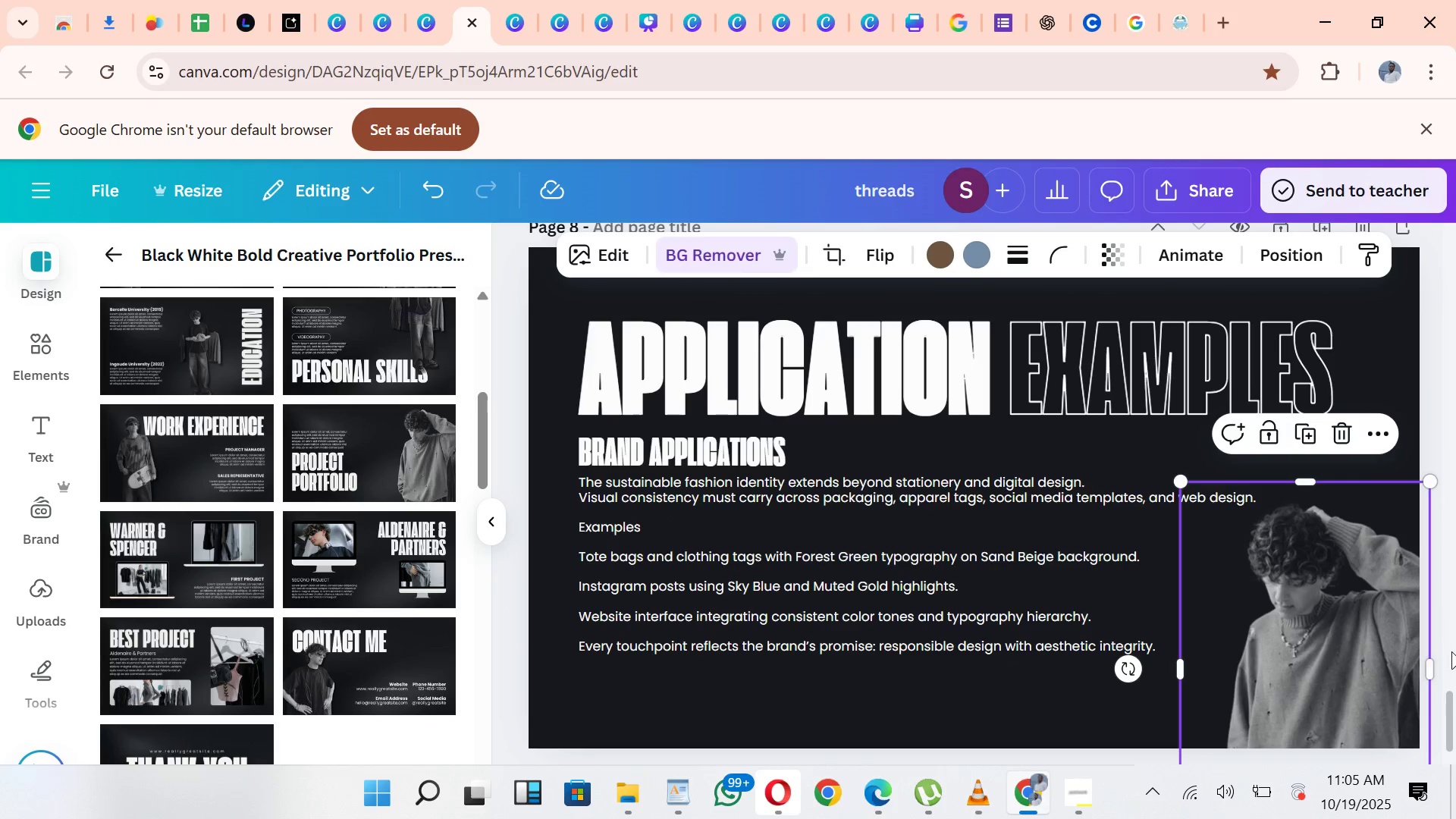 
left_click_drag(start_coordinate=[1444, 717], to_coordinate=[1446, 786])
 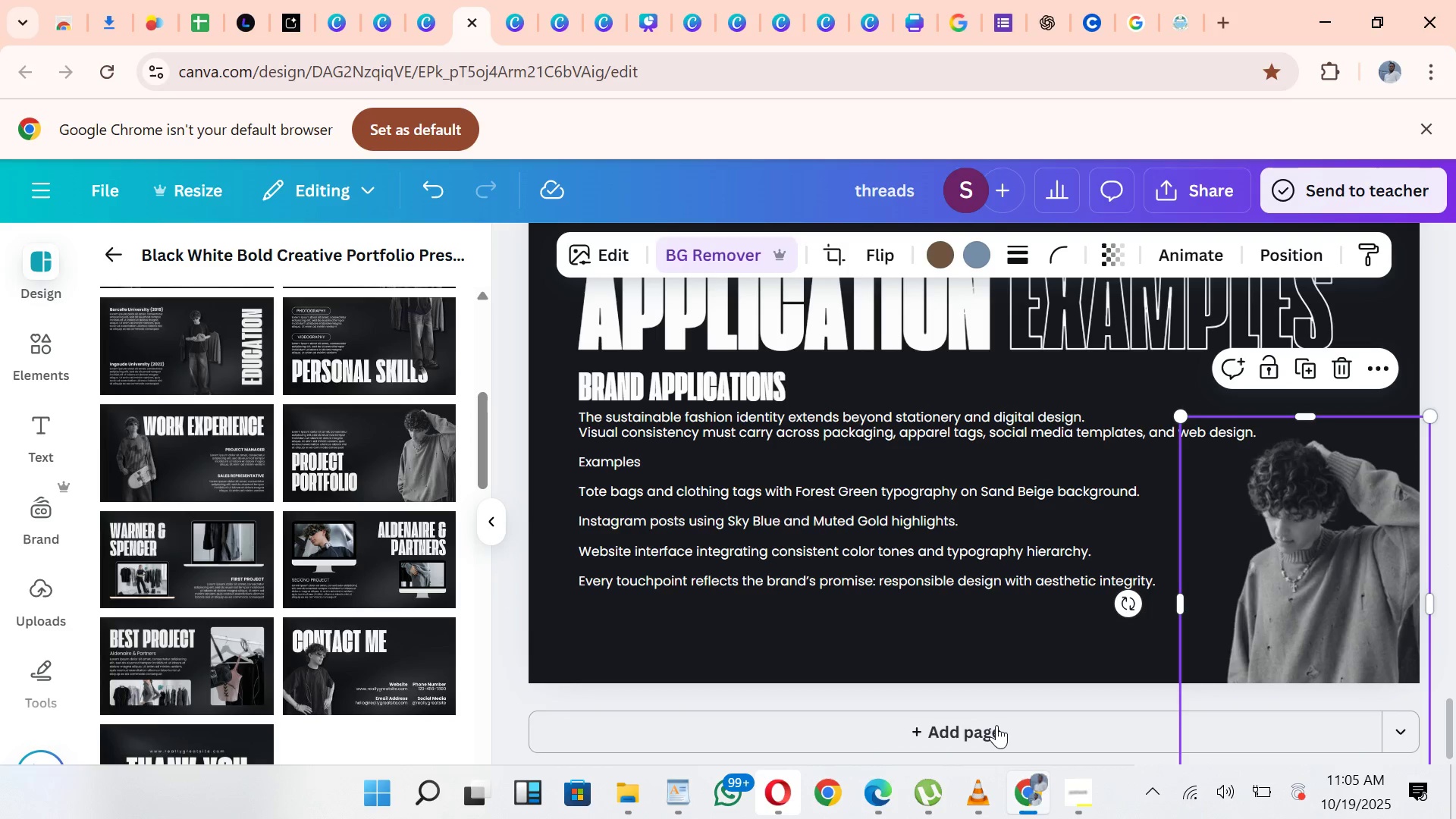 
left_click([996, 725])
 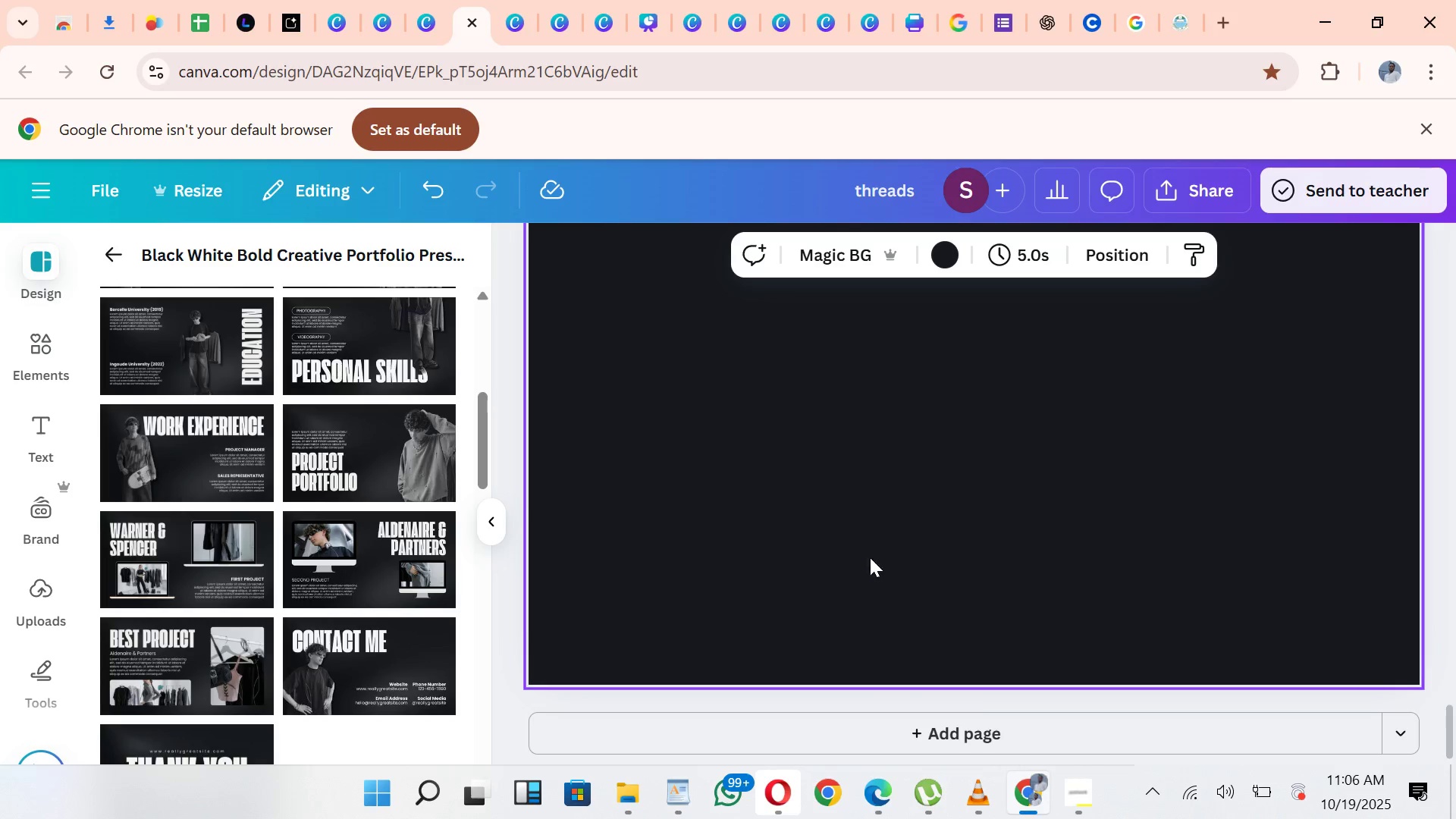 
wait(40.38)
 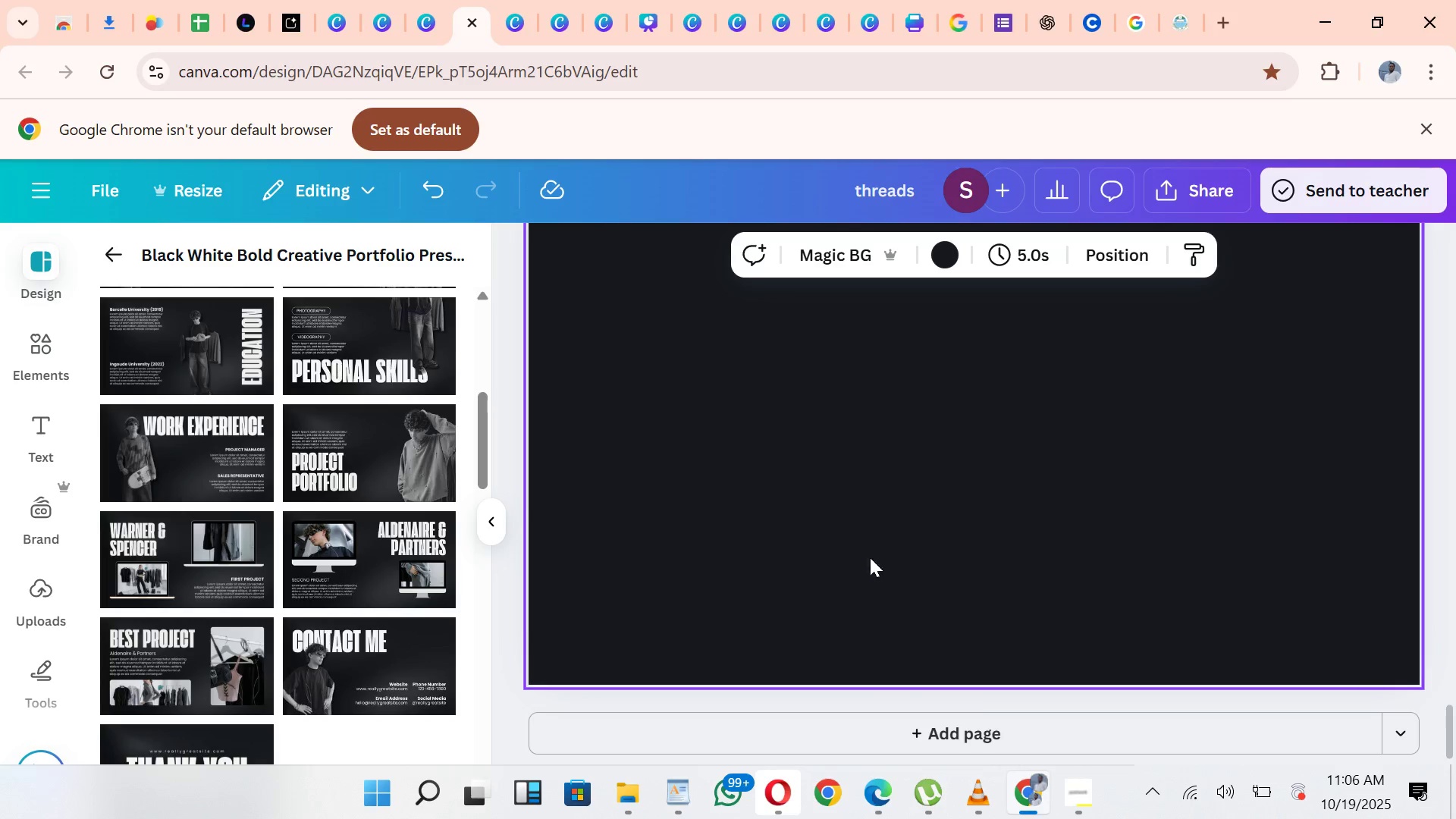 
left_click([1084, 795])